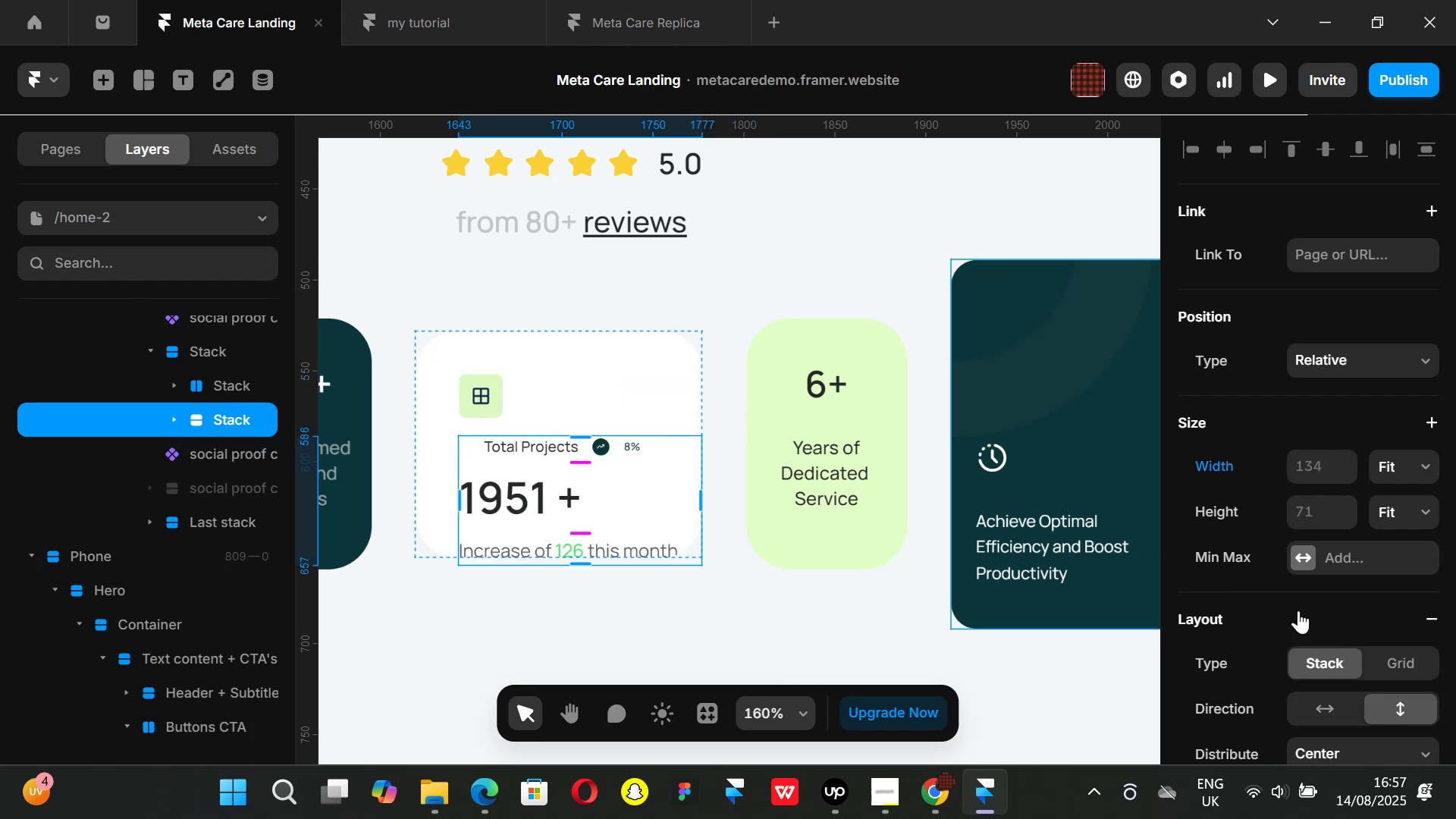 
scroll: coordinate [1332, 612], scroll_direction: down, amount: 1.0
 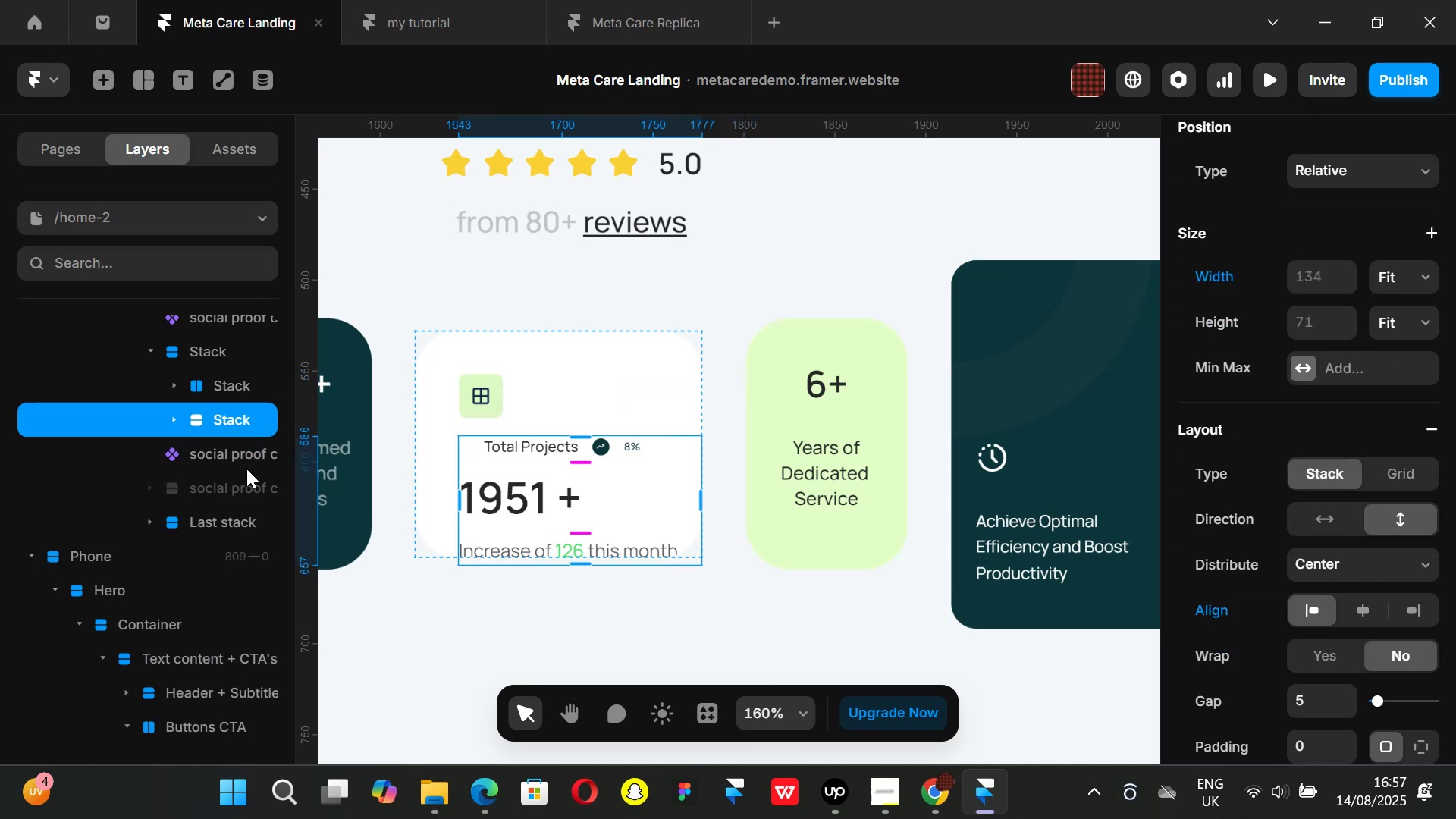 
left_click([219, 447])
 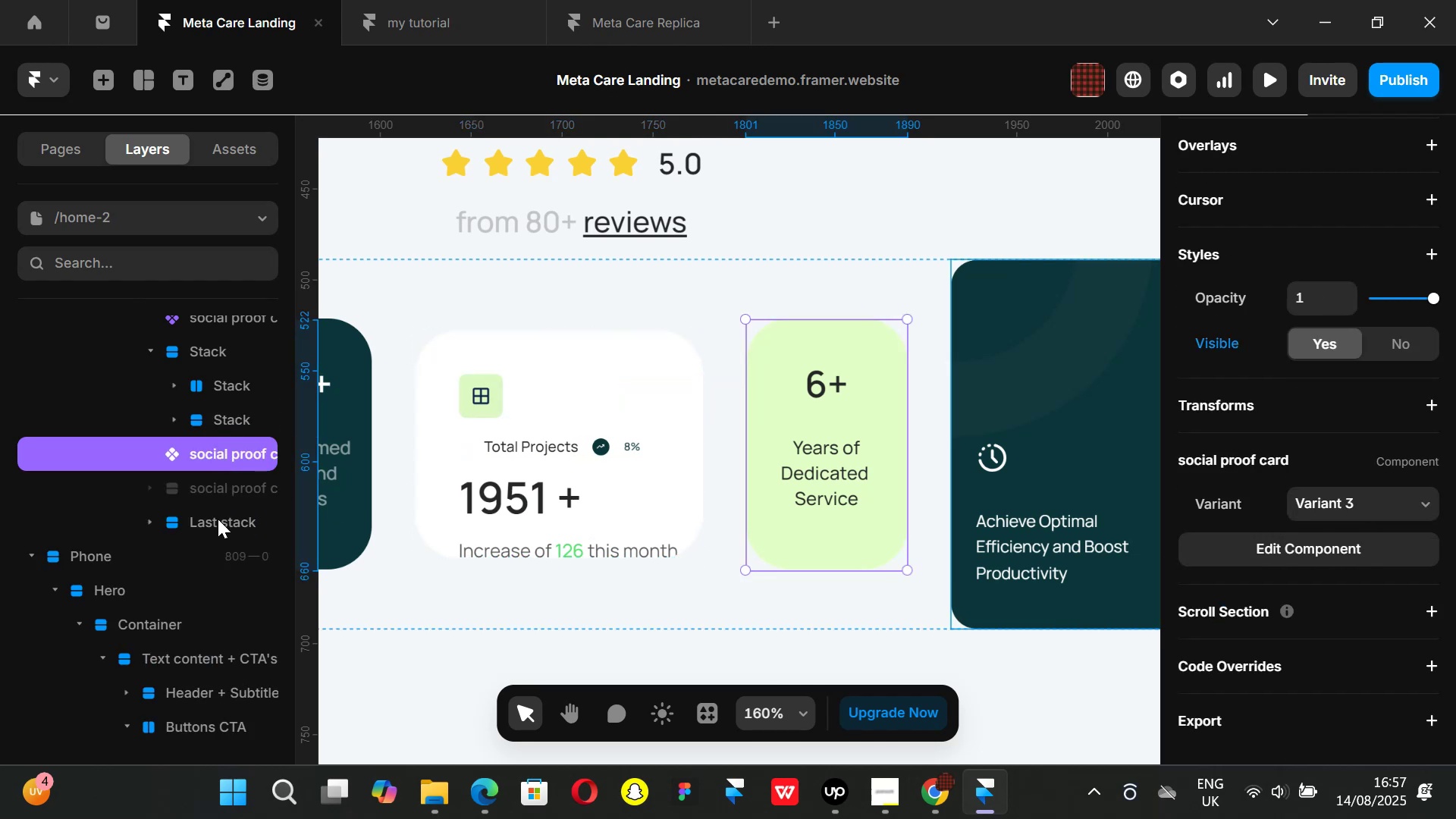 
left_click([217, 517])
 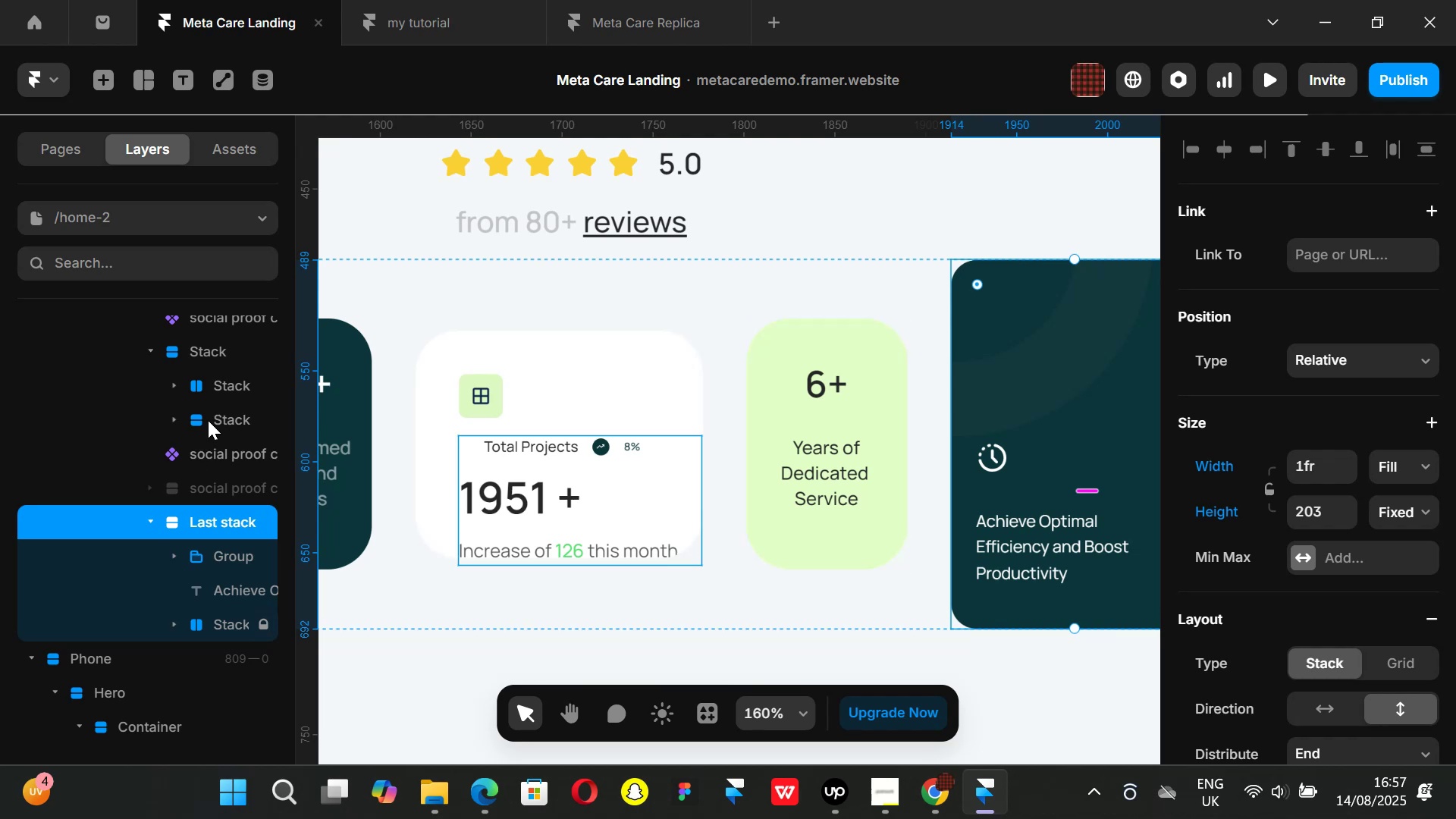 
left_click([212, 411])
 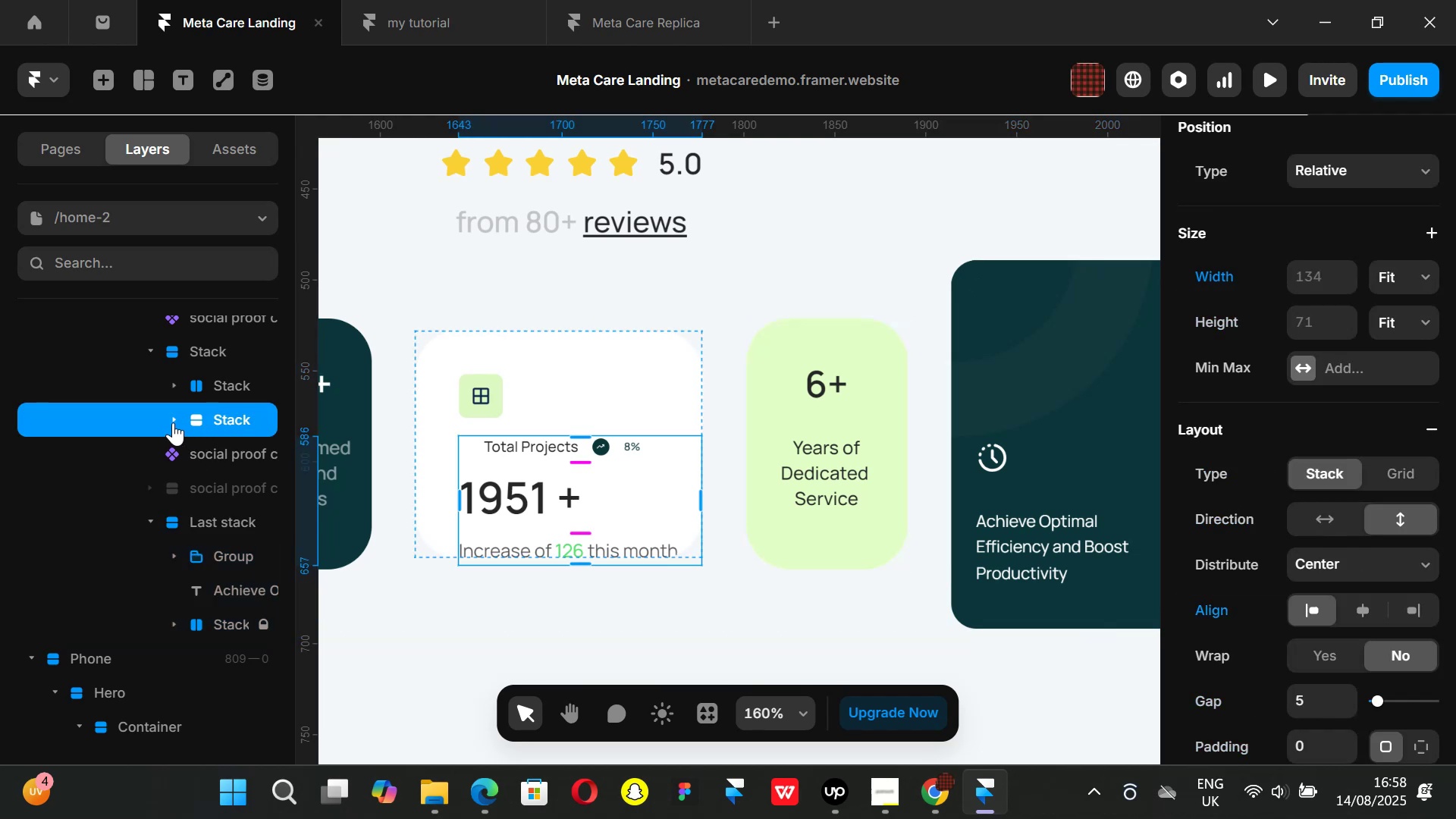 
left_click([172, 420])
 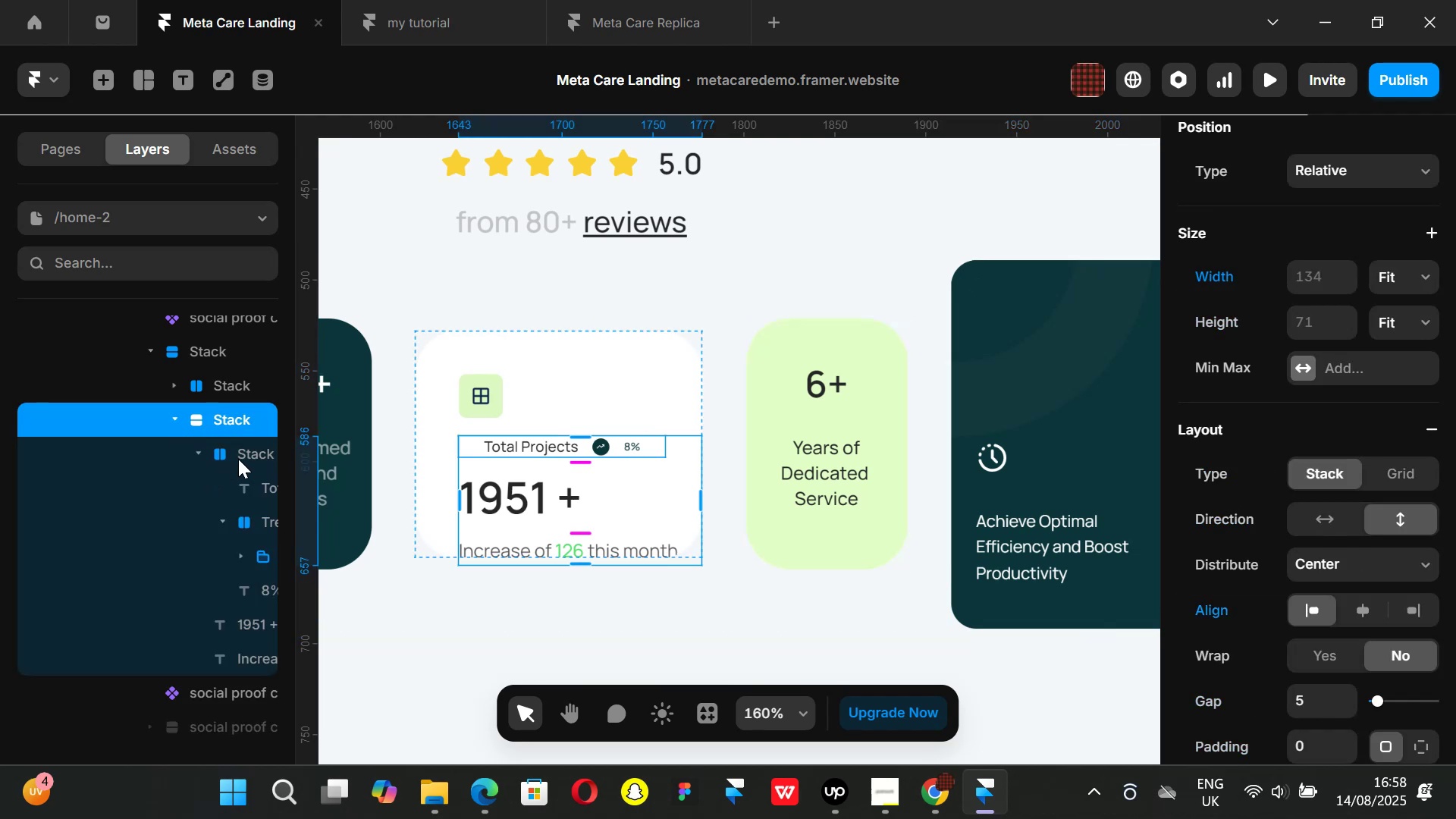 
left_click([246, 458])
 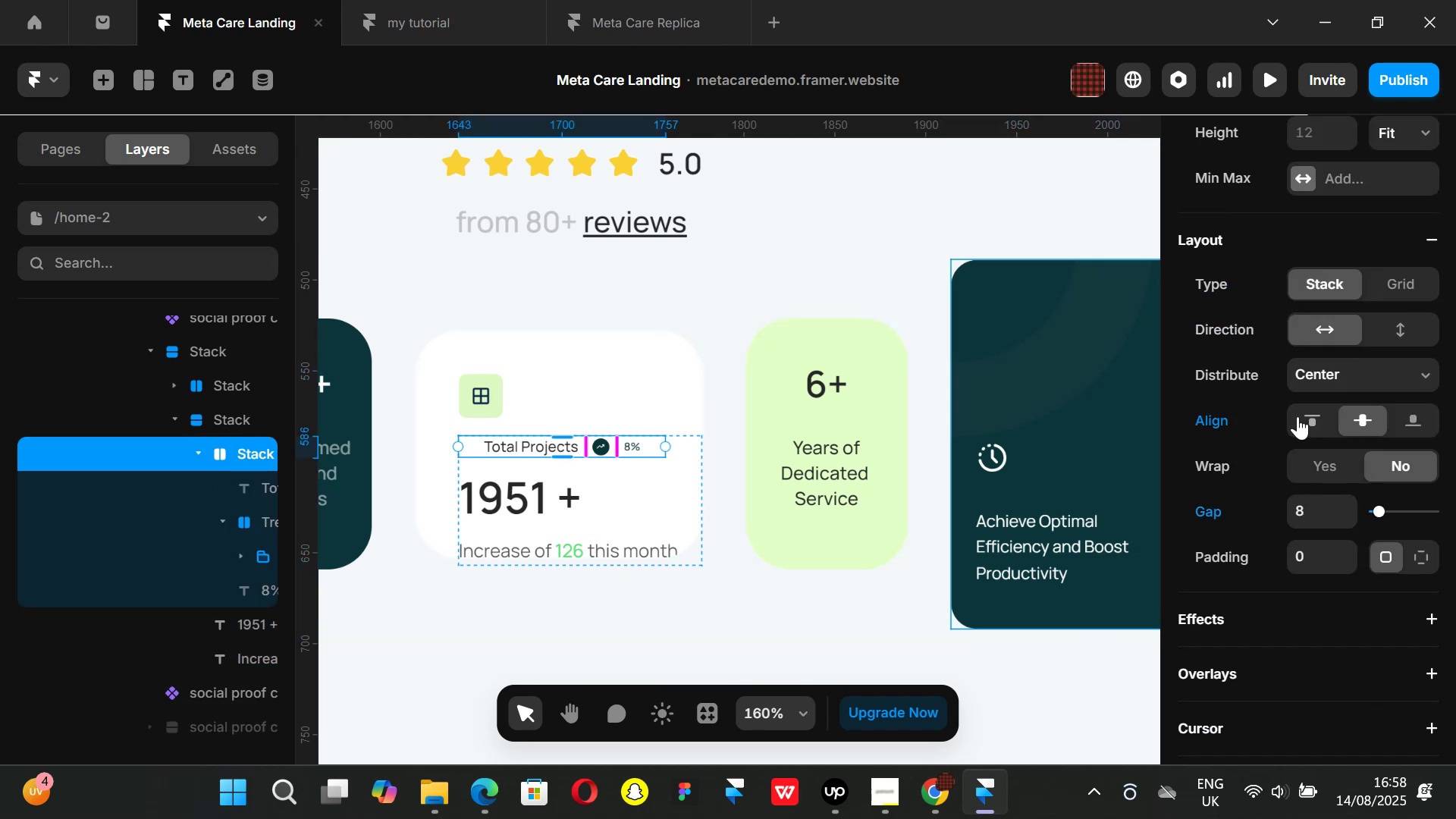 
left_click([1310, 413])
 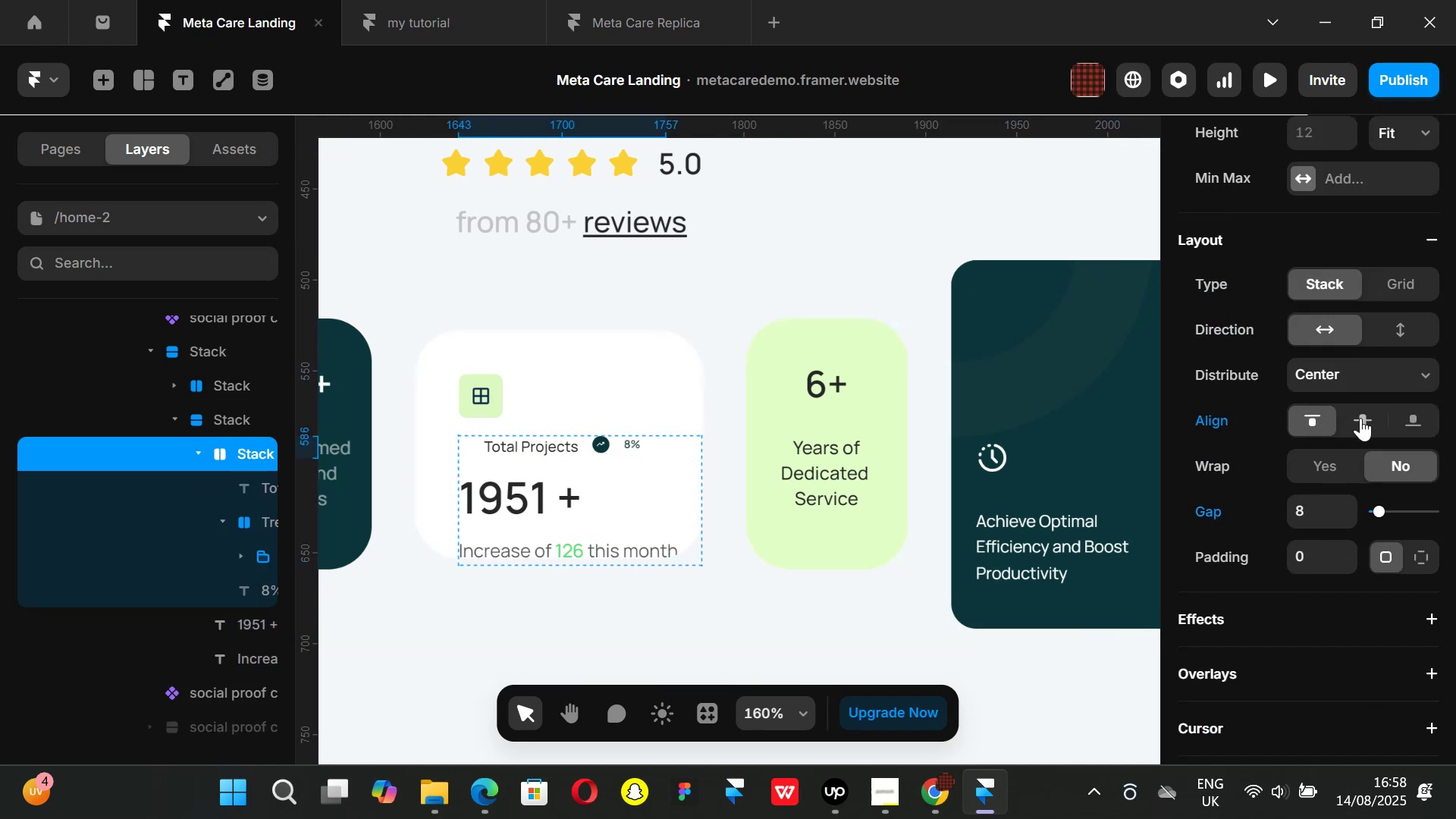 
left_click([1378, 416])
 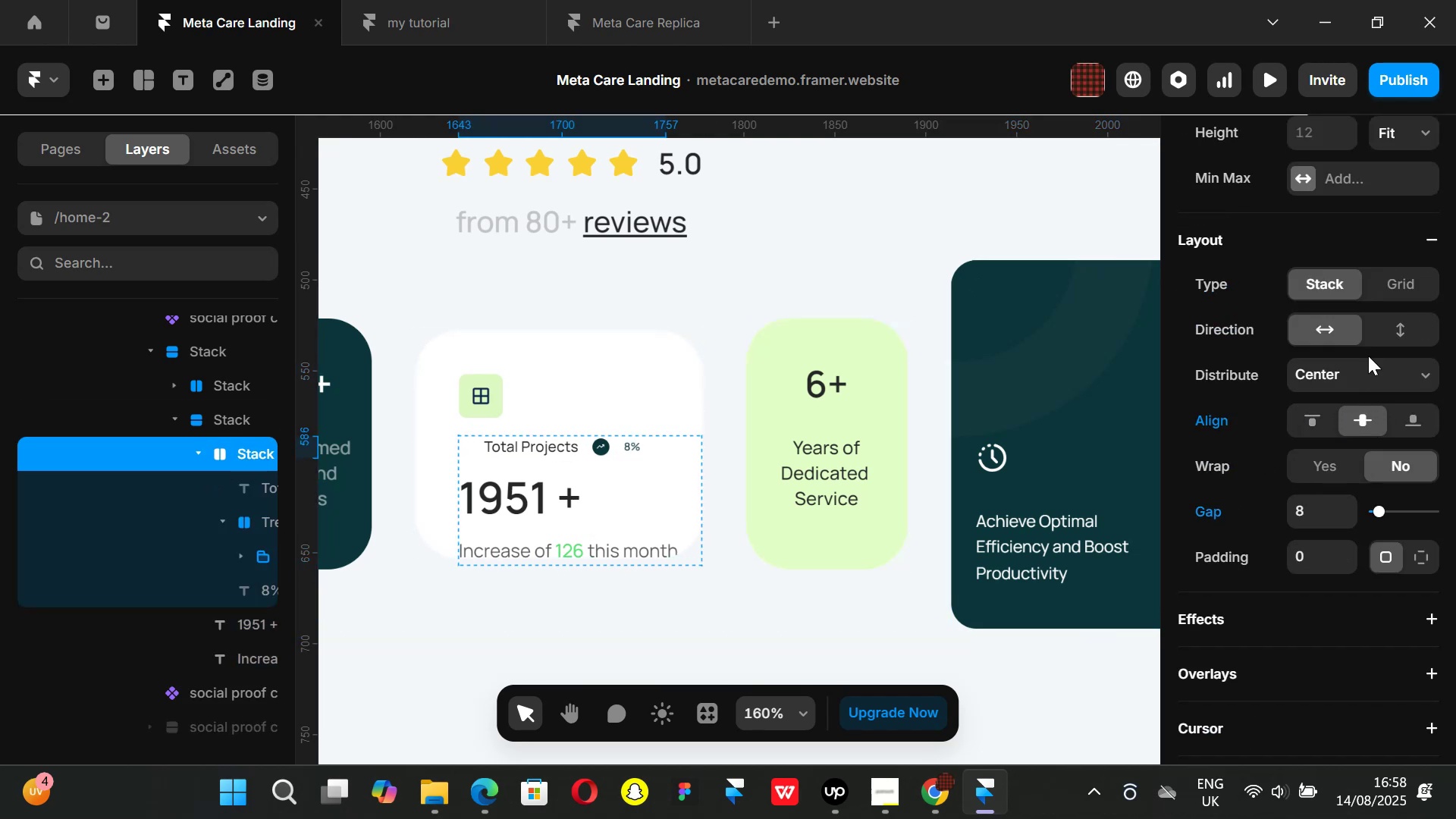 
scroll: coordinate [1332, 388], scroll_direction: up, amount: 2.0
 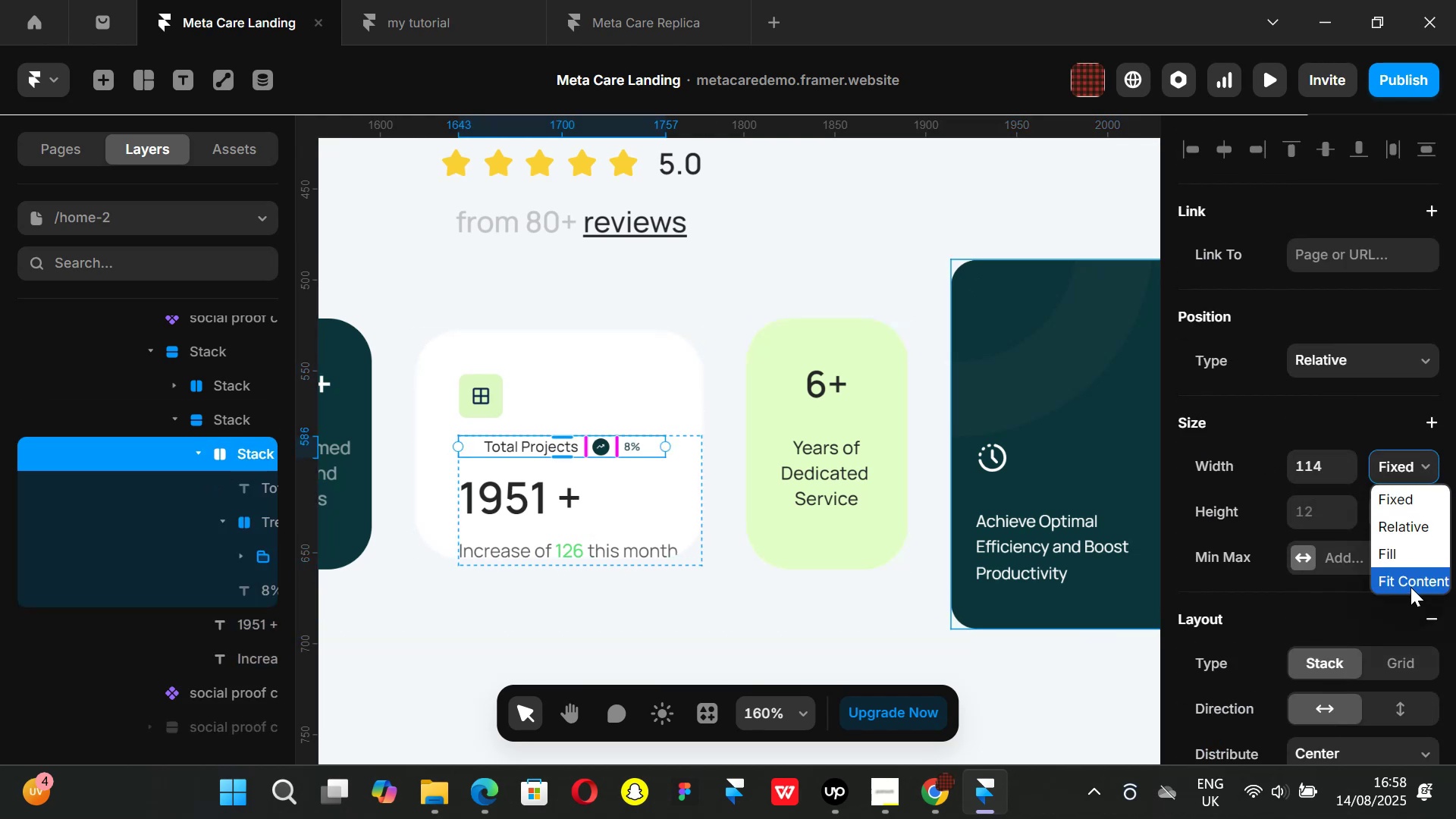 
left_click([1406, 579])
 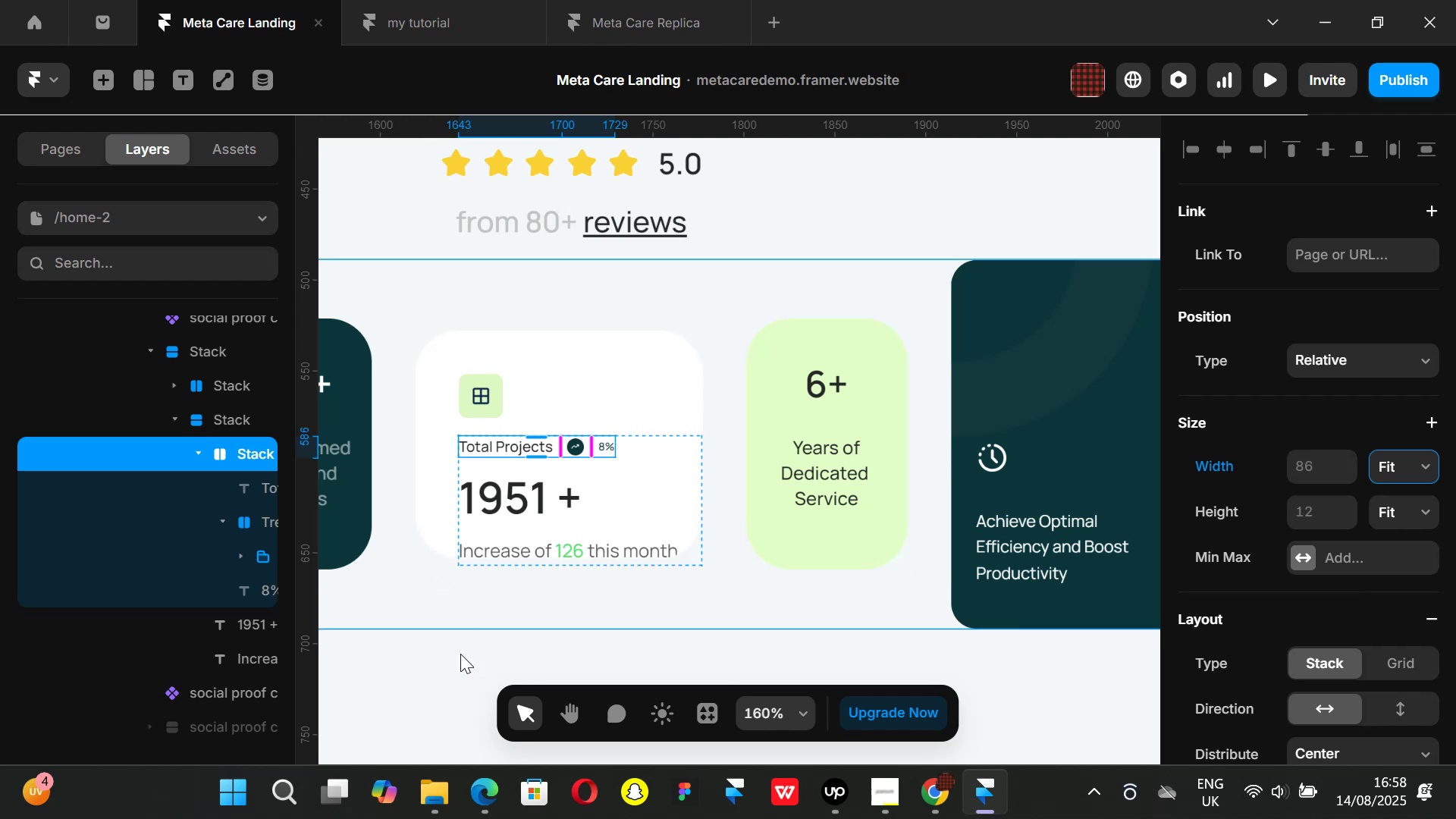 
left_click([452, 676])
 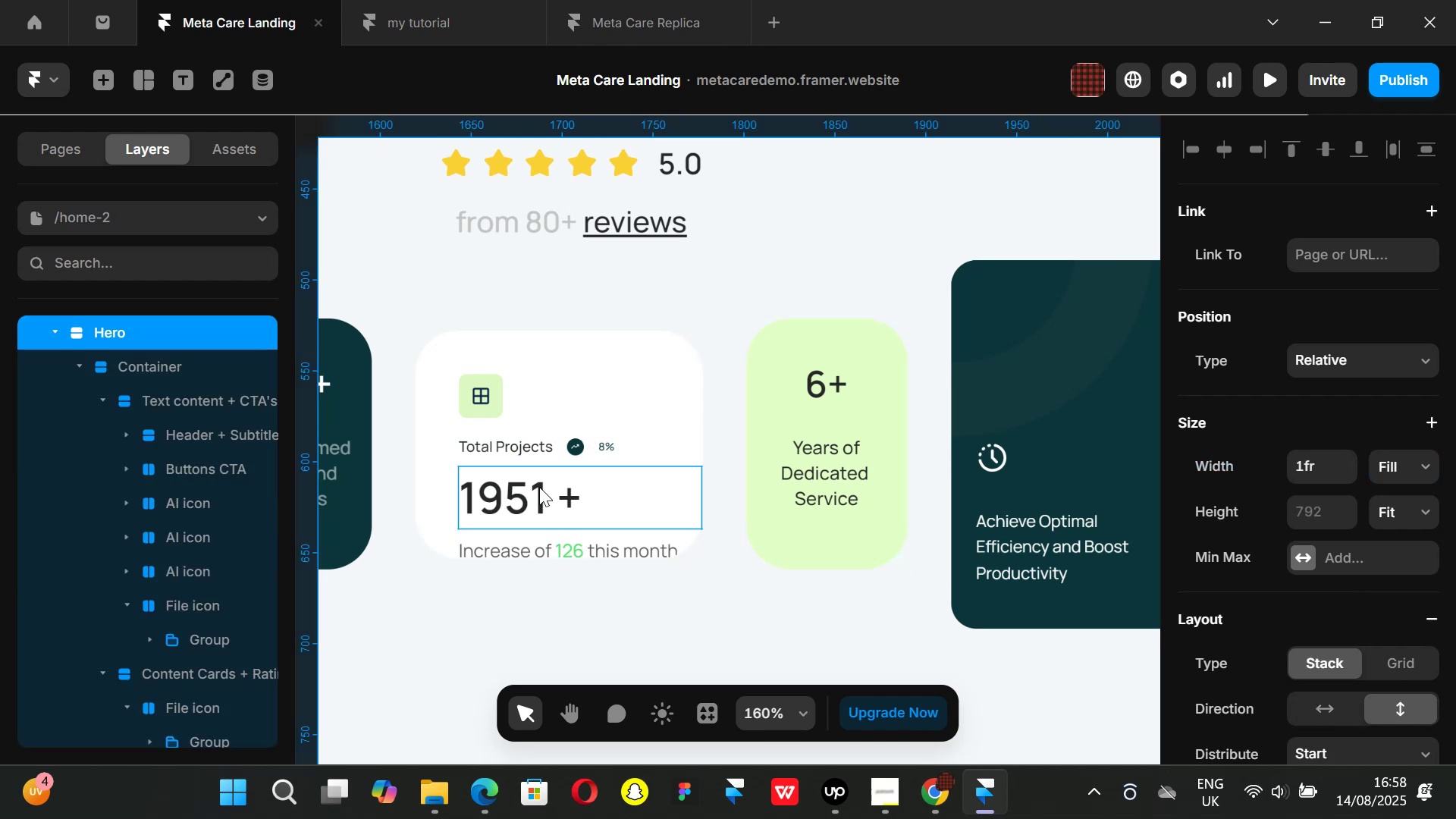 
hold_key(key=ControlLeft, duration=0.36)
 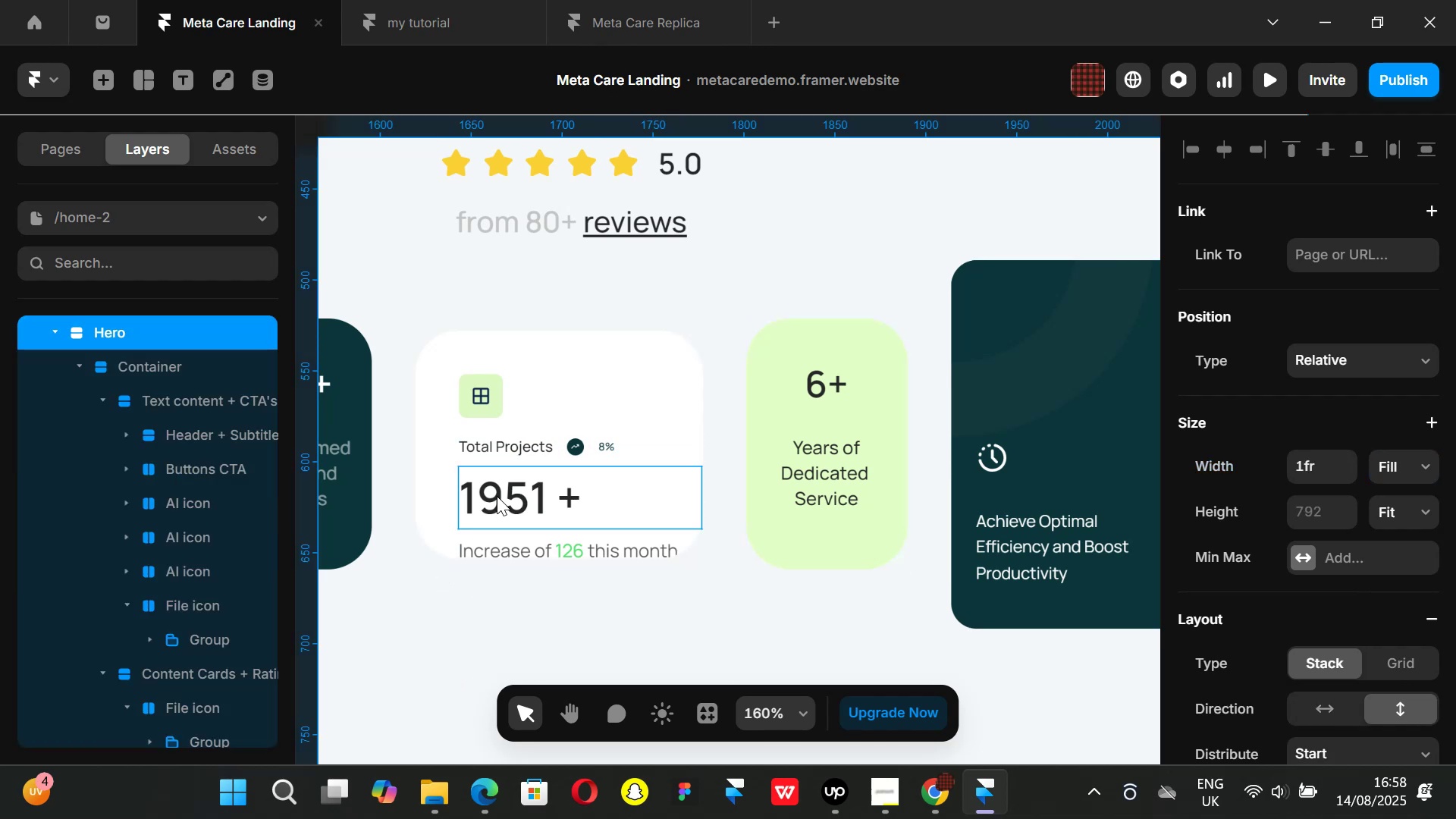 
left_click([497, 496])
 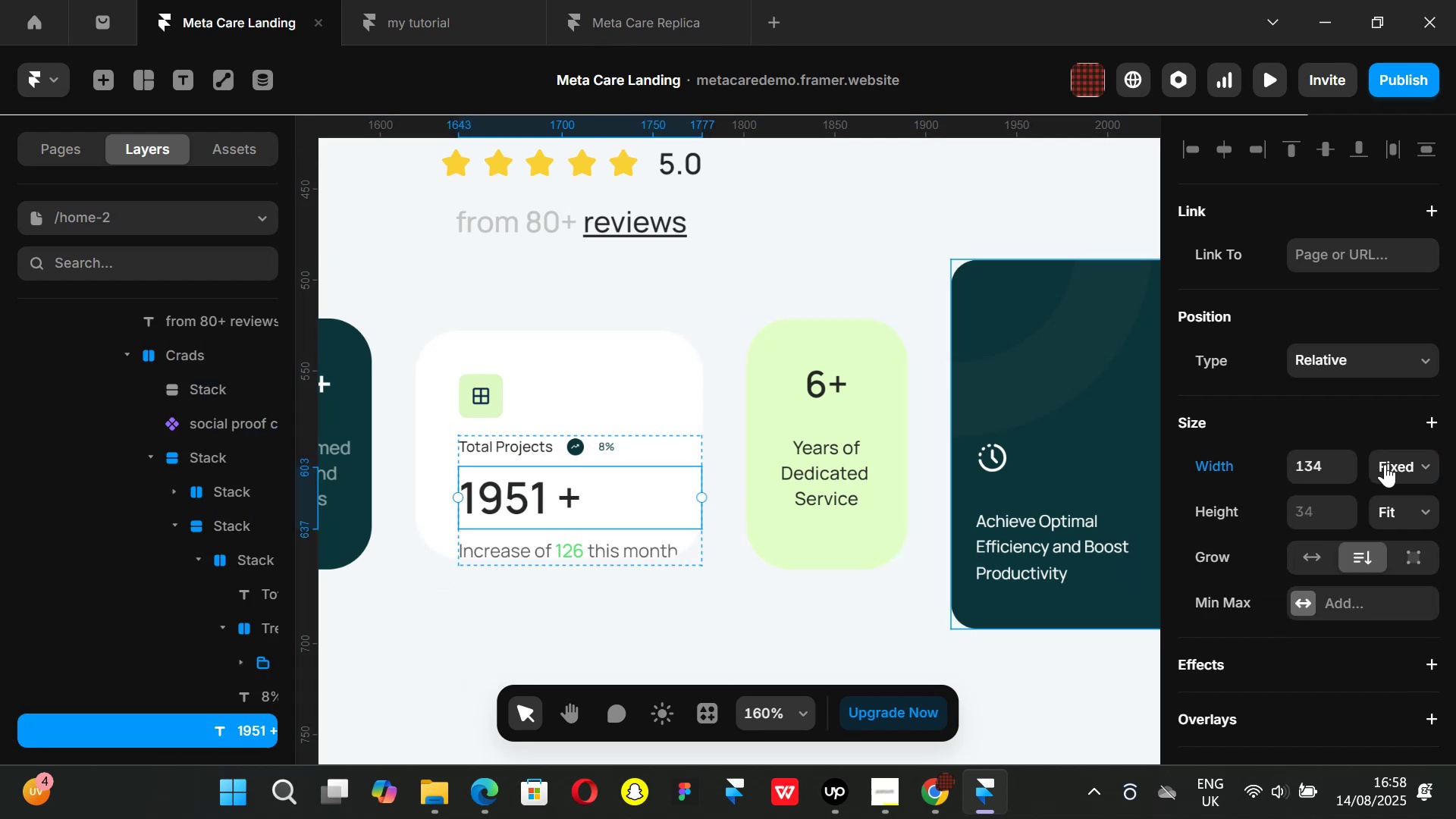 
scroll: coordinate [1312, 551], scroll_direction: down, amount: 4.0
 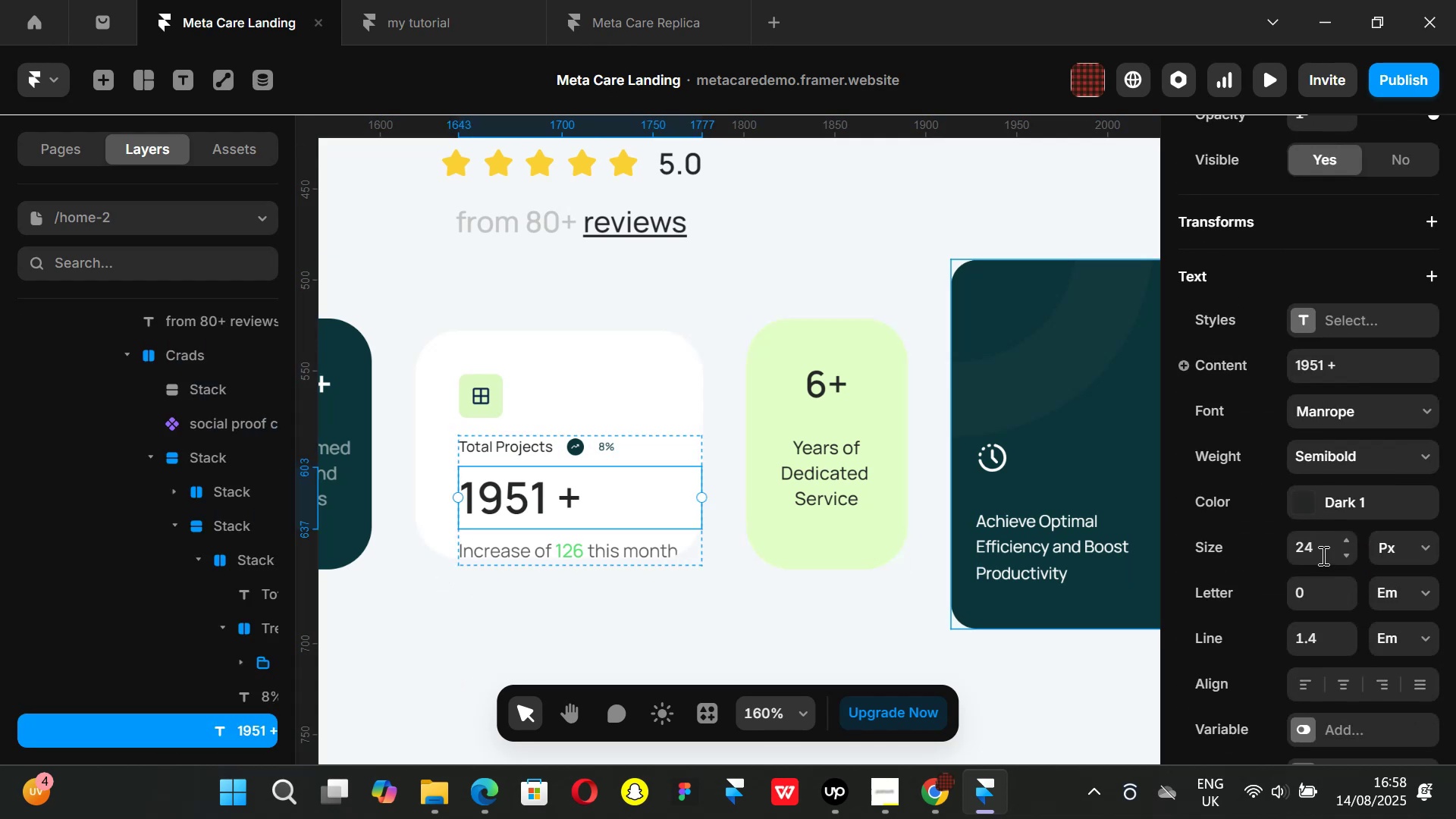 
left_click([1322, 555])
 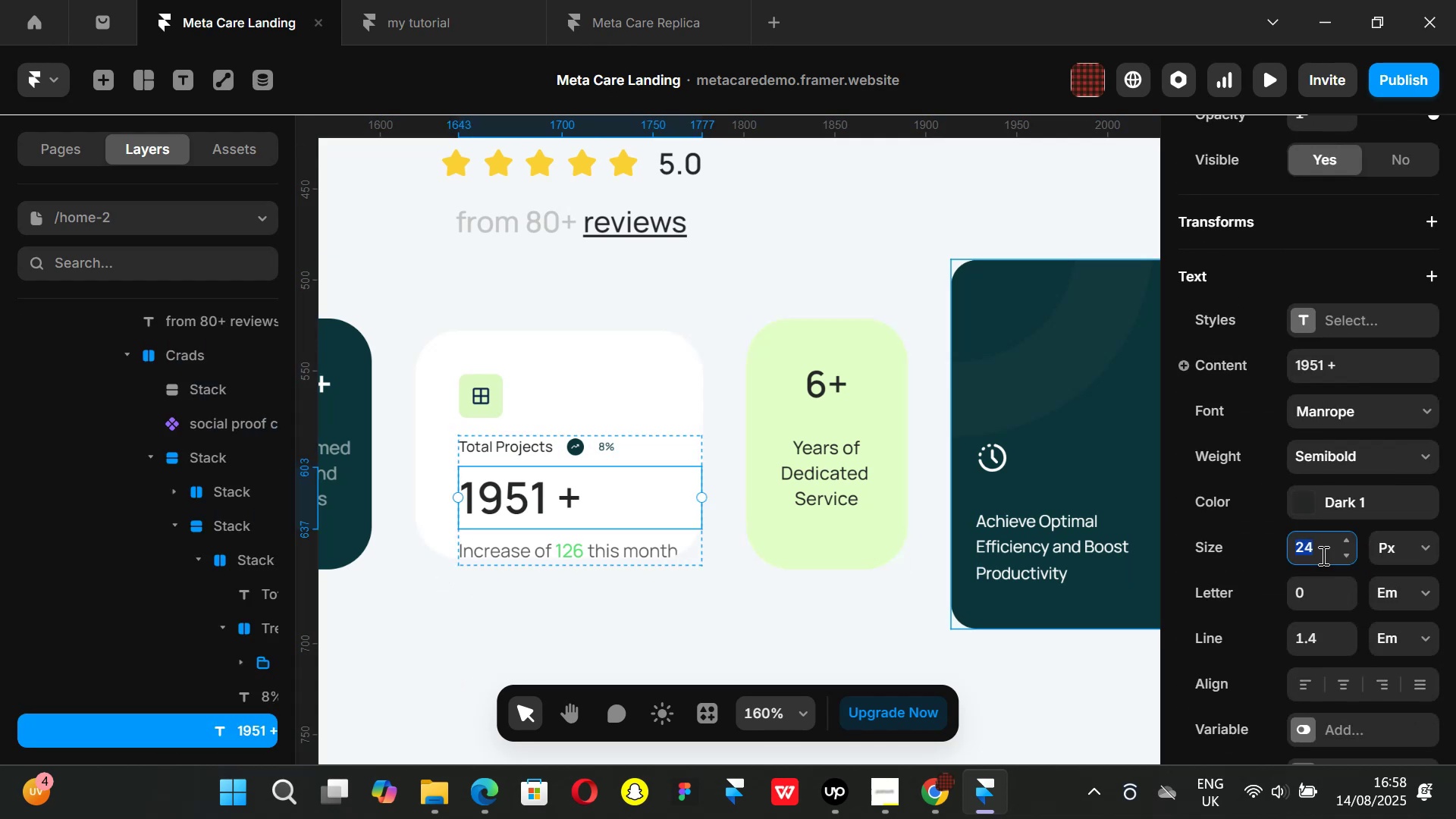 
type(18)
 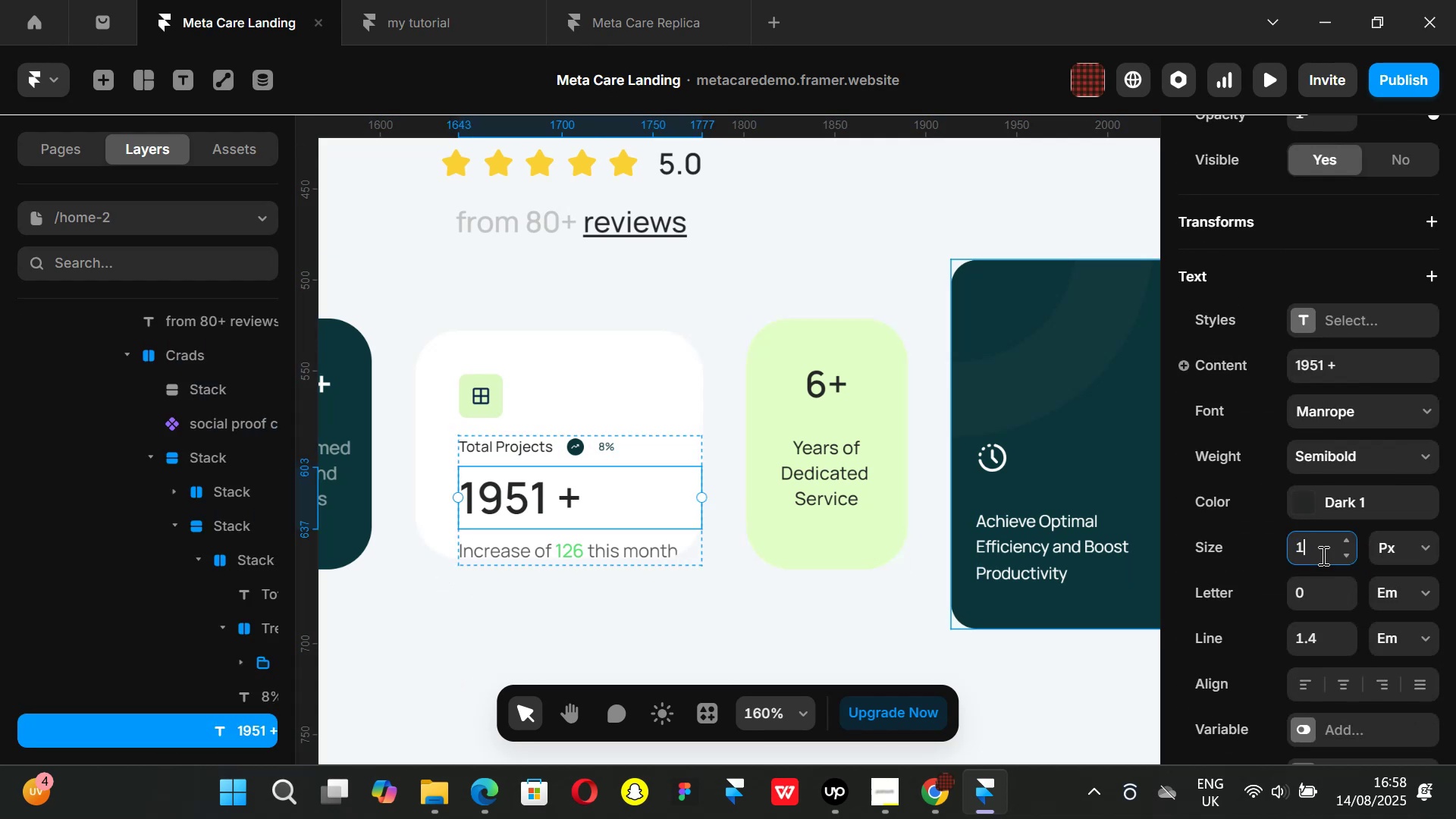 
key(Enter)
 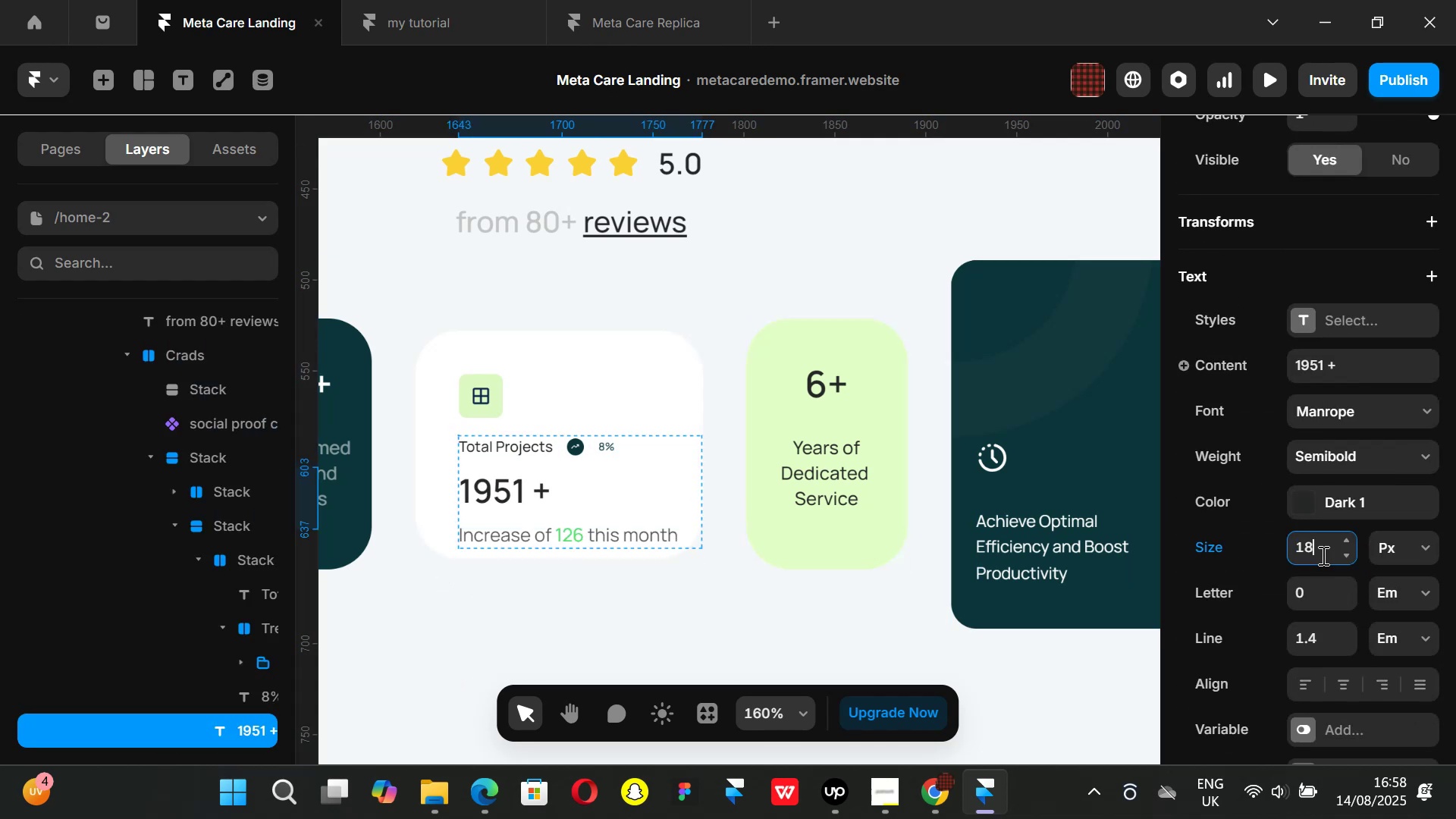 
key(Backspace)
 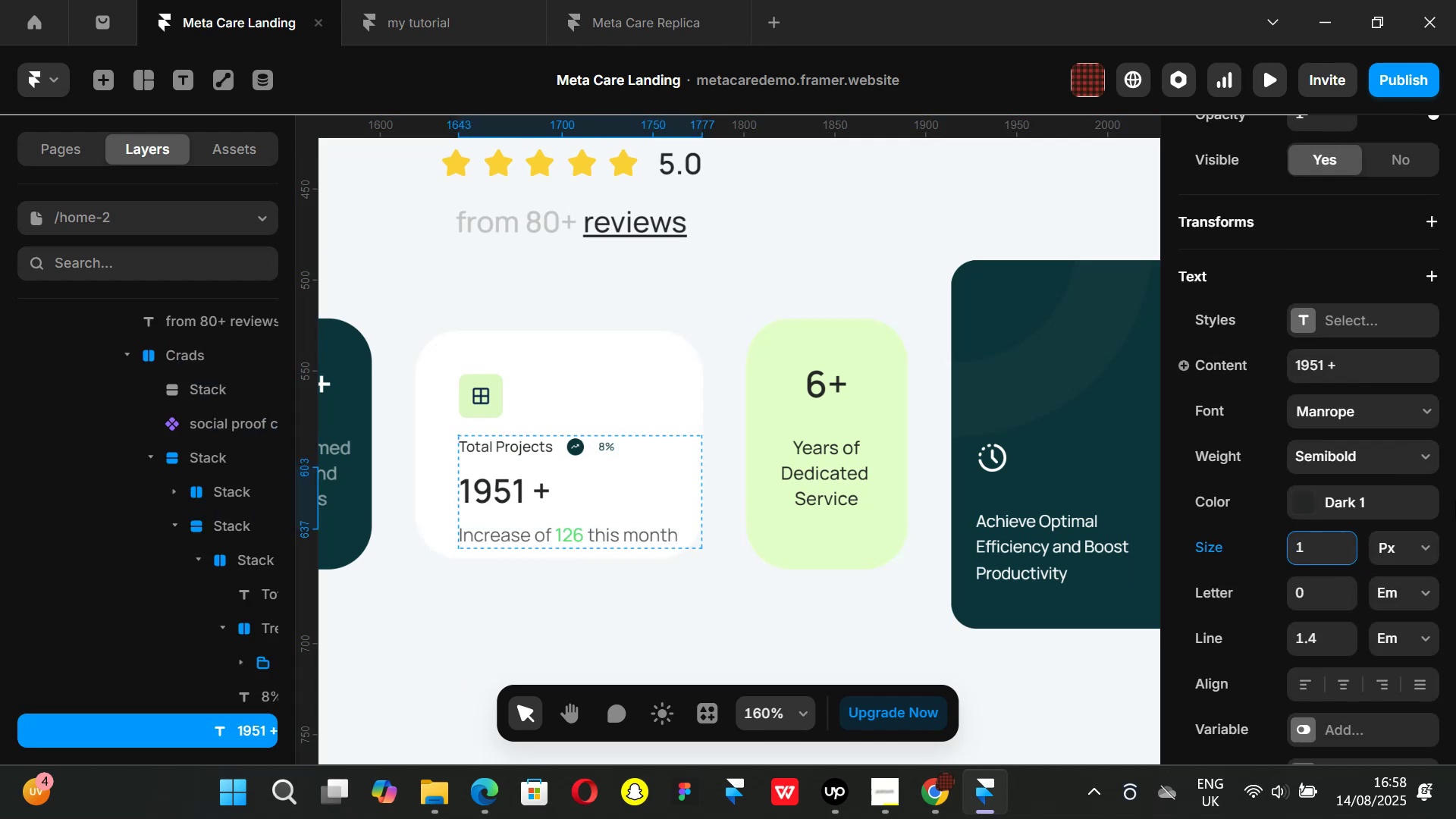 
key(6)
 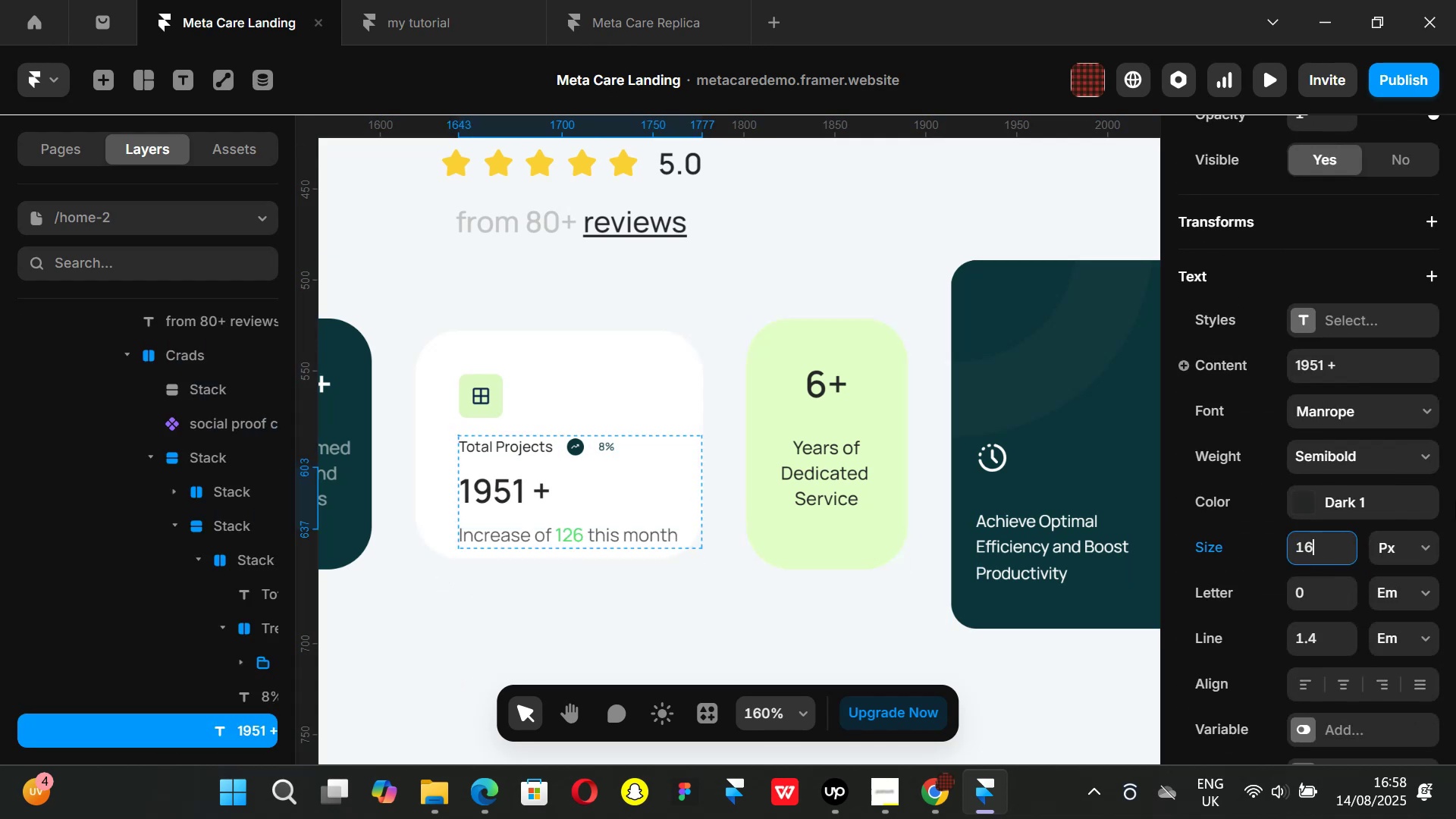 
key(Enter)
 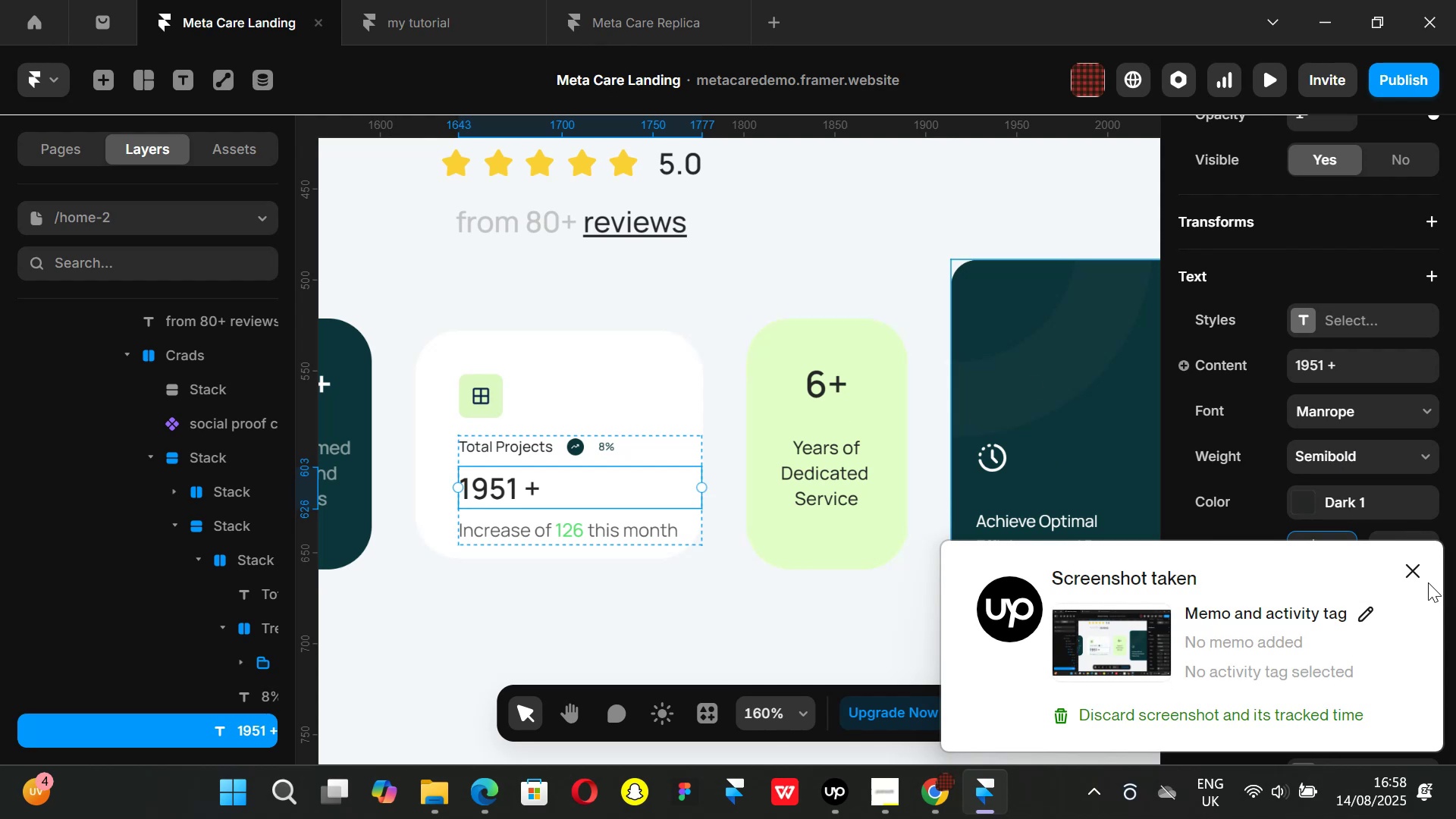 
left_click([1415, 570])
 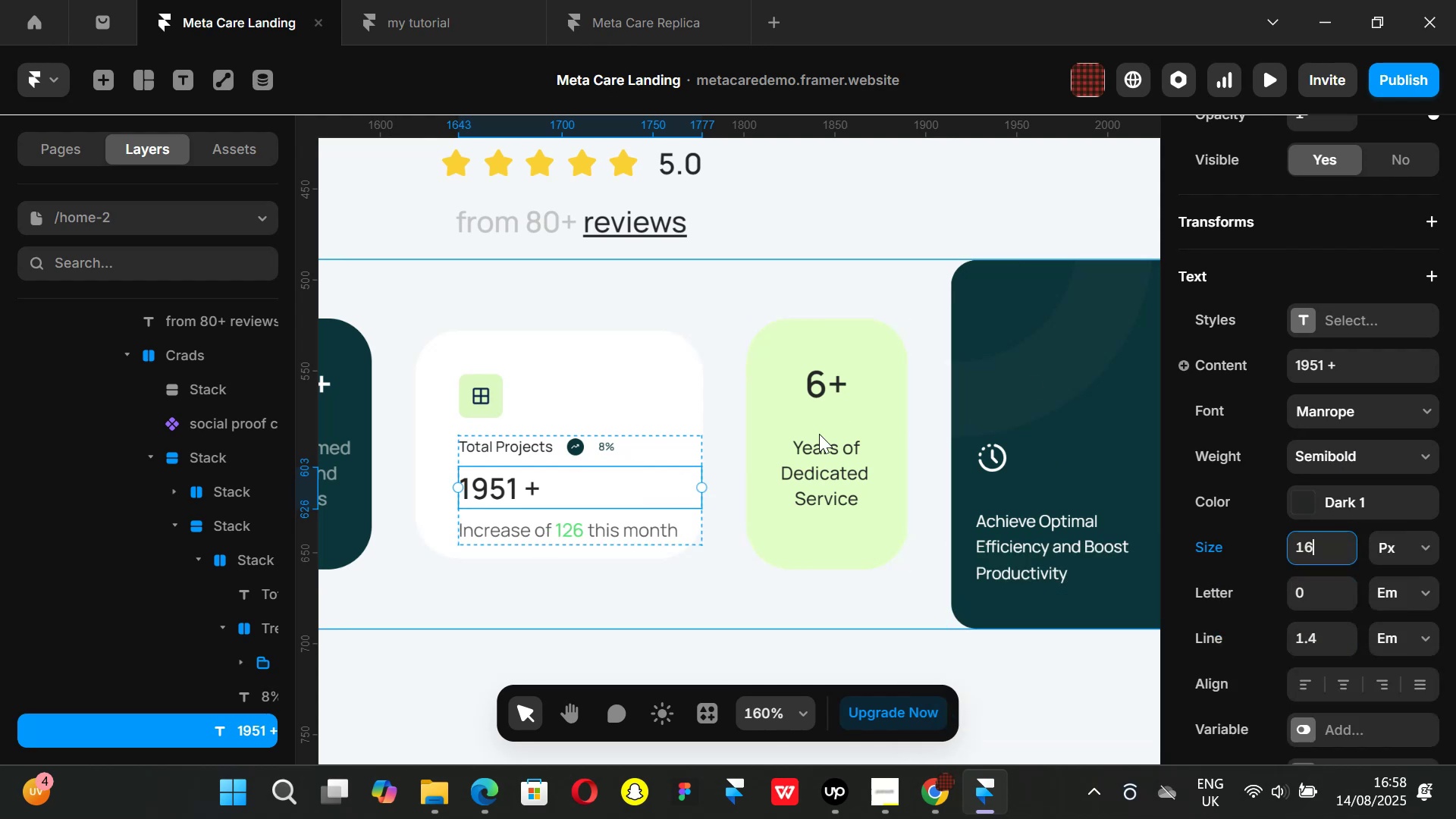 
wait(5.13)
 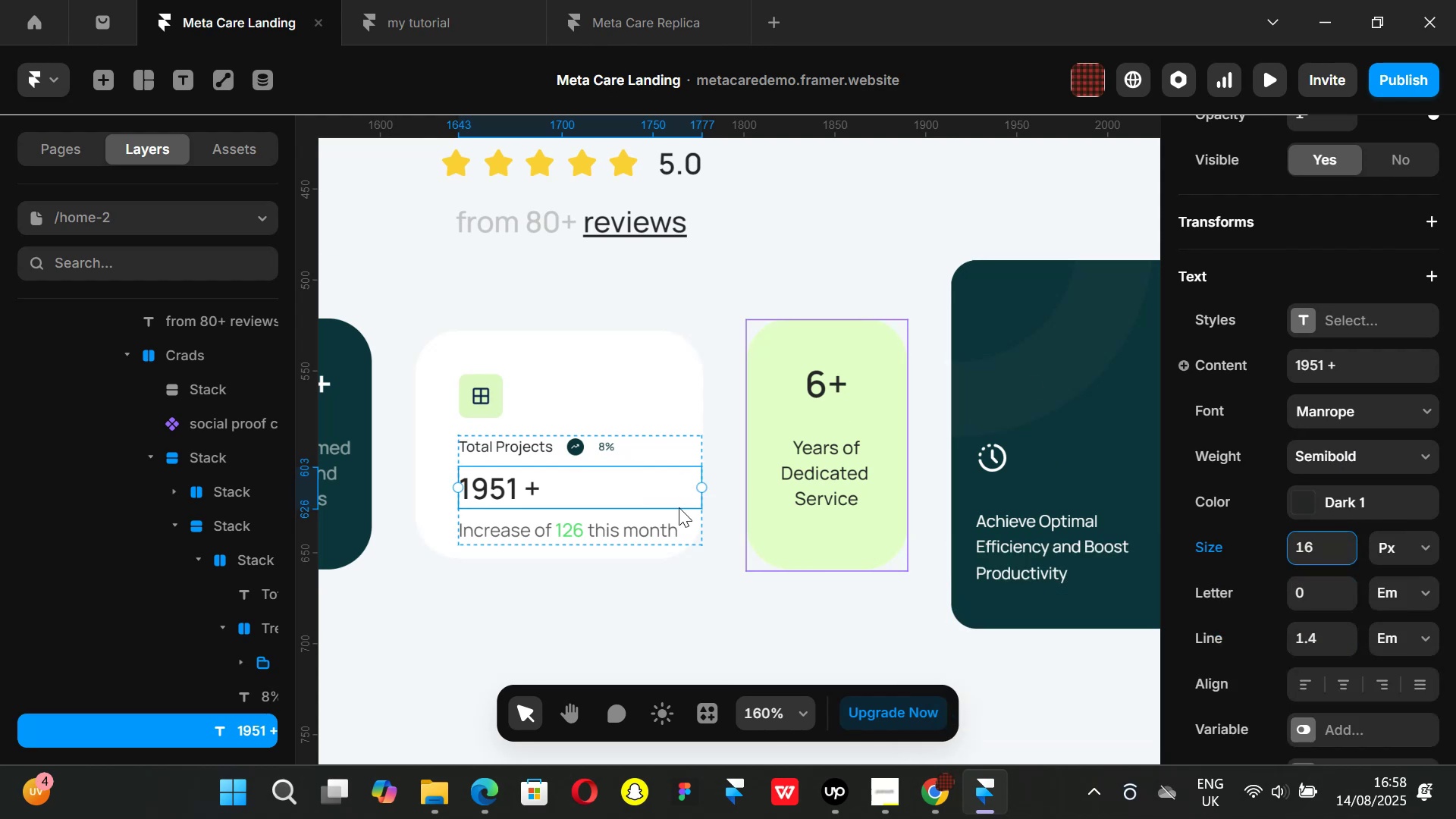 
left_click([546, 525])
 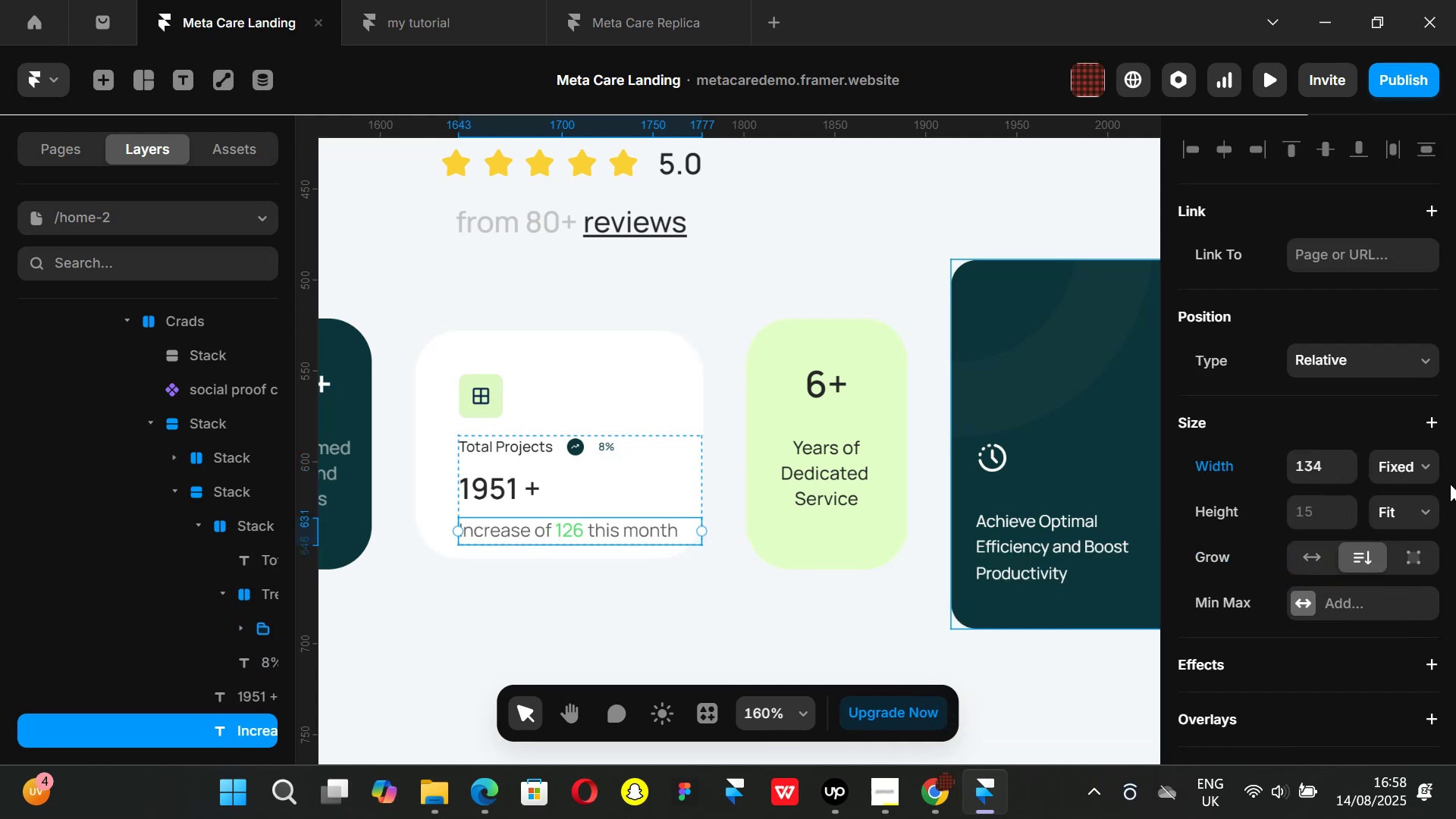 
scroll: coordinate [1324, 484], scroll_direction: down, amount: 4.0
 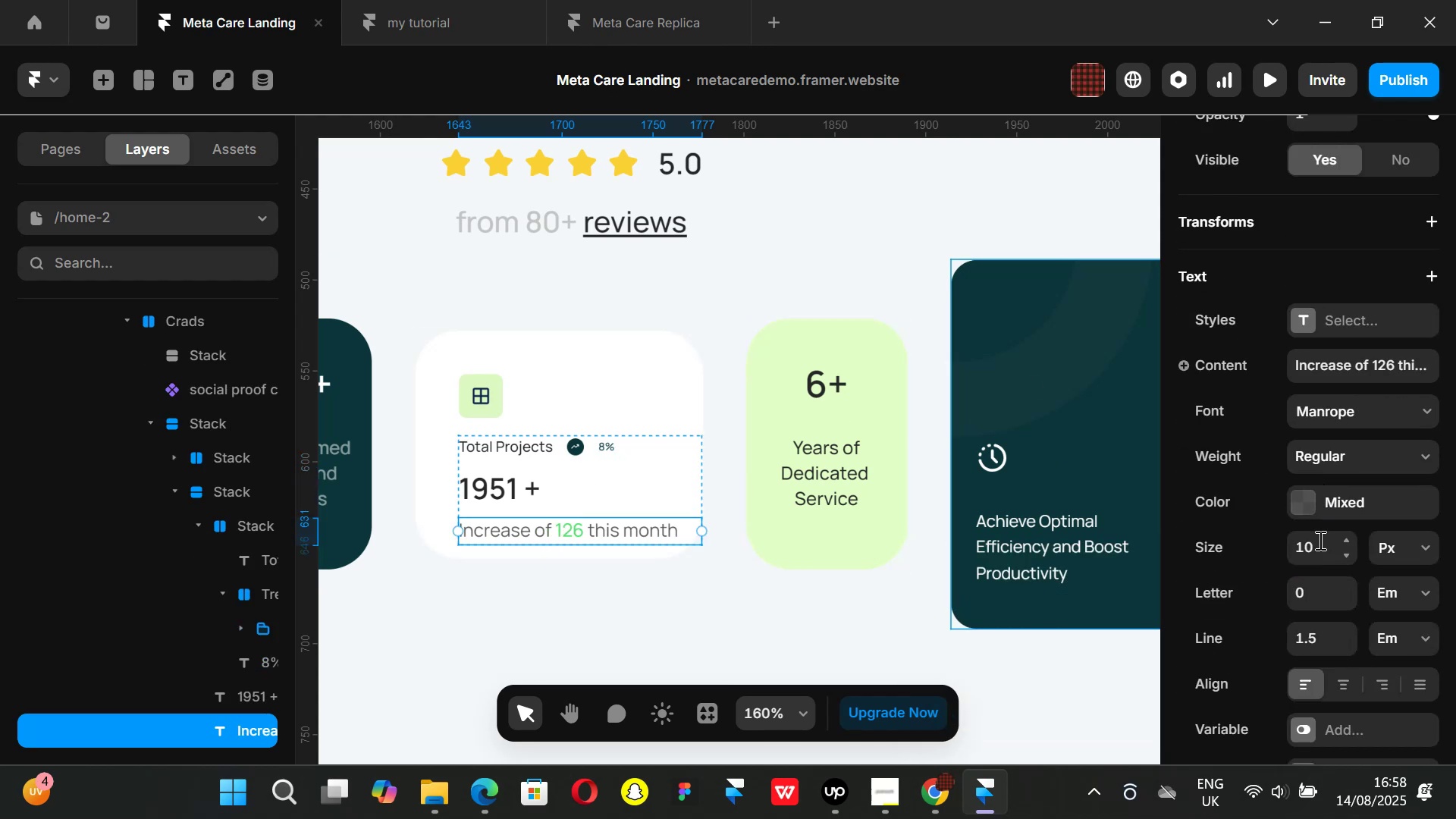 
left_click([1319, 540])
 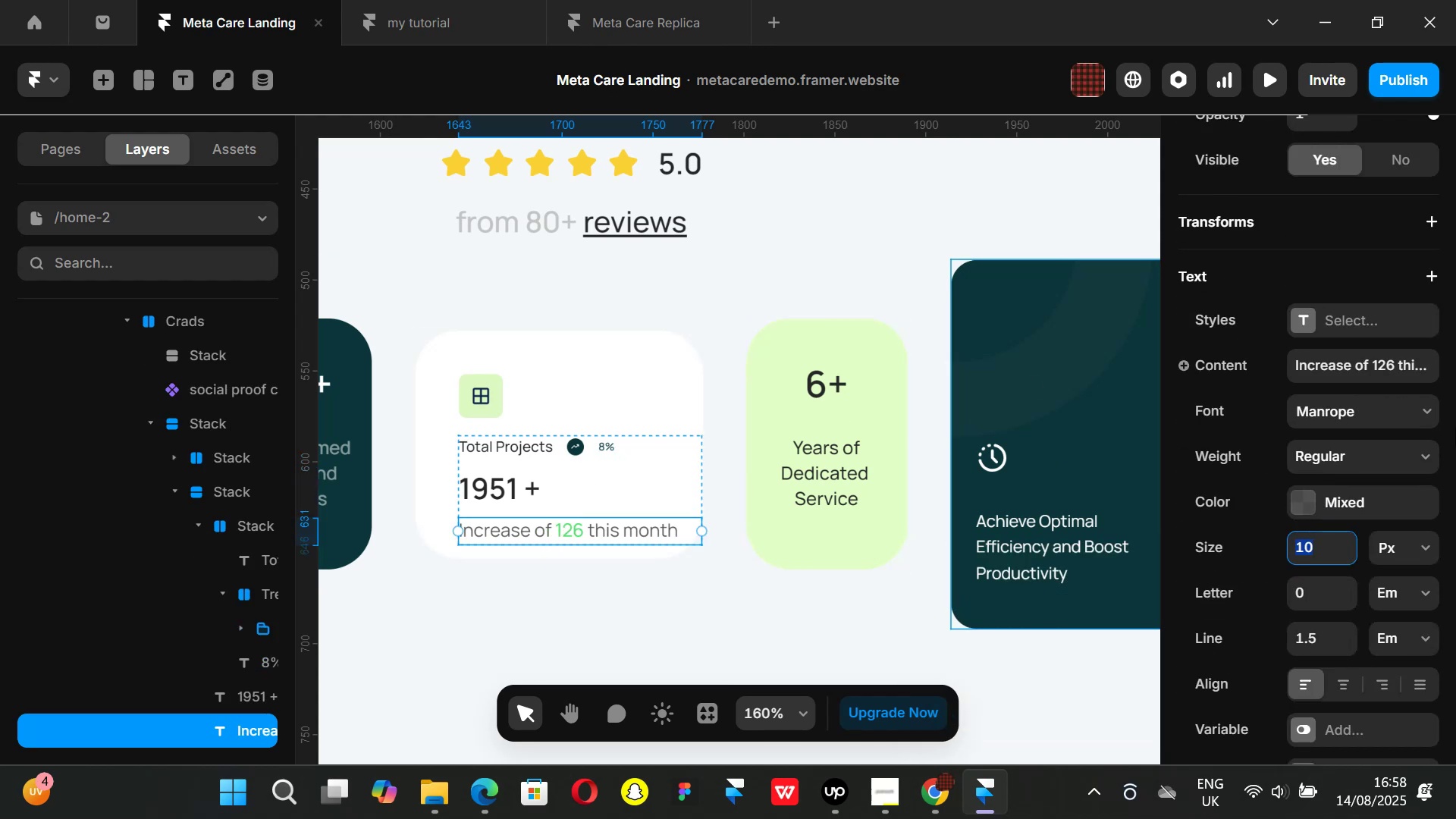 
key(6)
 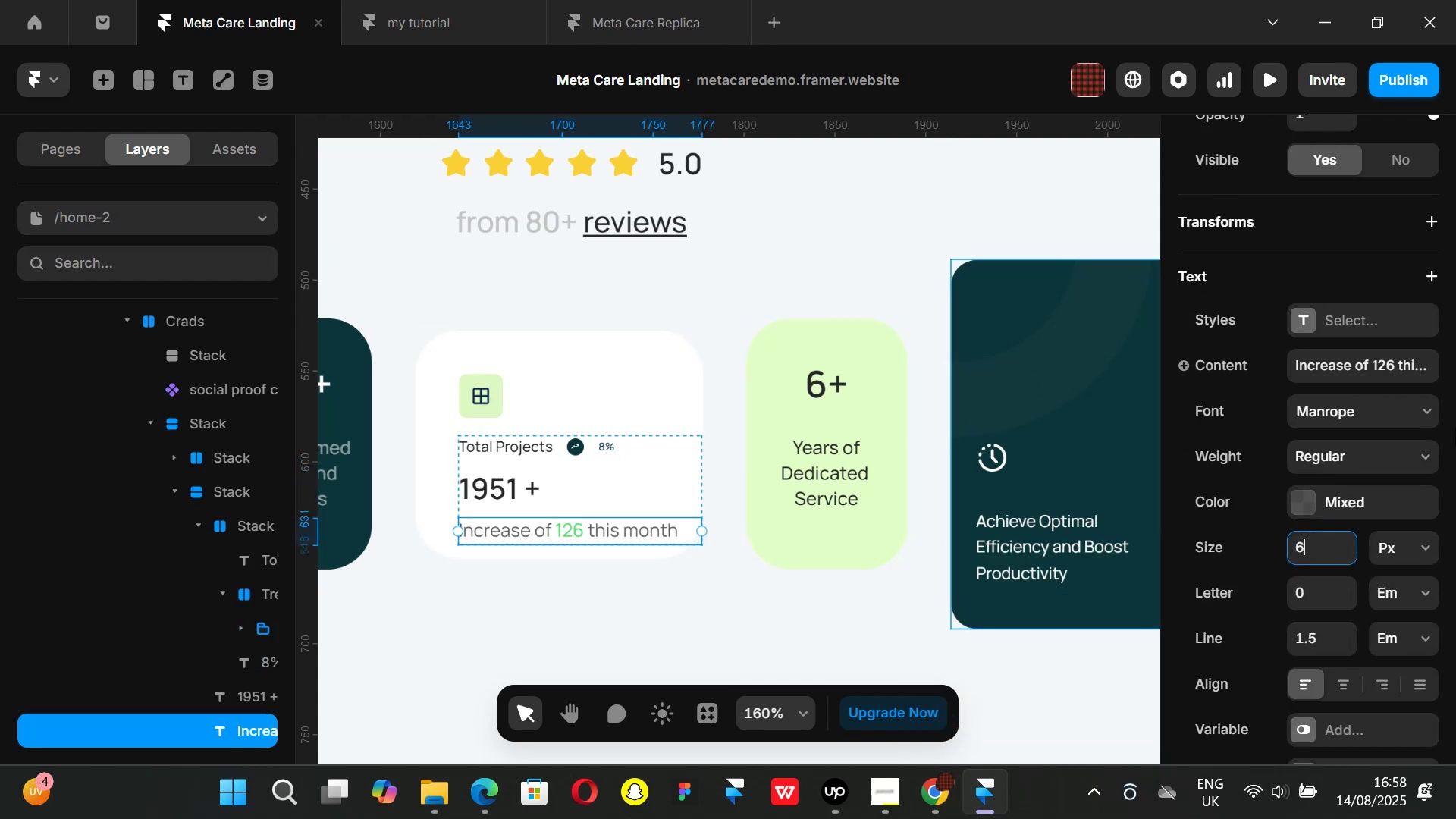 
key(Enter)
 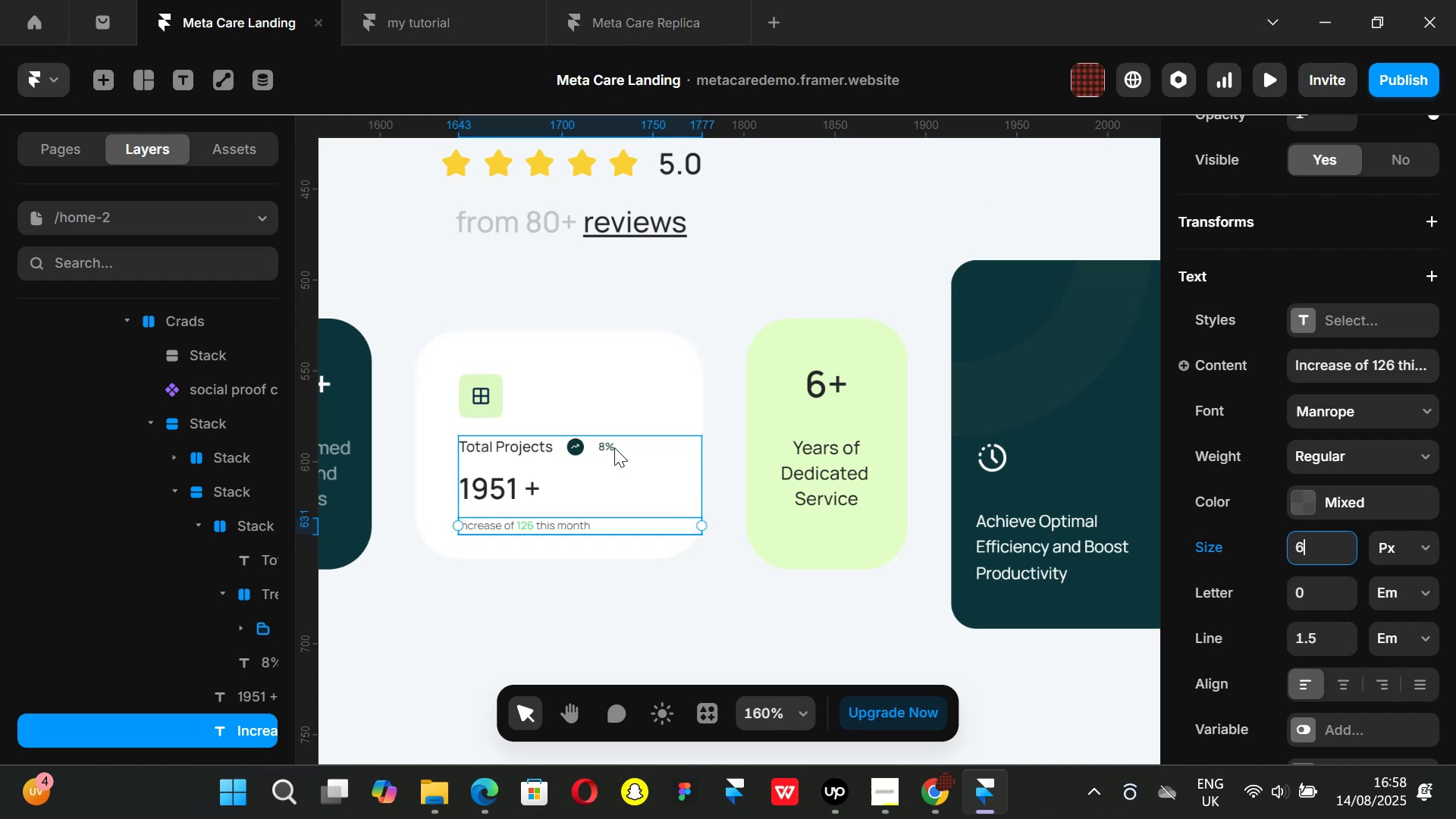 
left_click([635, 581])
 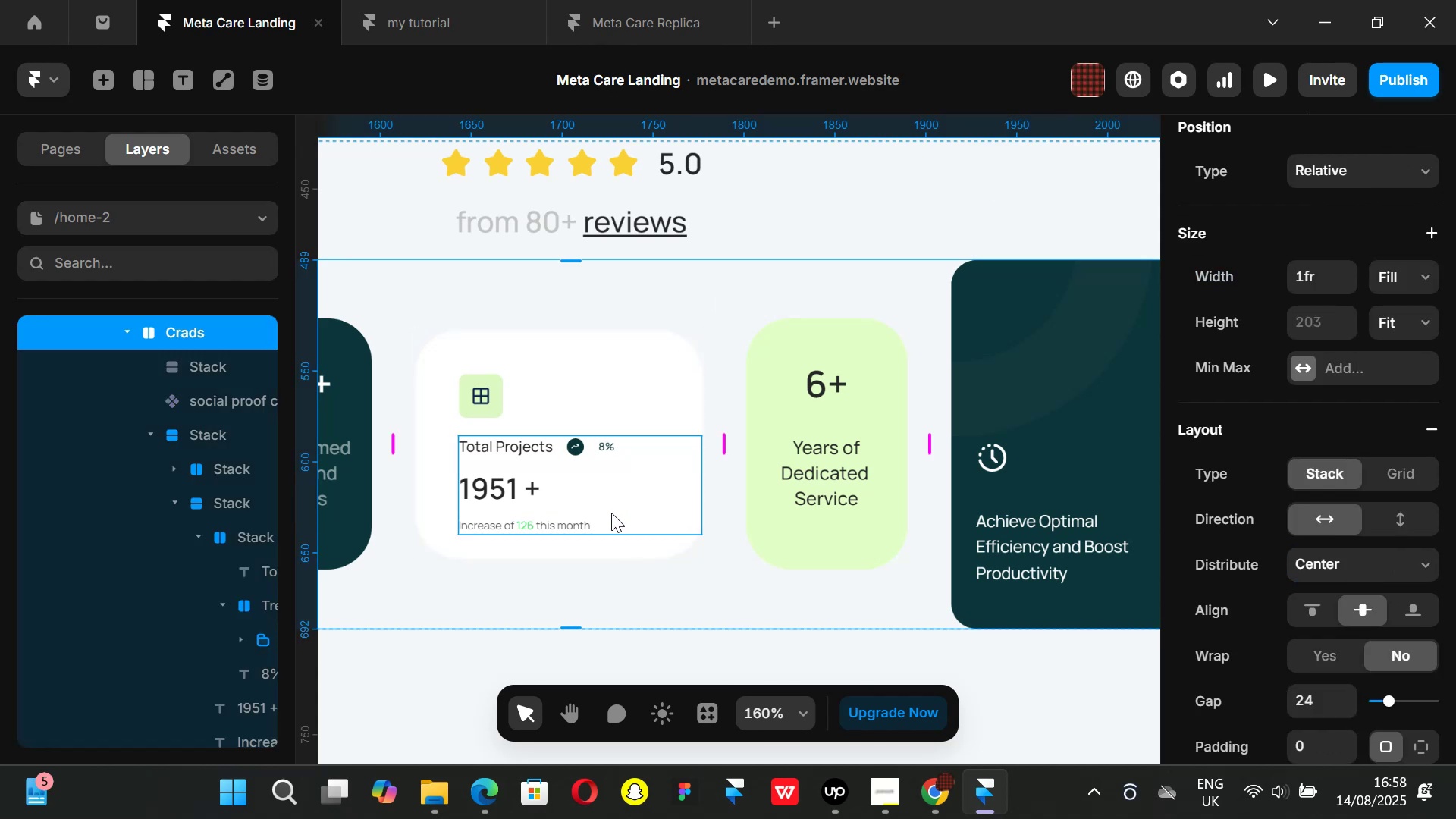 
left_click([611, 513])
 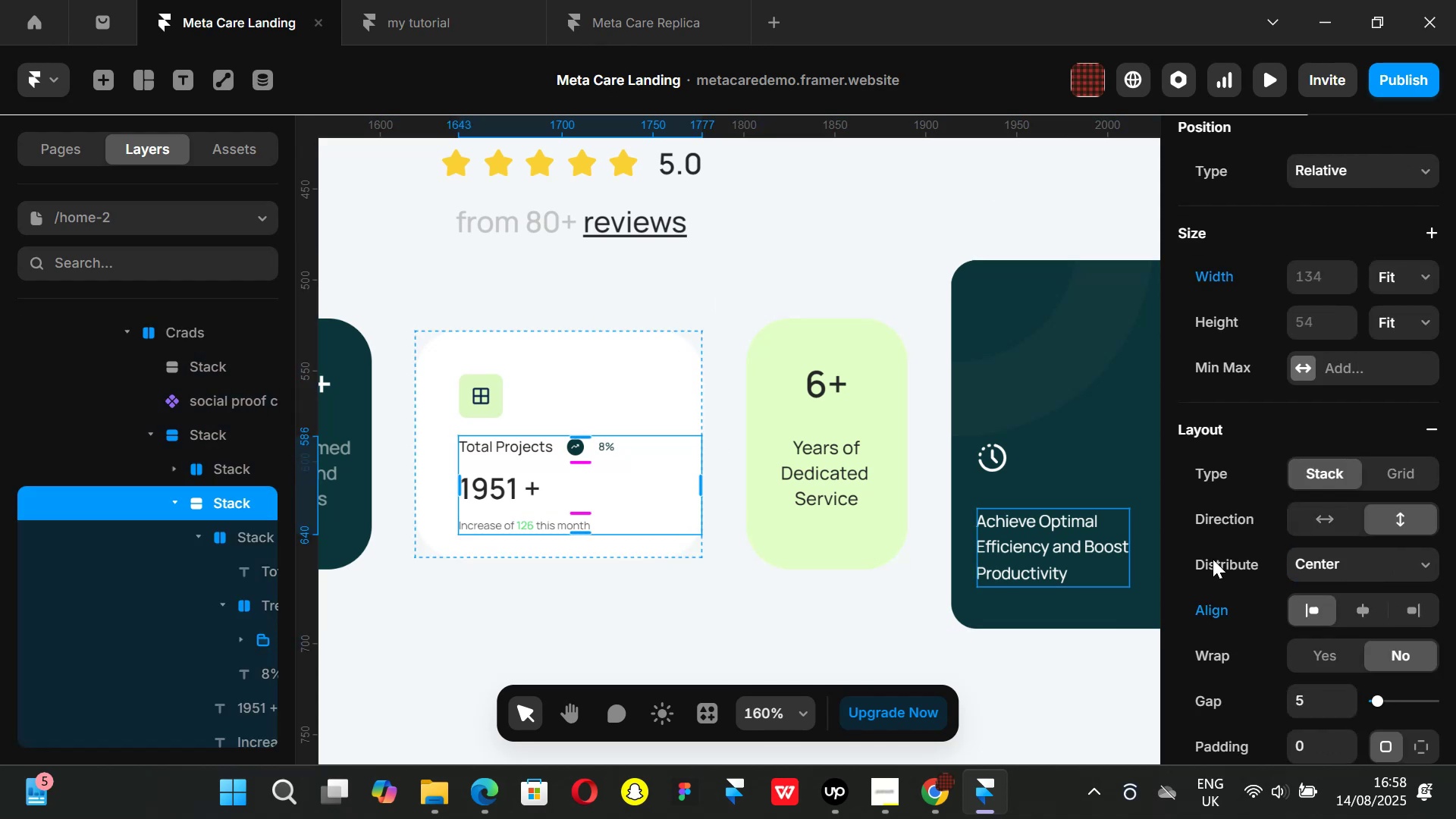 
scroll: coordinate [1289, 570], scroll_direction: down, amount: 2.0
 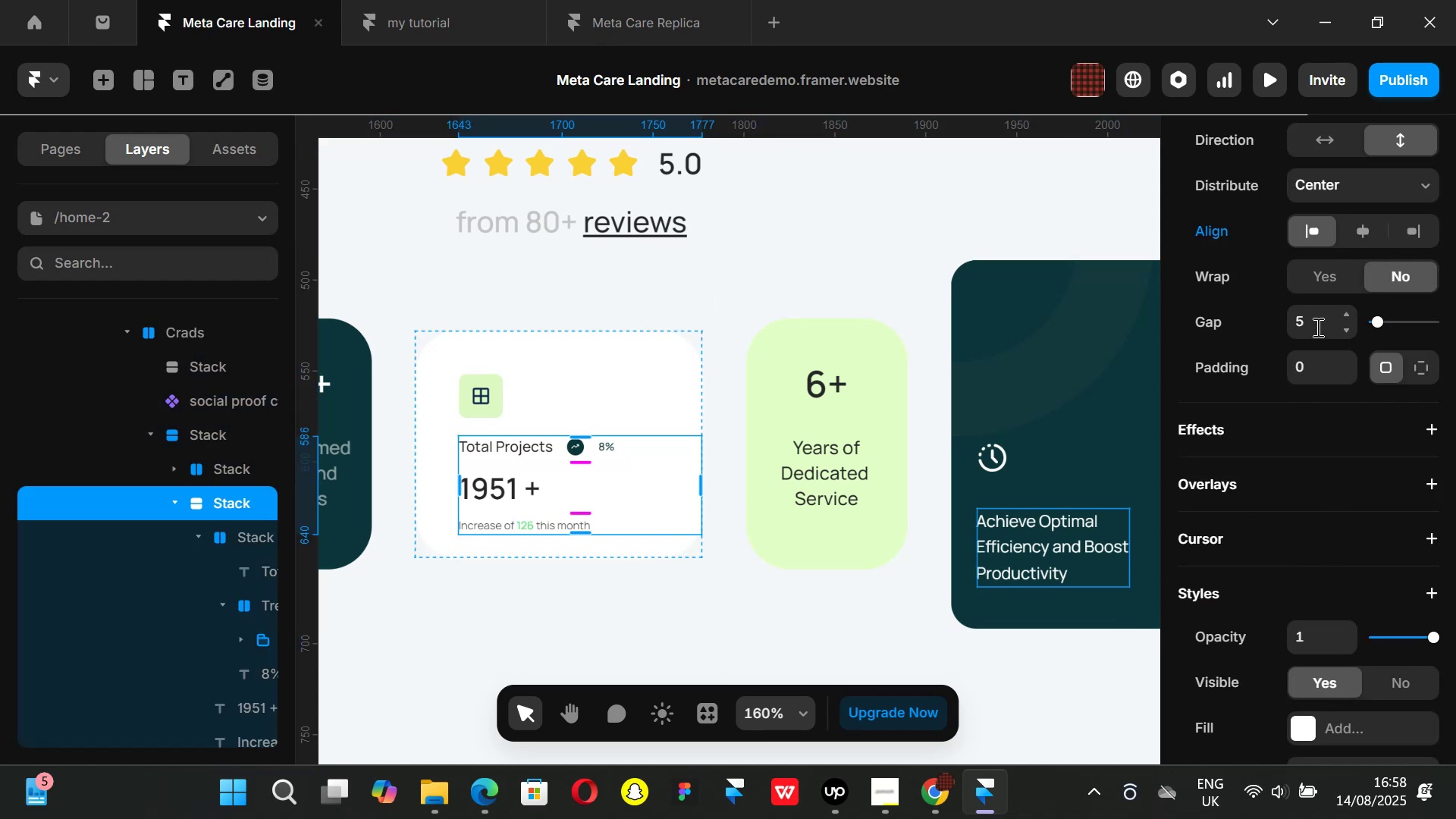 
left_click([1316, 322])
 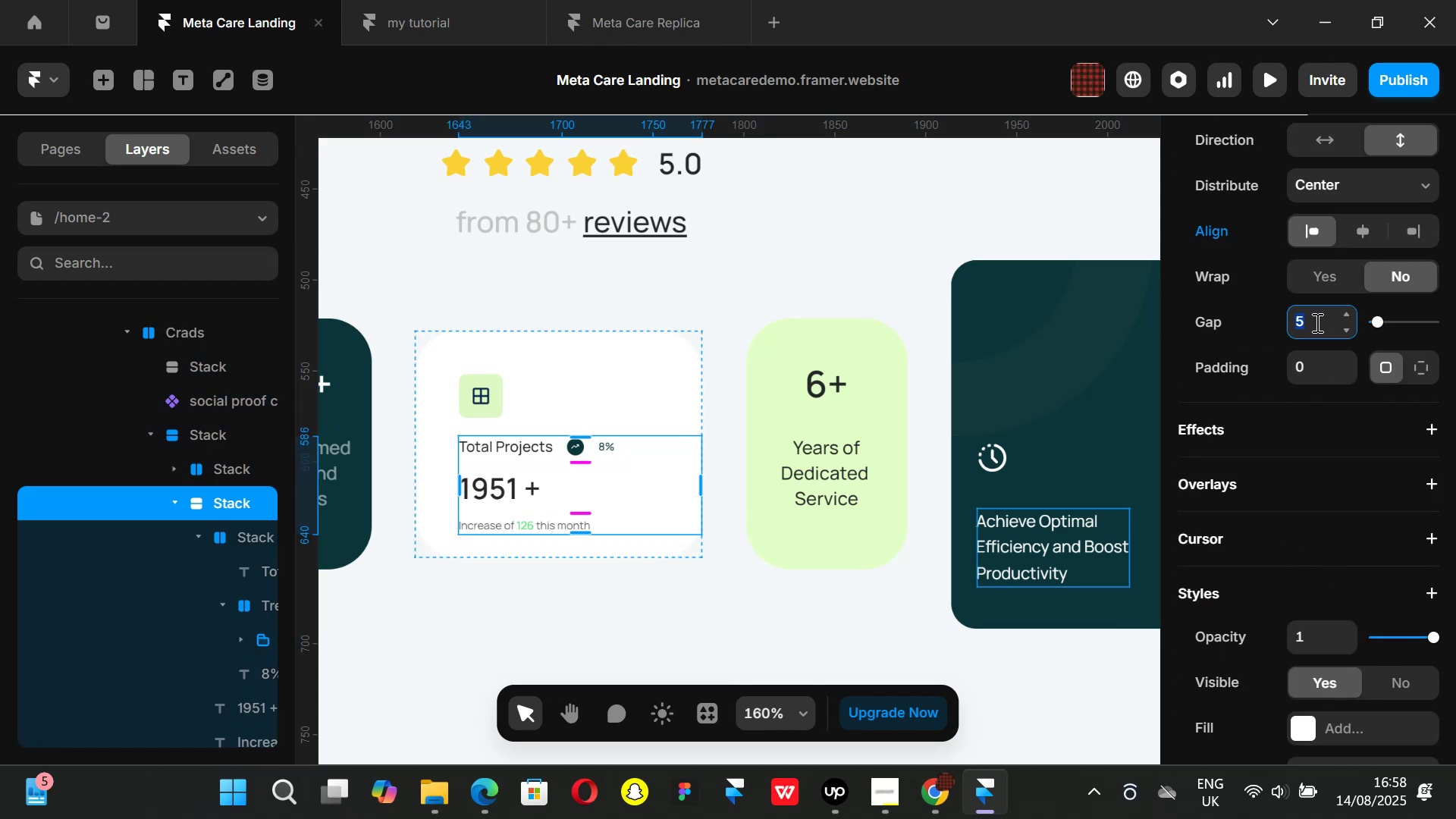 
key(2)
 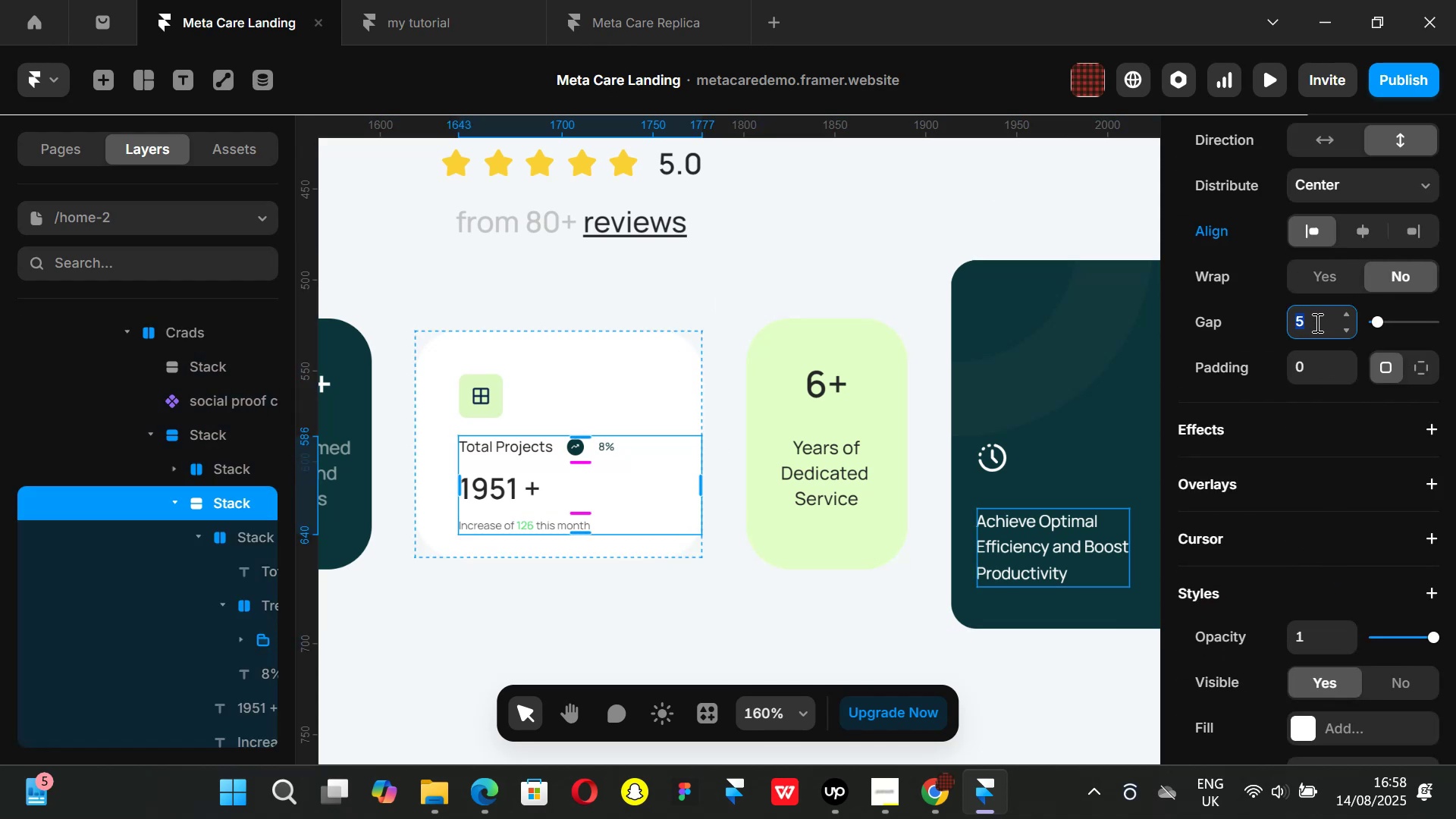 
key(Enter)
 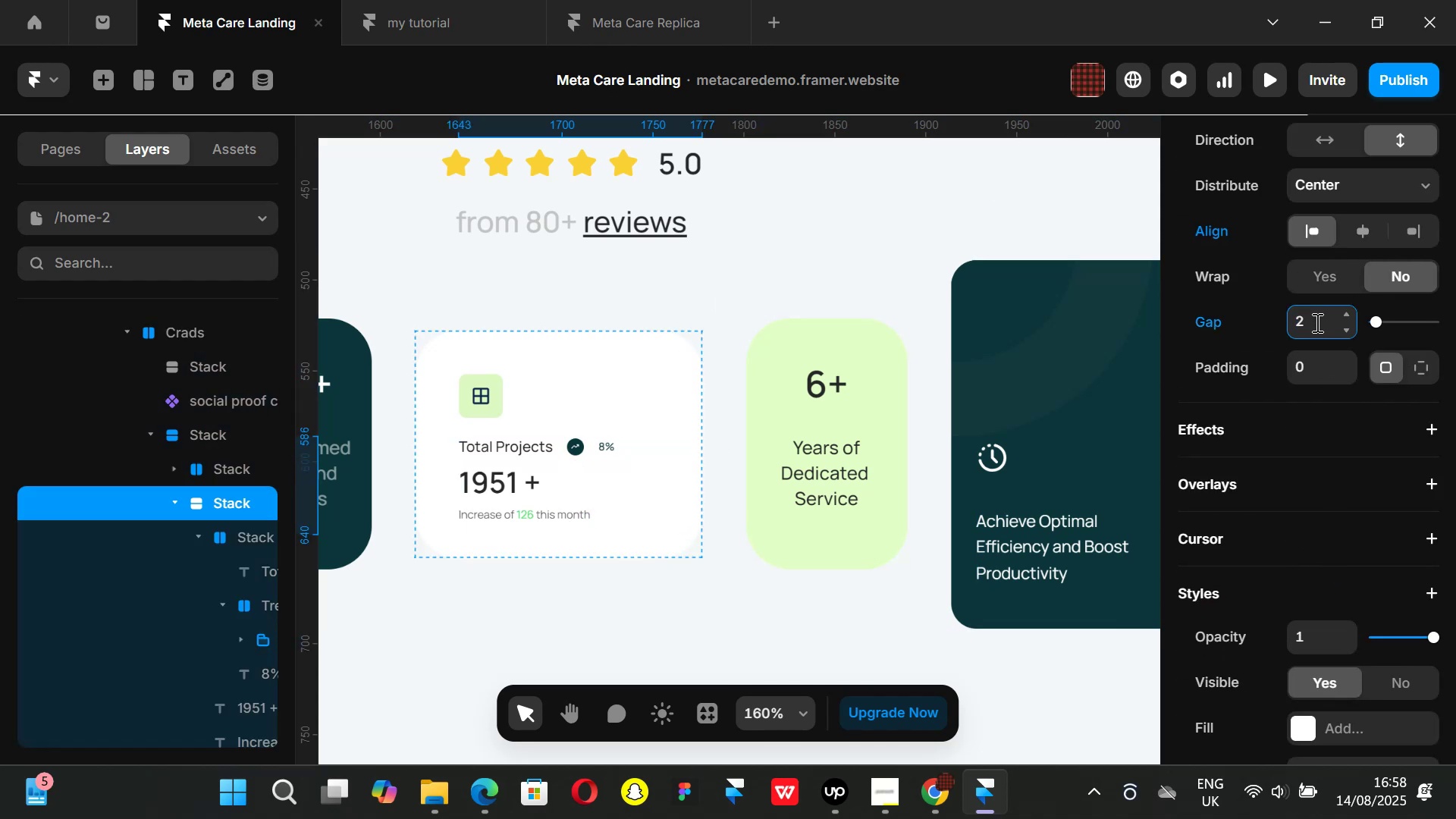 
key(0)
 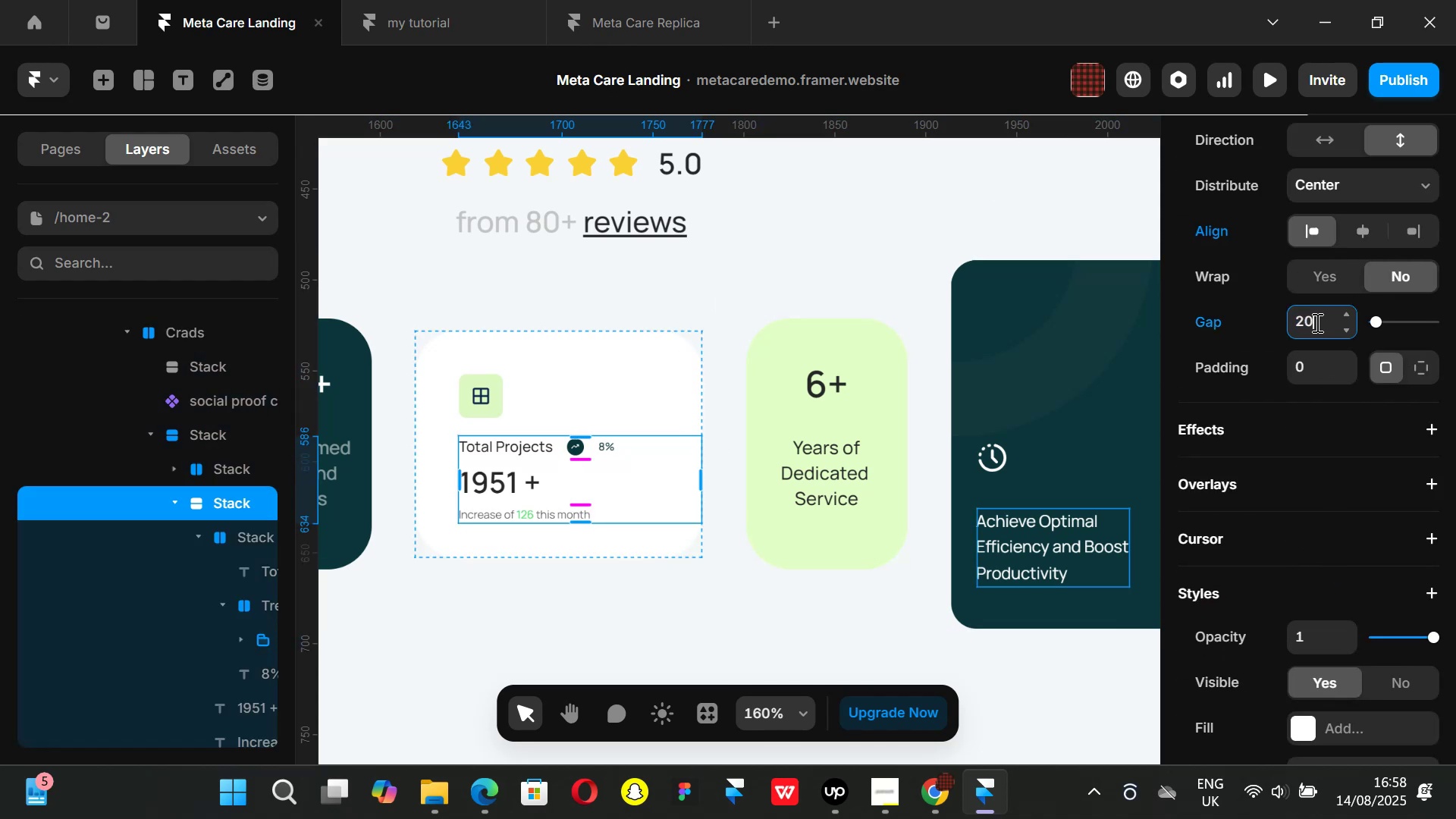 
key(Enter)
 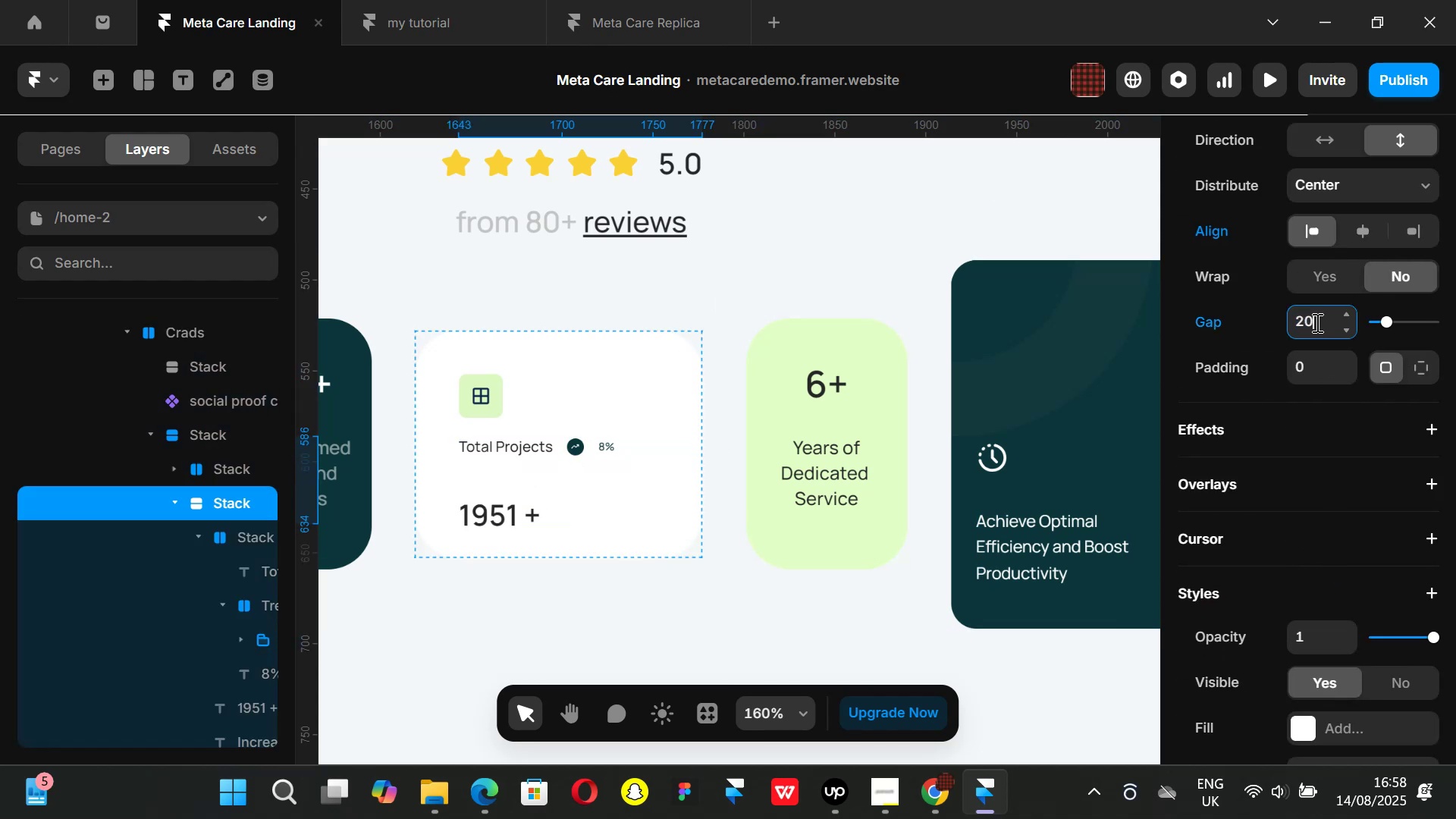 
key(Backspace)
 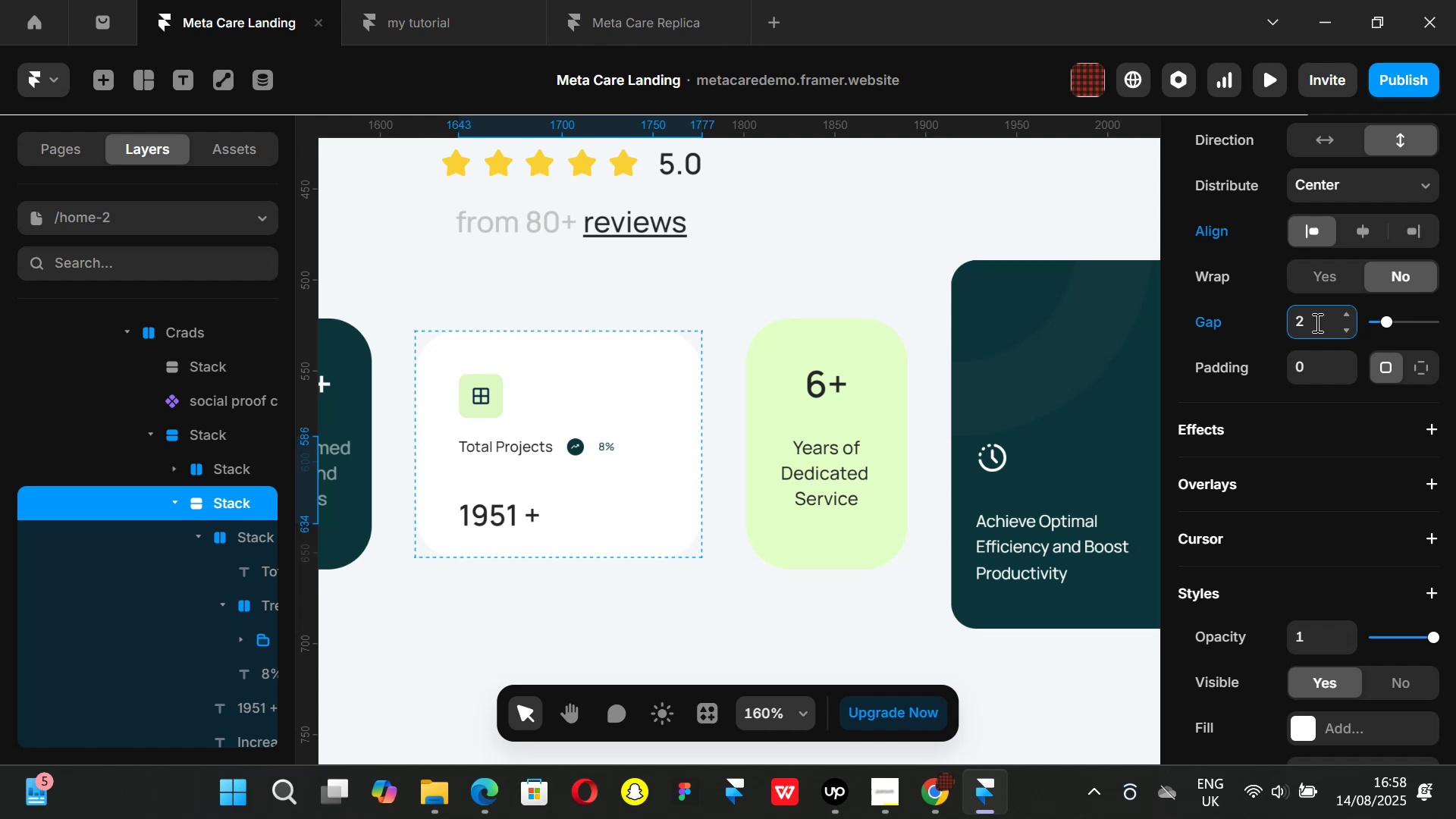 
key(Backspace)
 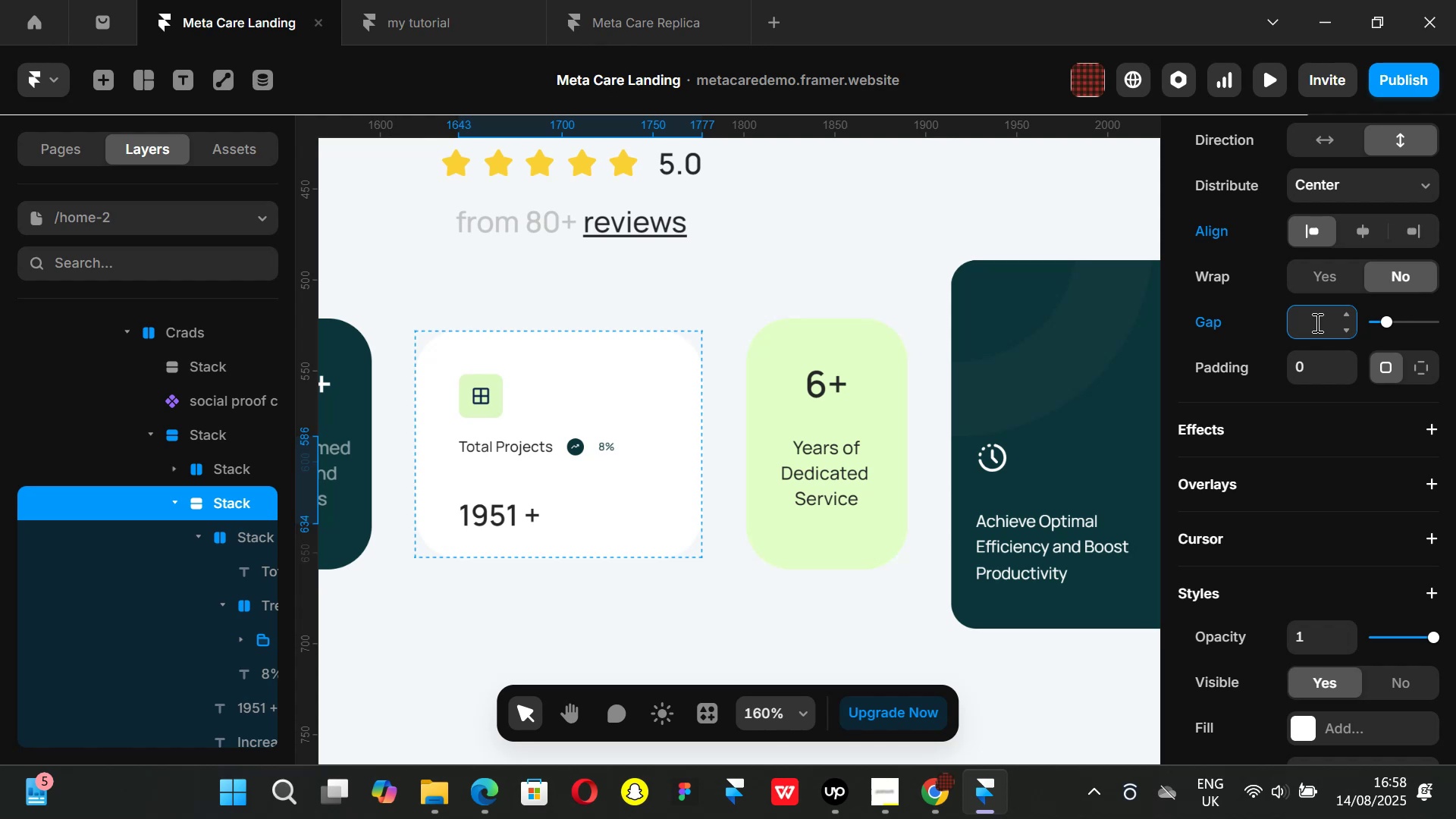 
key(Backspace)
 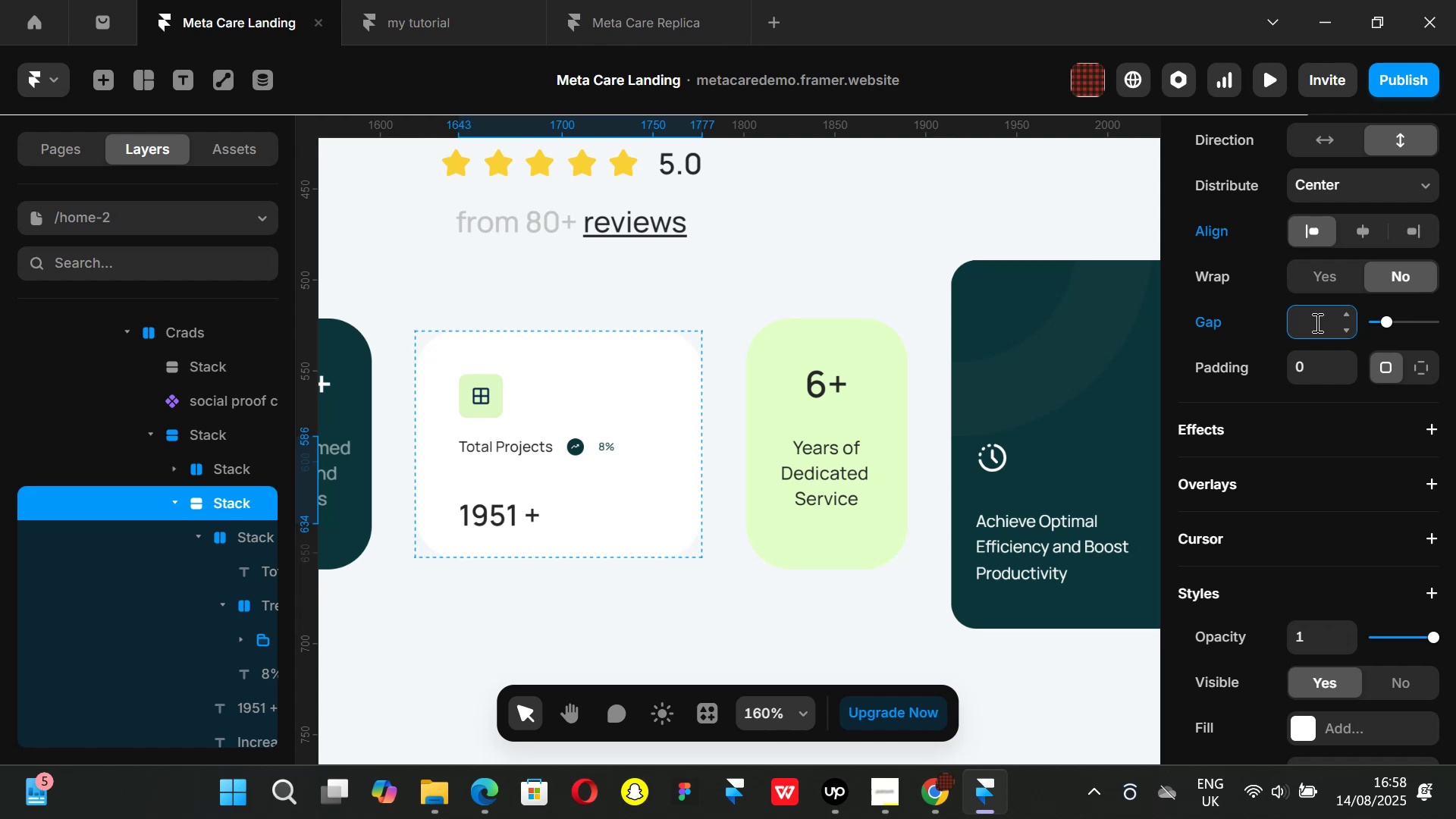 
key(0)
 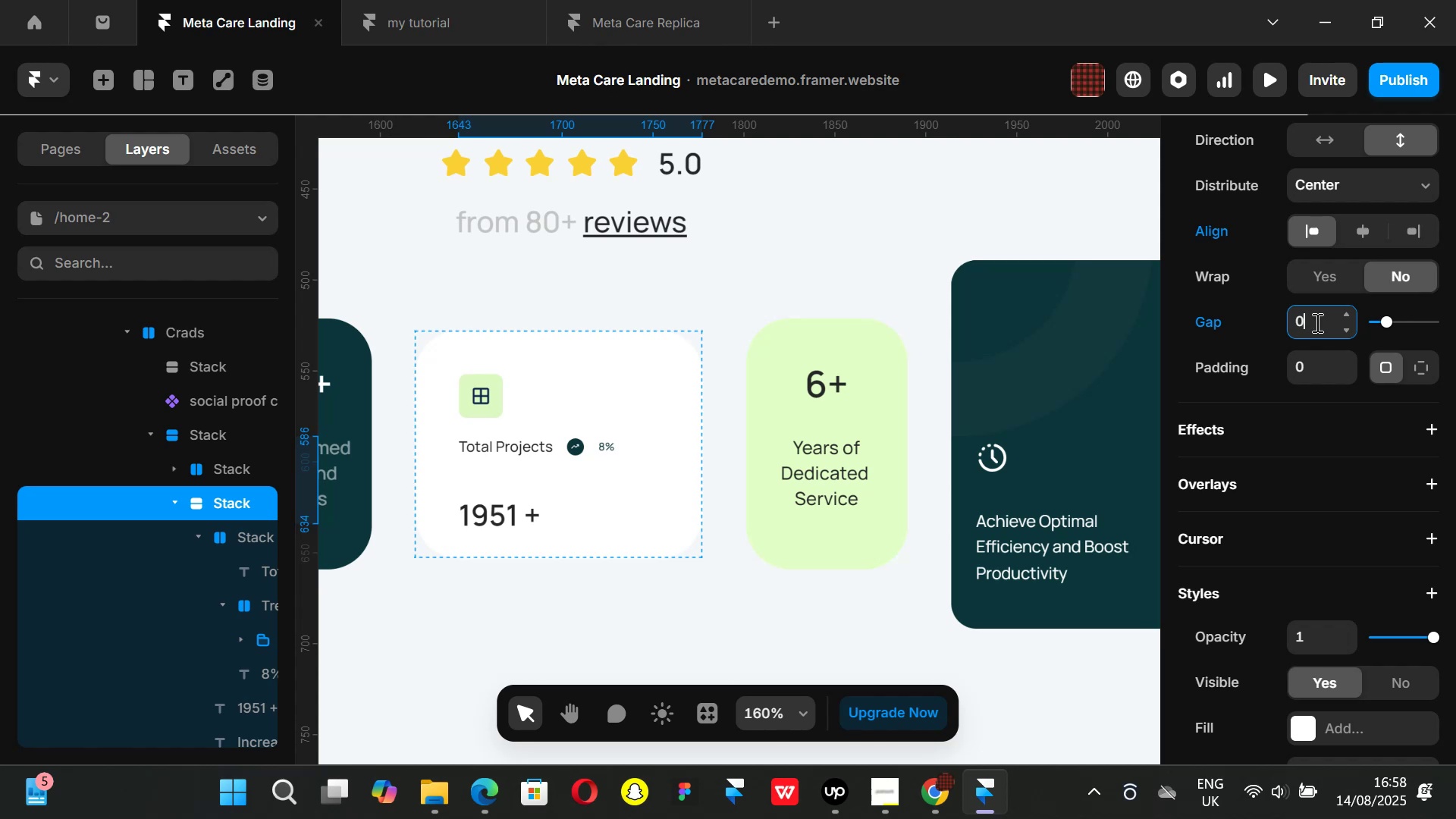 
key(Enter)
 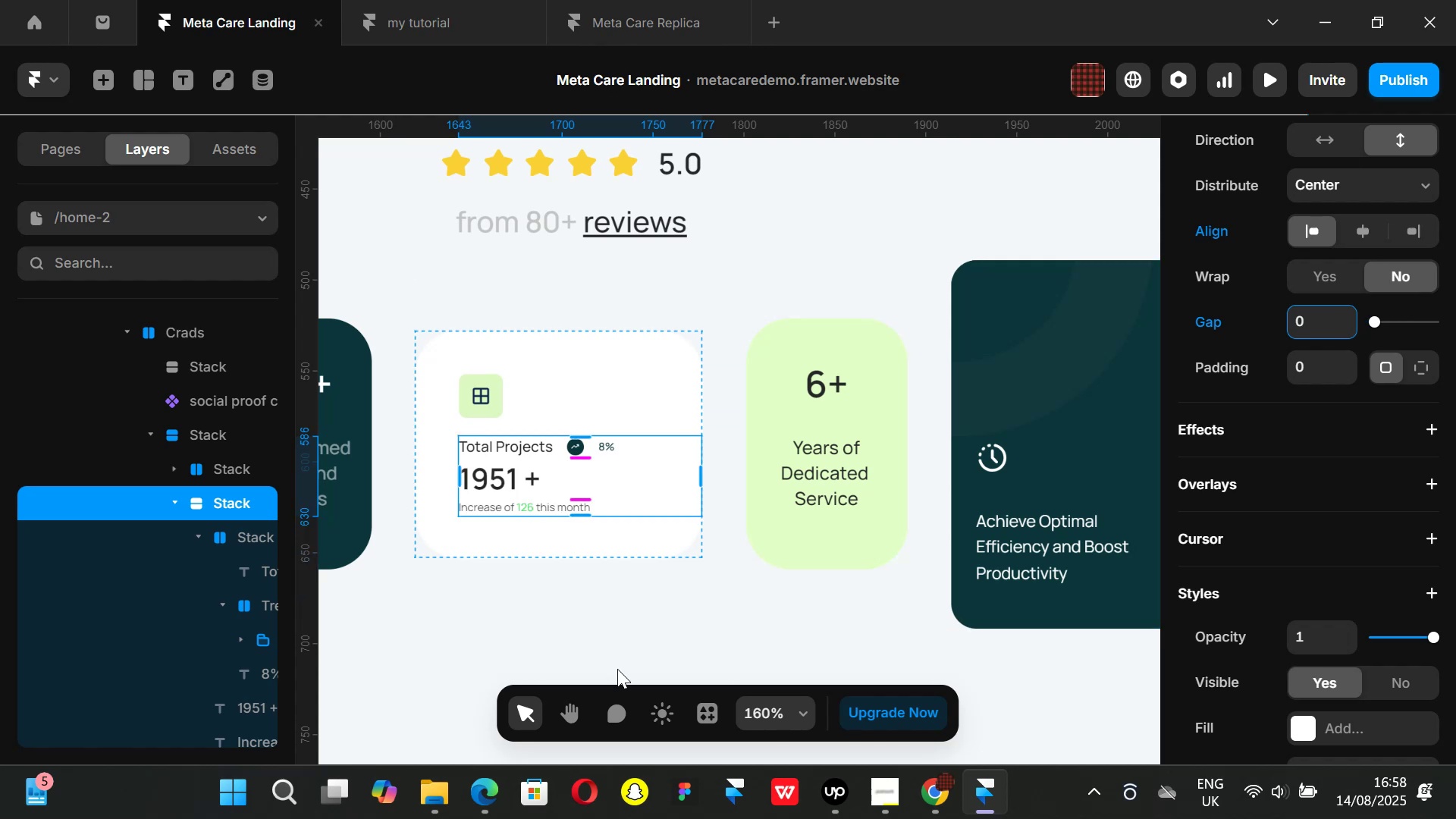 
left_click([611, 670])
 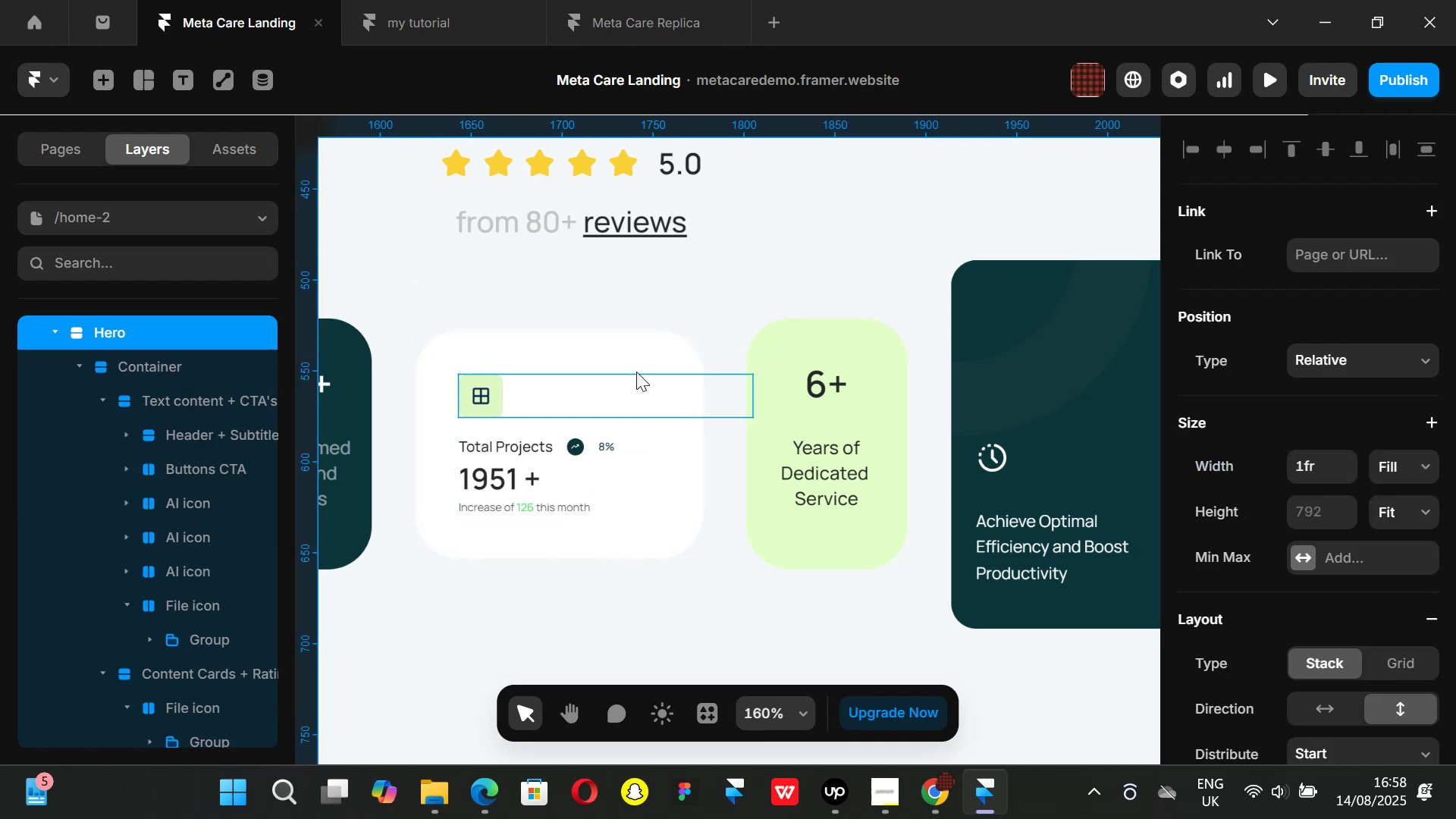 
left_click([627, 360])
 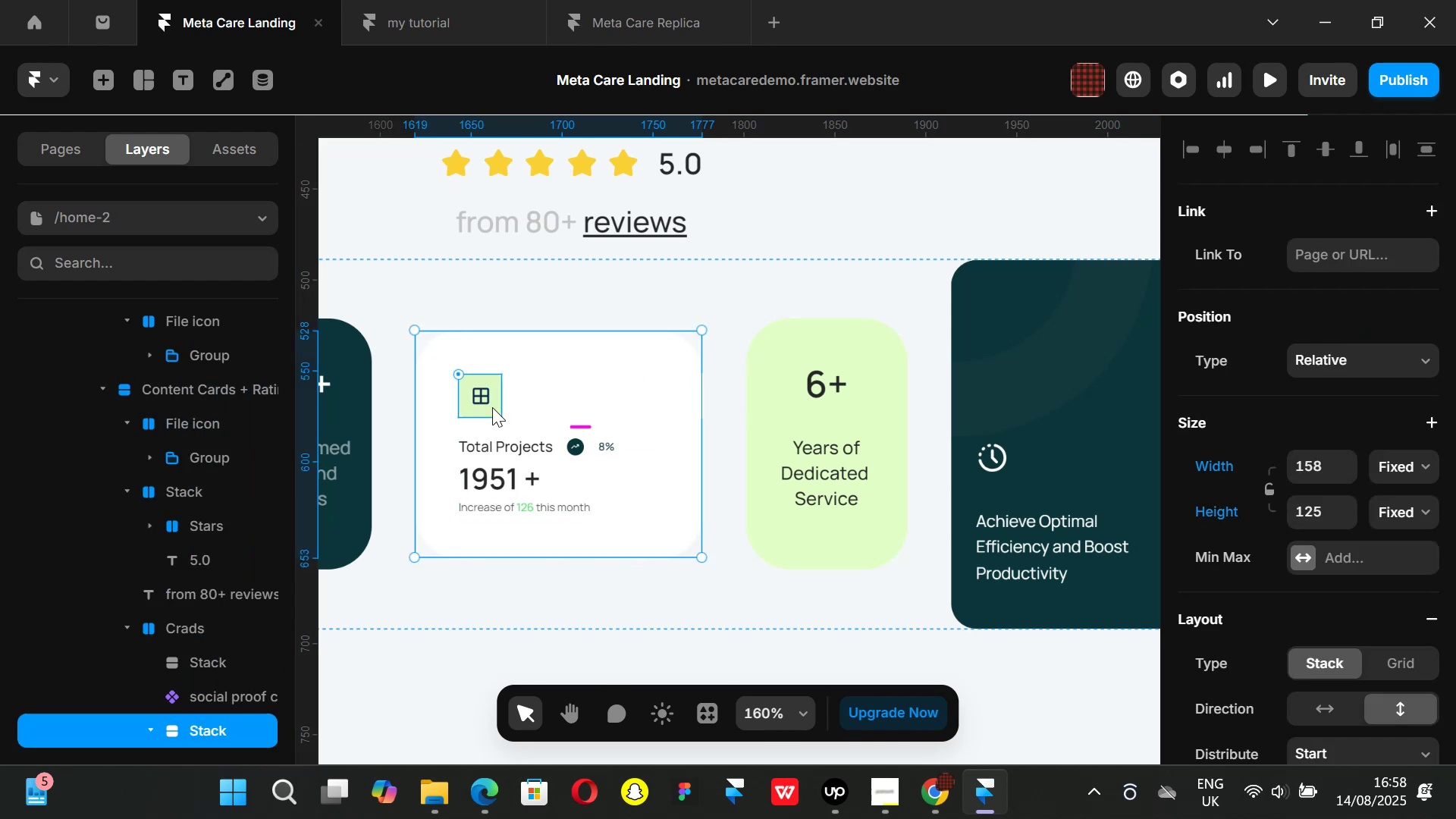 
left_click([492, 407])
 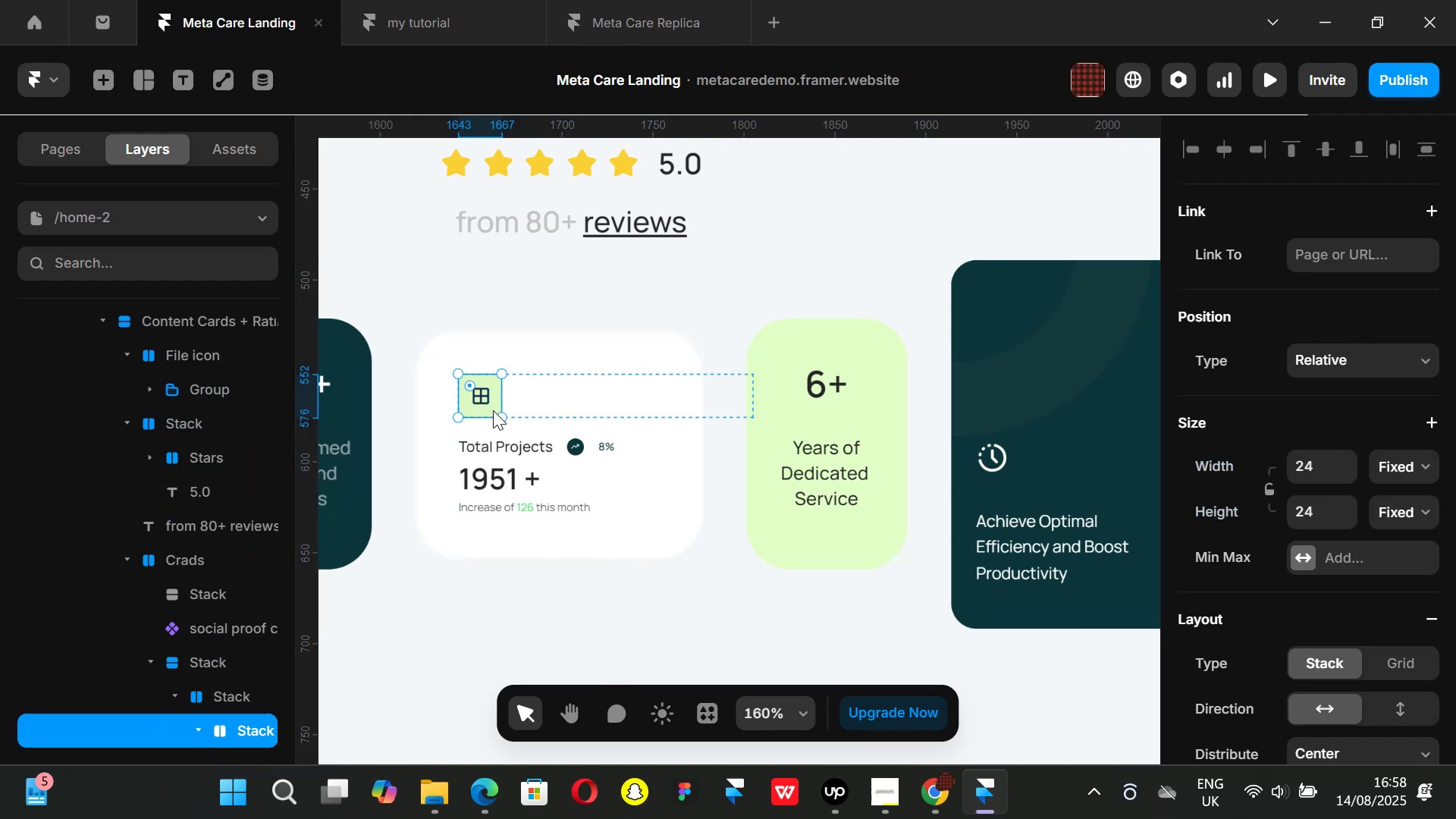 
key(Control+ControlLeft)
 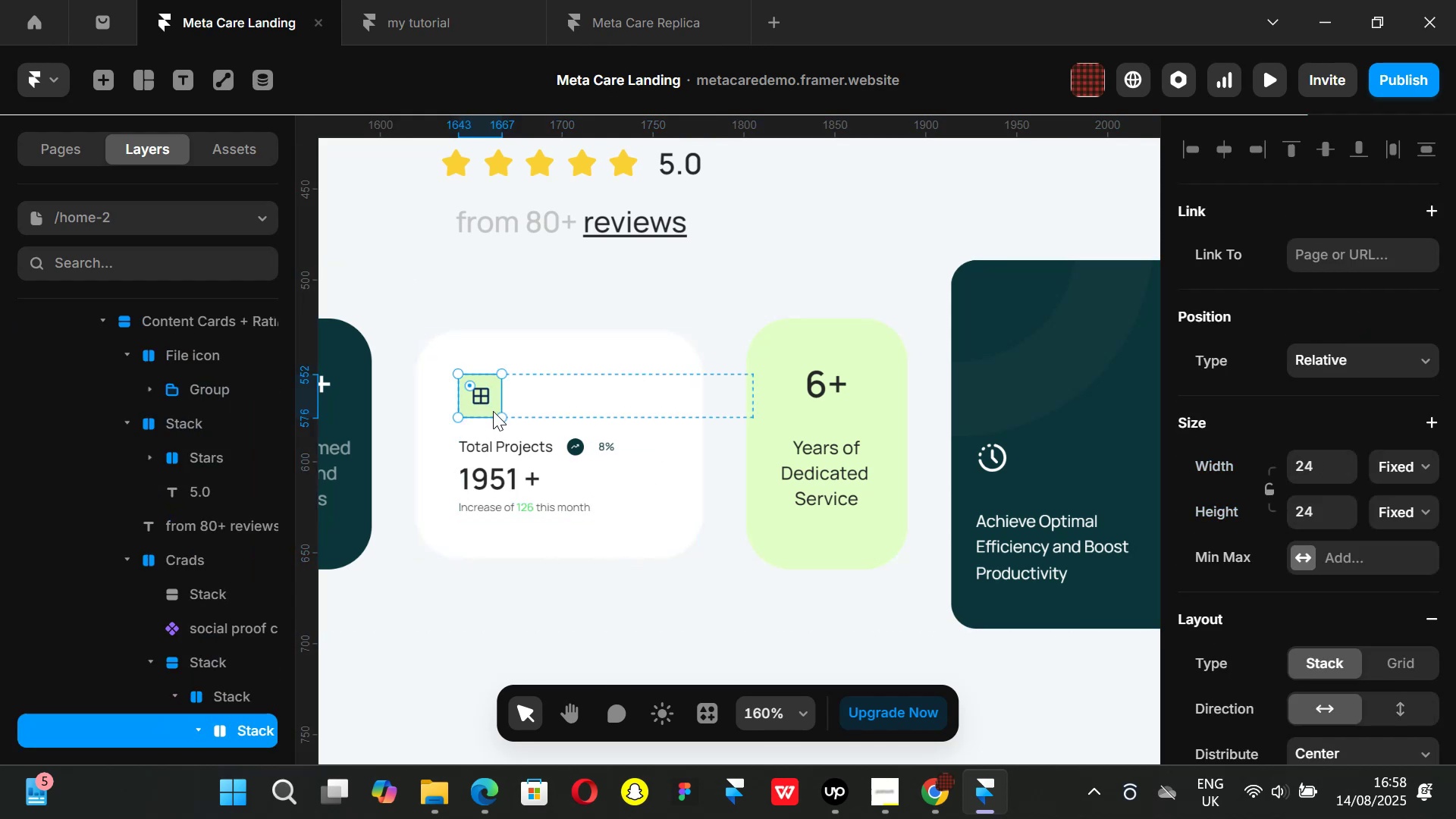 
scroll: coordinate [493, 411], scroll_direction: up, amount: 2.0
 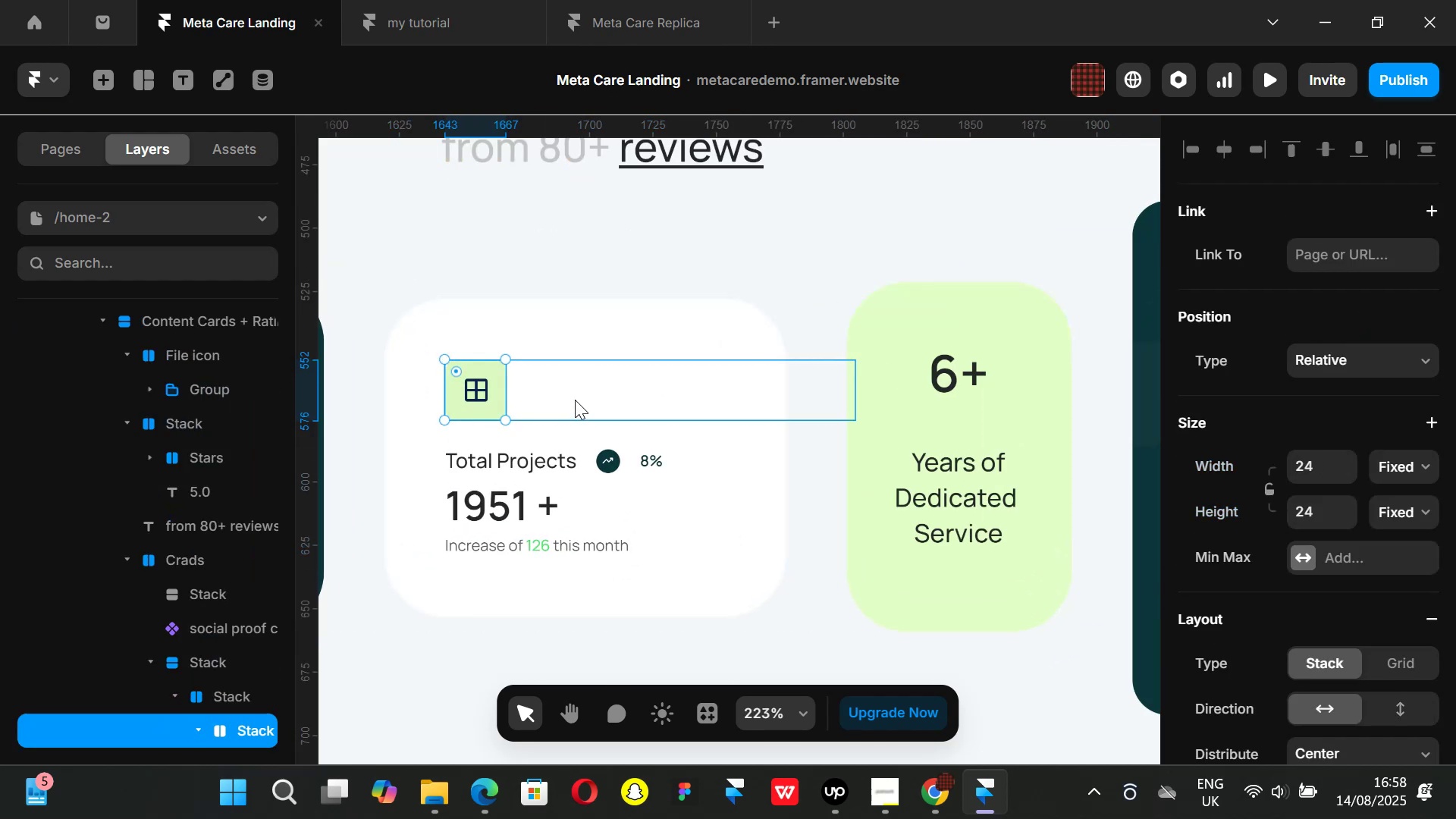 
left_click([575, 400])
 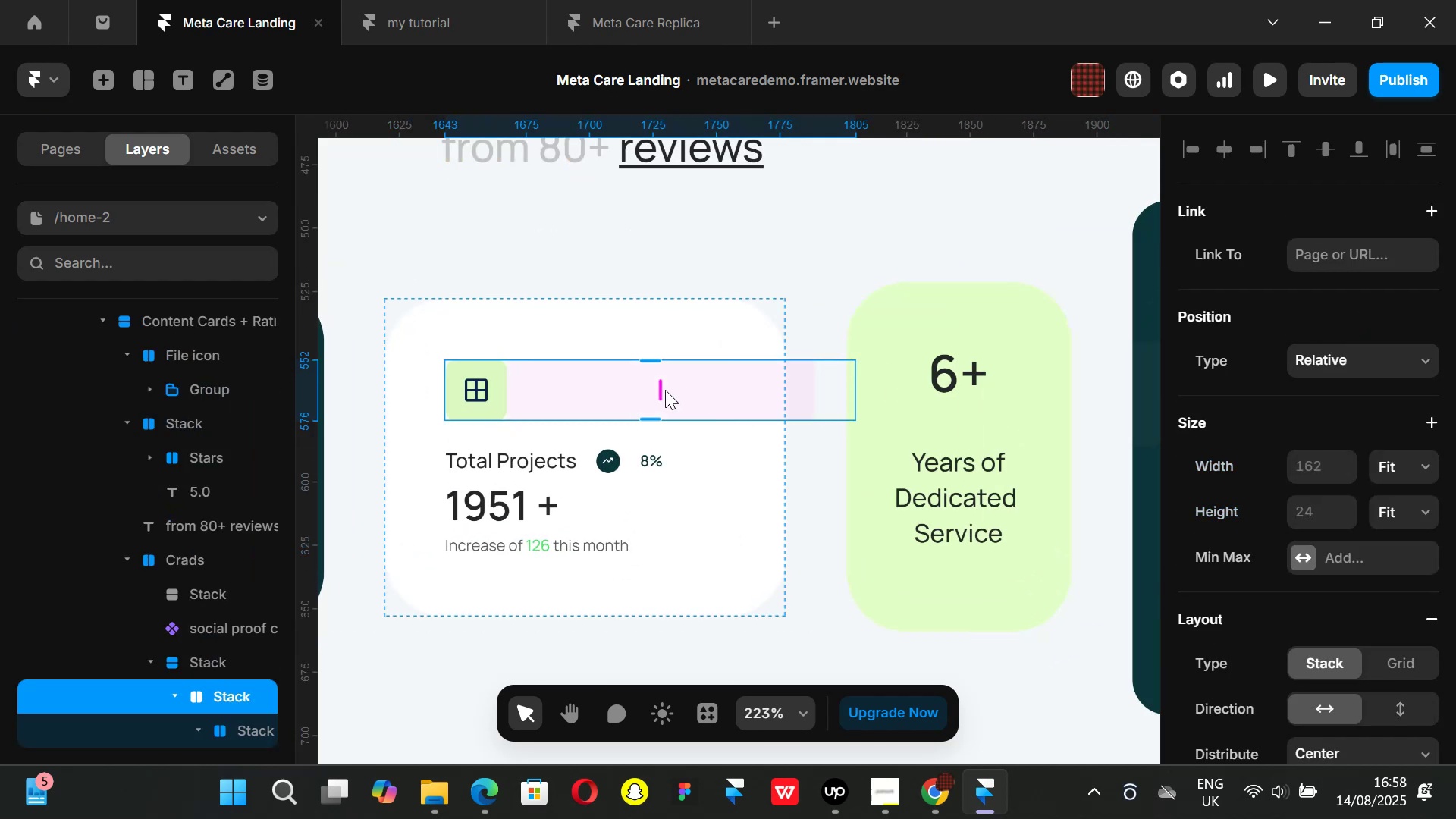 
left_click_drag(start_coordinate=[664, 390], to_coordinate=[578, 381])
 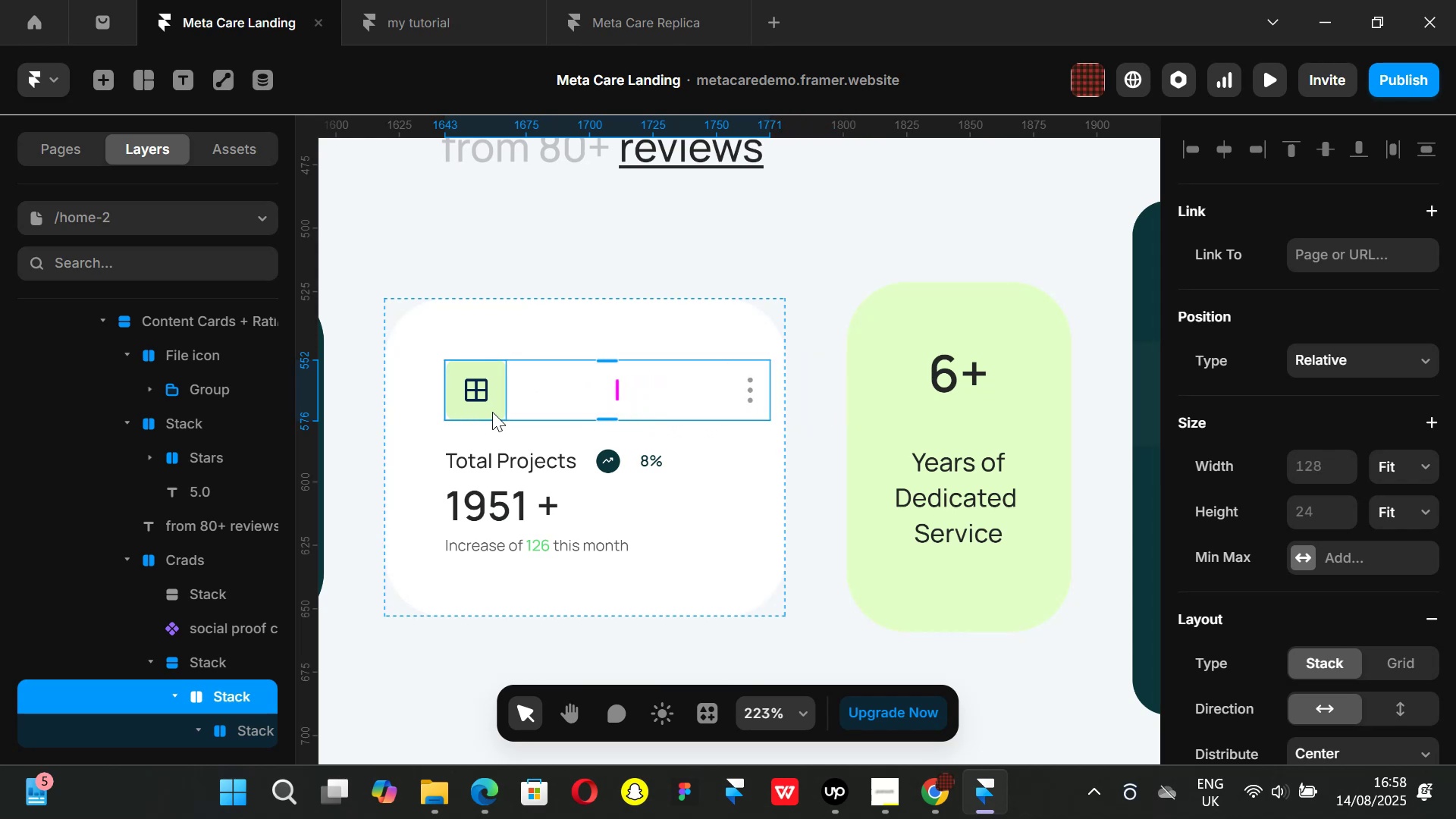 
left_click([492, 412])
 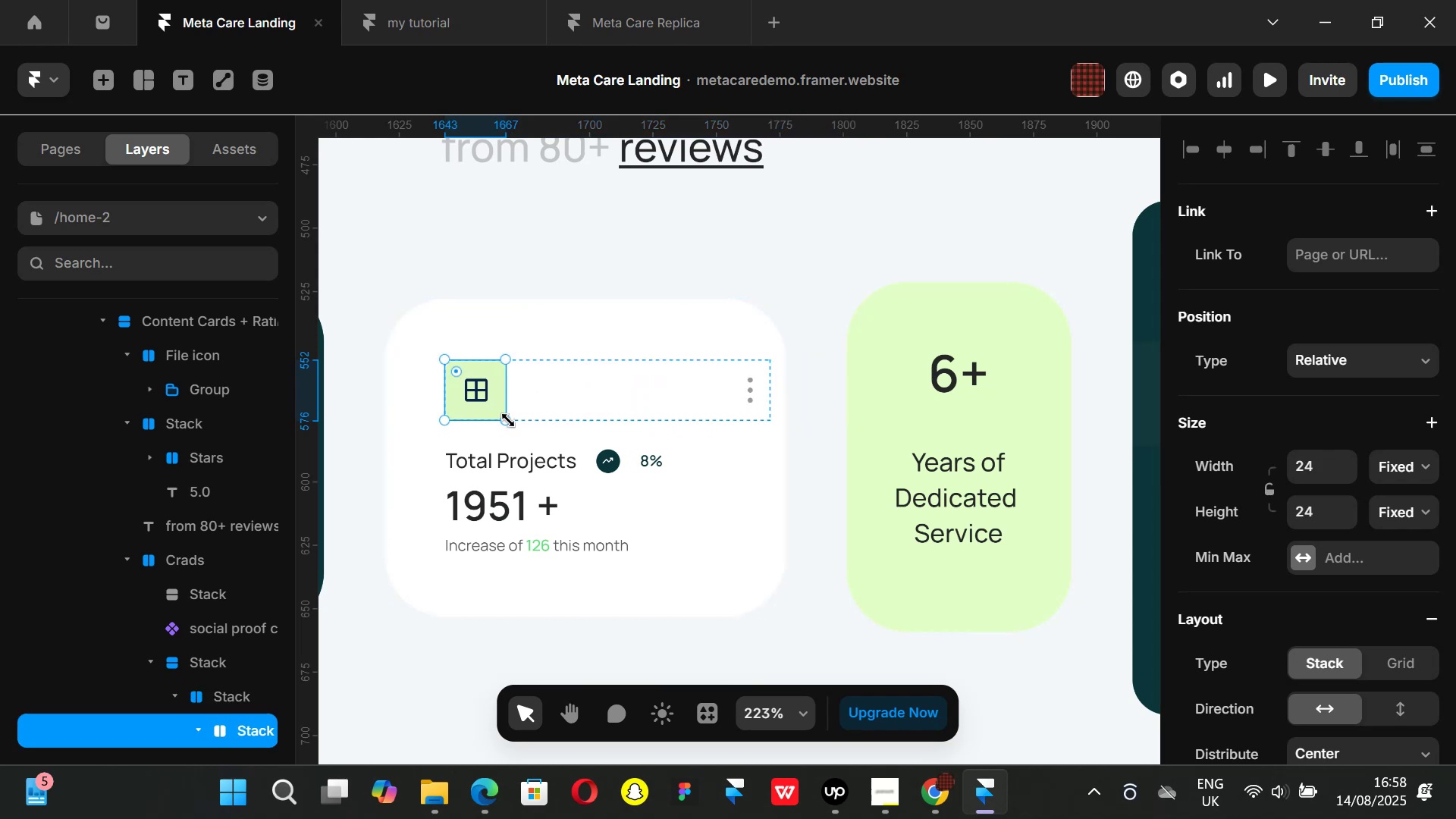 
hold_key(key=ShiftLeft, duration=1.51)
left_click_drag(start_coordinate=[508, 420], to_coordinate=[494, 406])
 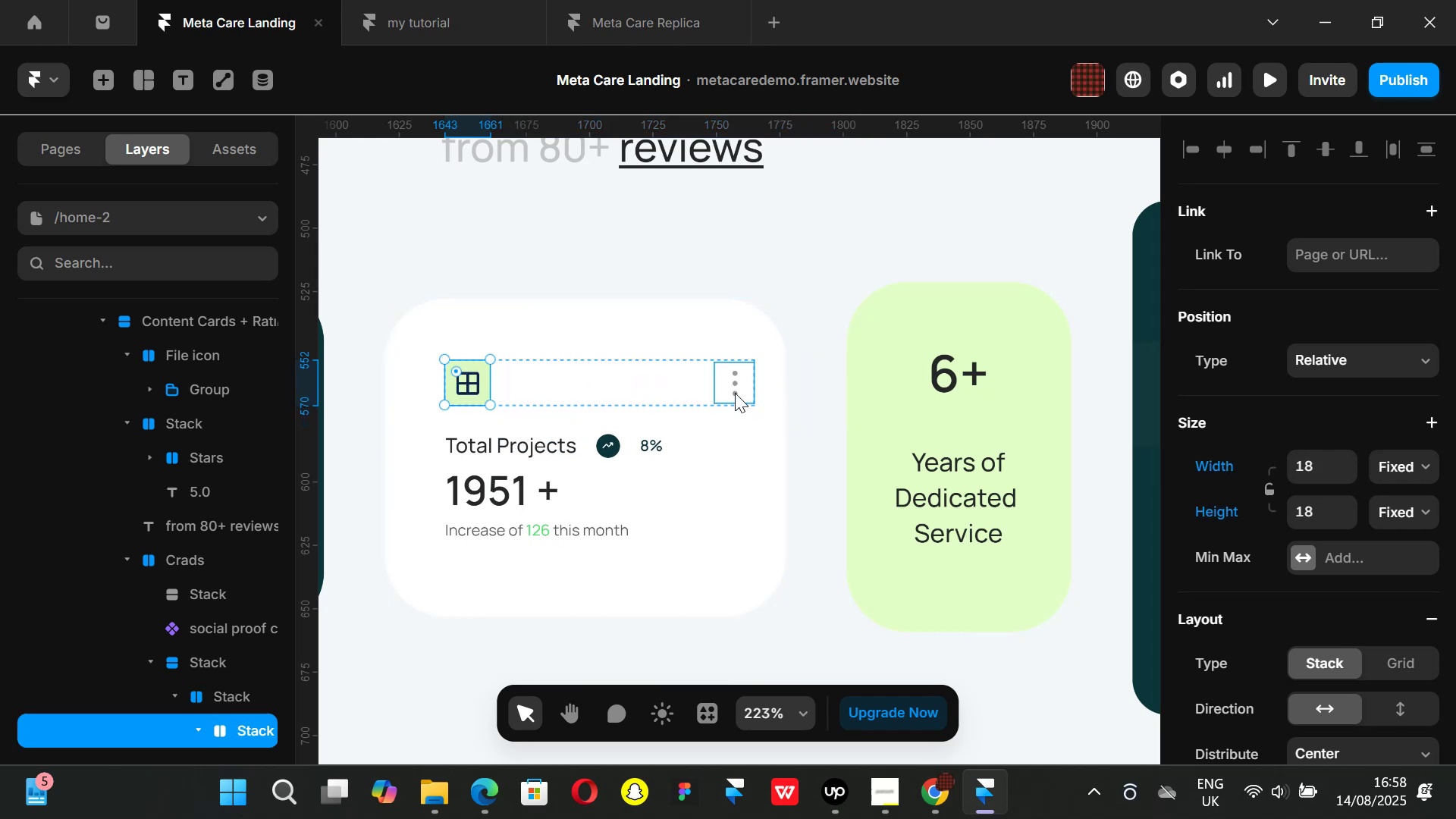 
hold_key(key=ShiftLeft, duration=1.51)
 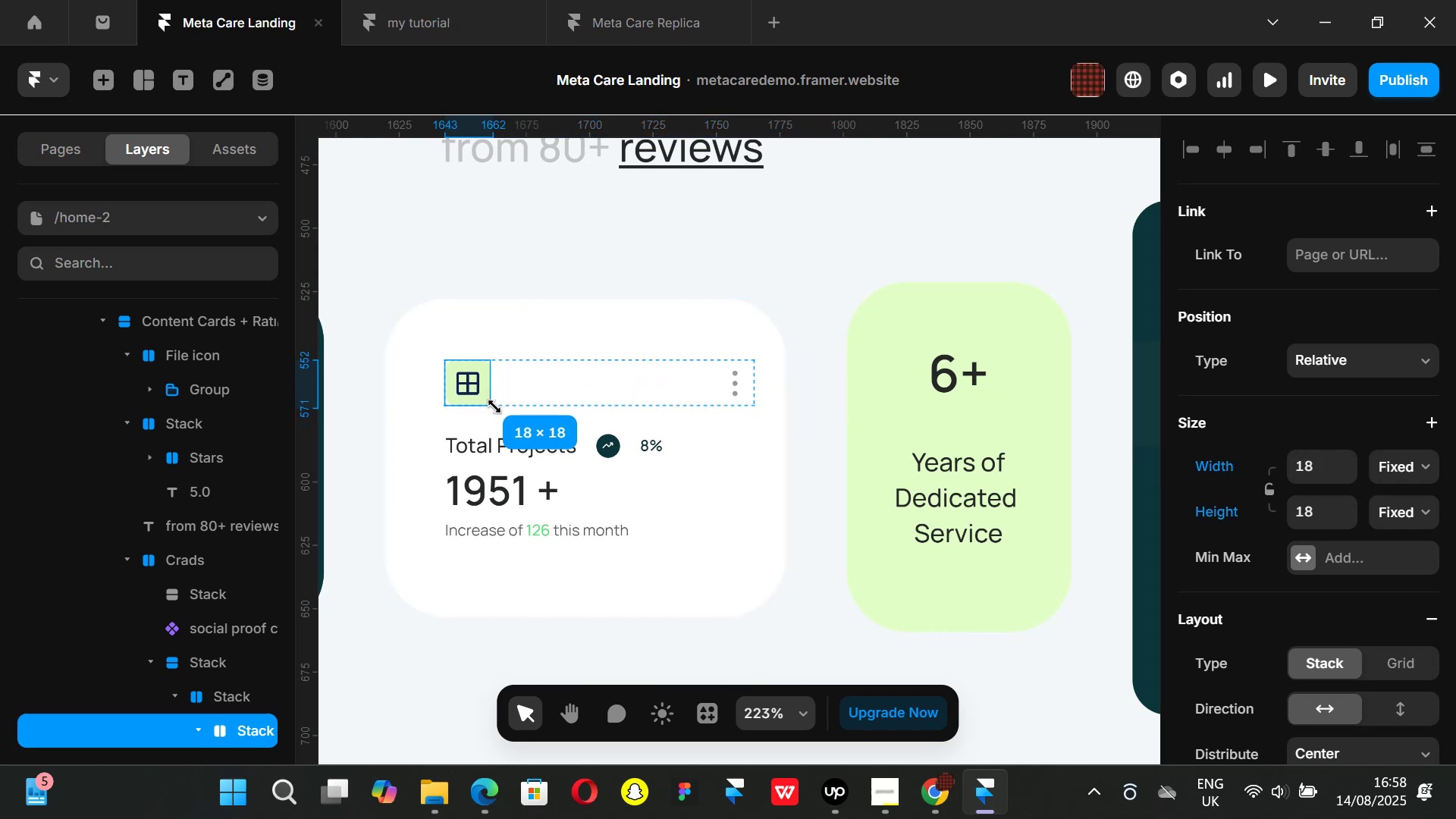 
hold_key(key=ShiftLeft, duration=0.58)
 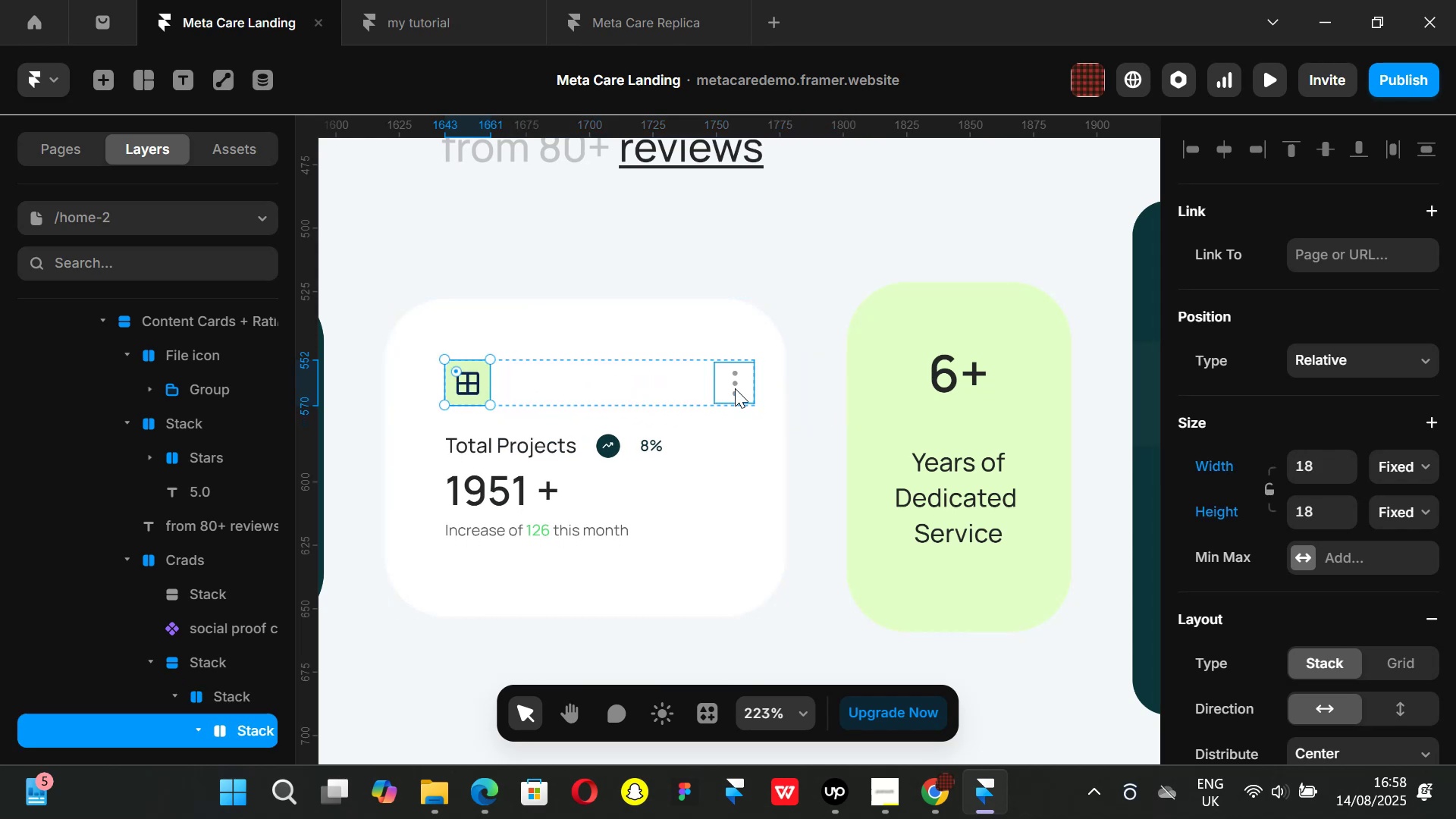 
left_click([735, 388])
 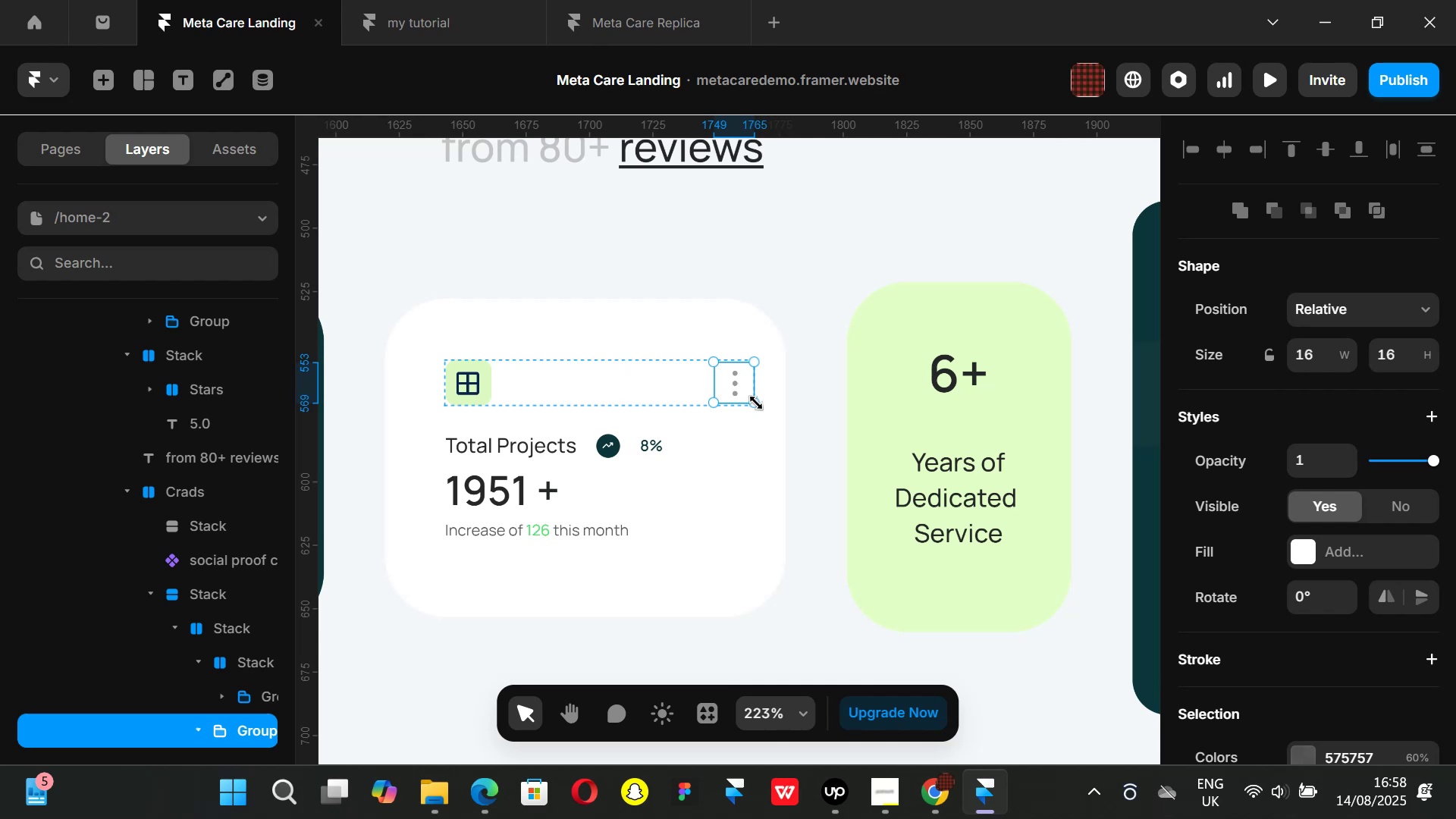 
hold_key(key=ShiftLeft, duration=1.51)
left_click_drag(start_coordinate=[756, 403], to_coordinate=[745, 394])
 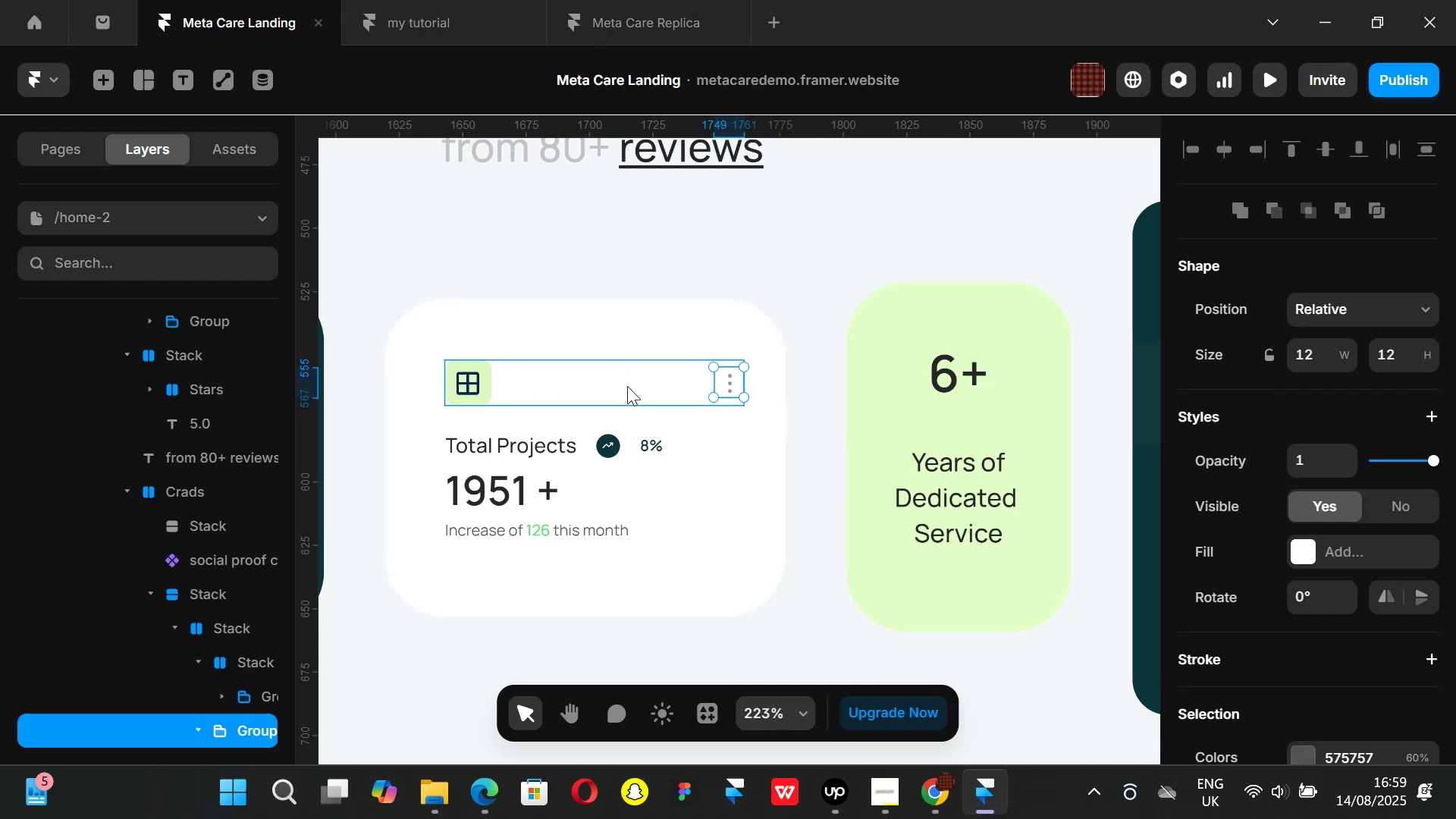 
hold_key(key=ShiftLeft, duration=1.51)
 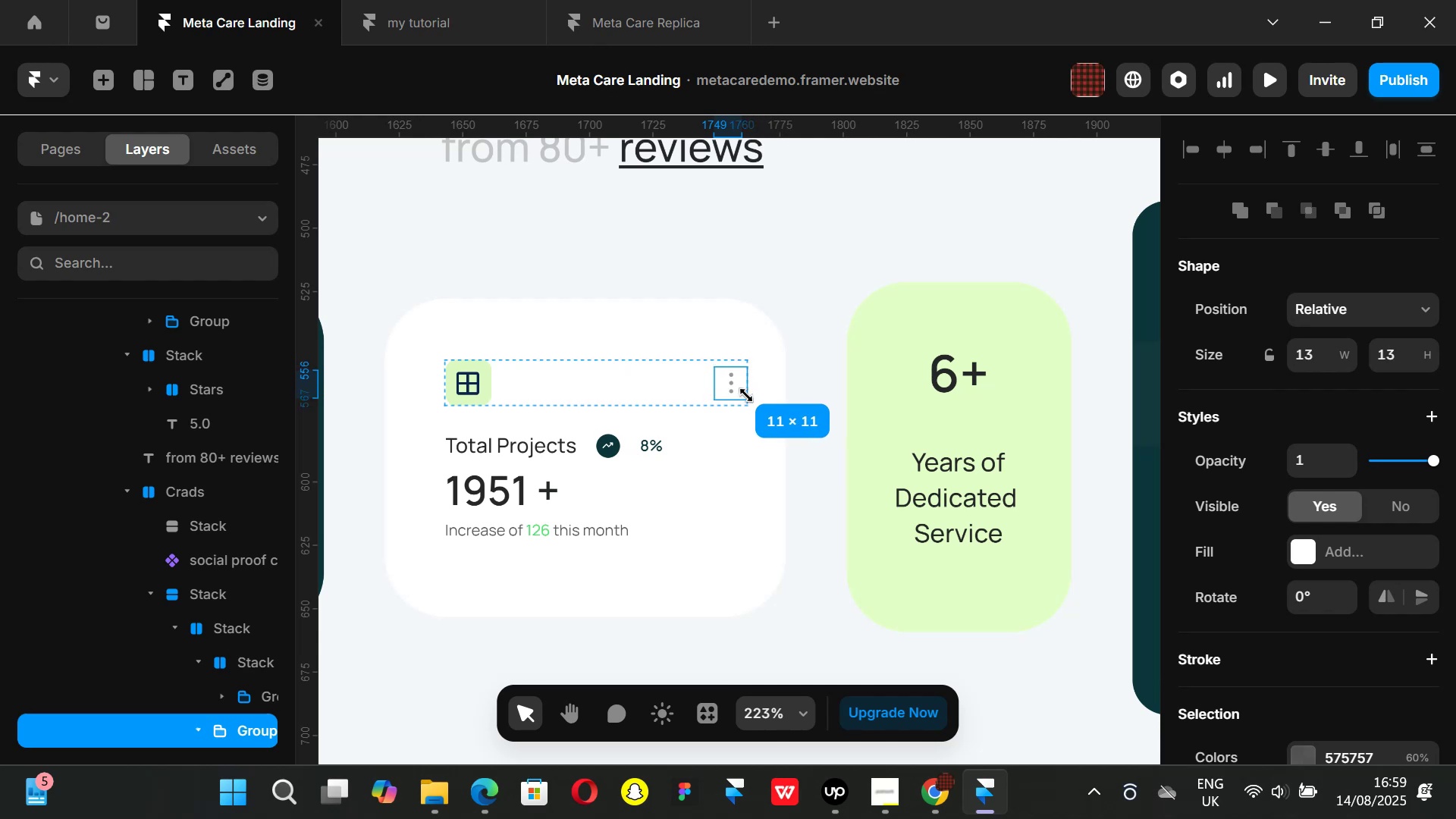 
hold_key(key=ShiftLeft, duration=1.51)
 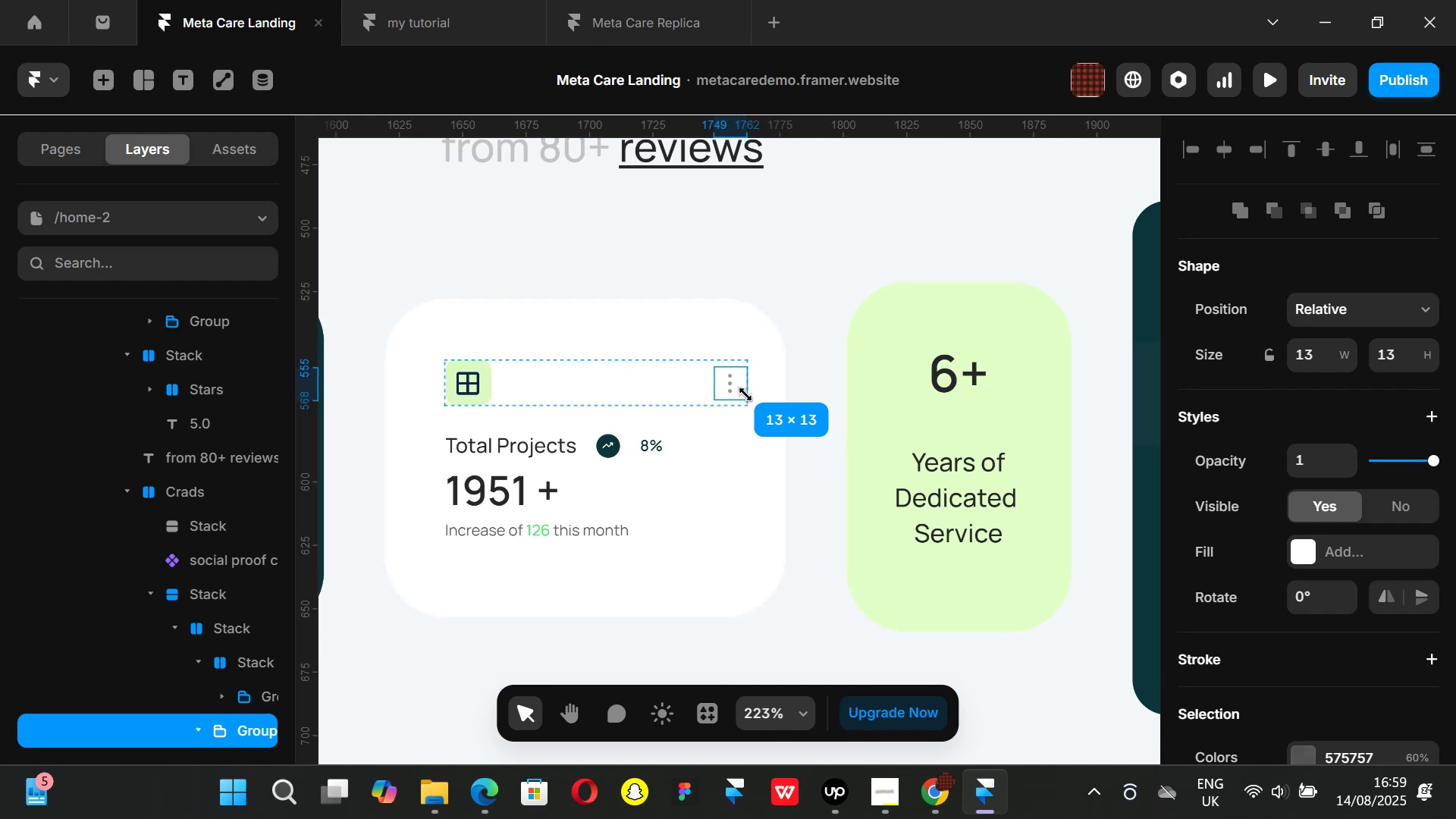 
hold_key(key=ShiftLeft, duration=1.18)
 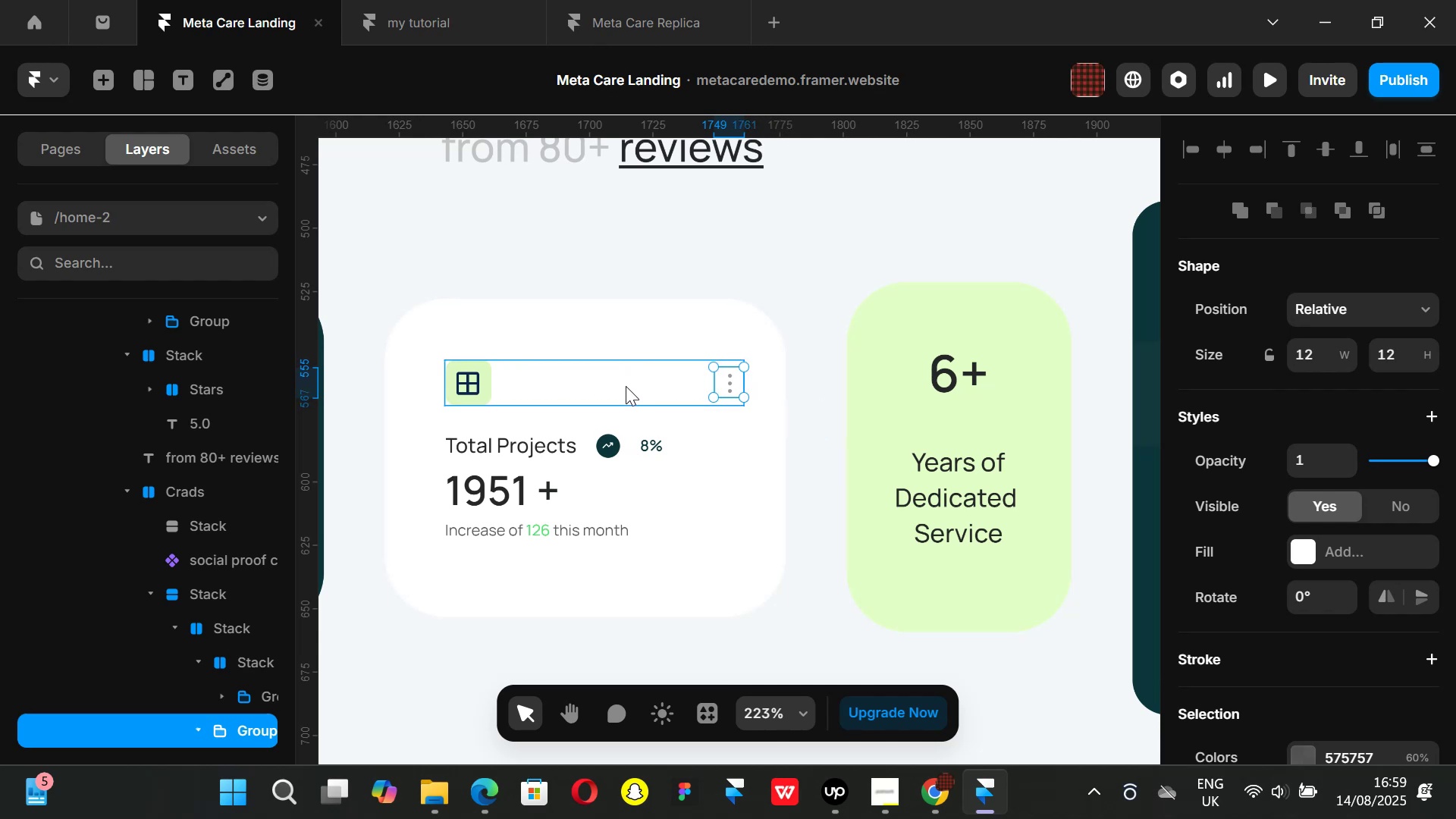 
left_click([626, 386])
 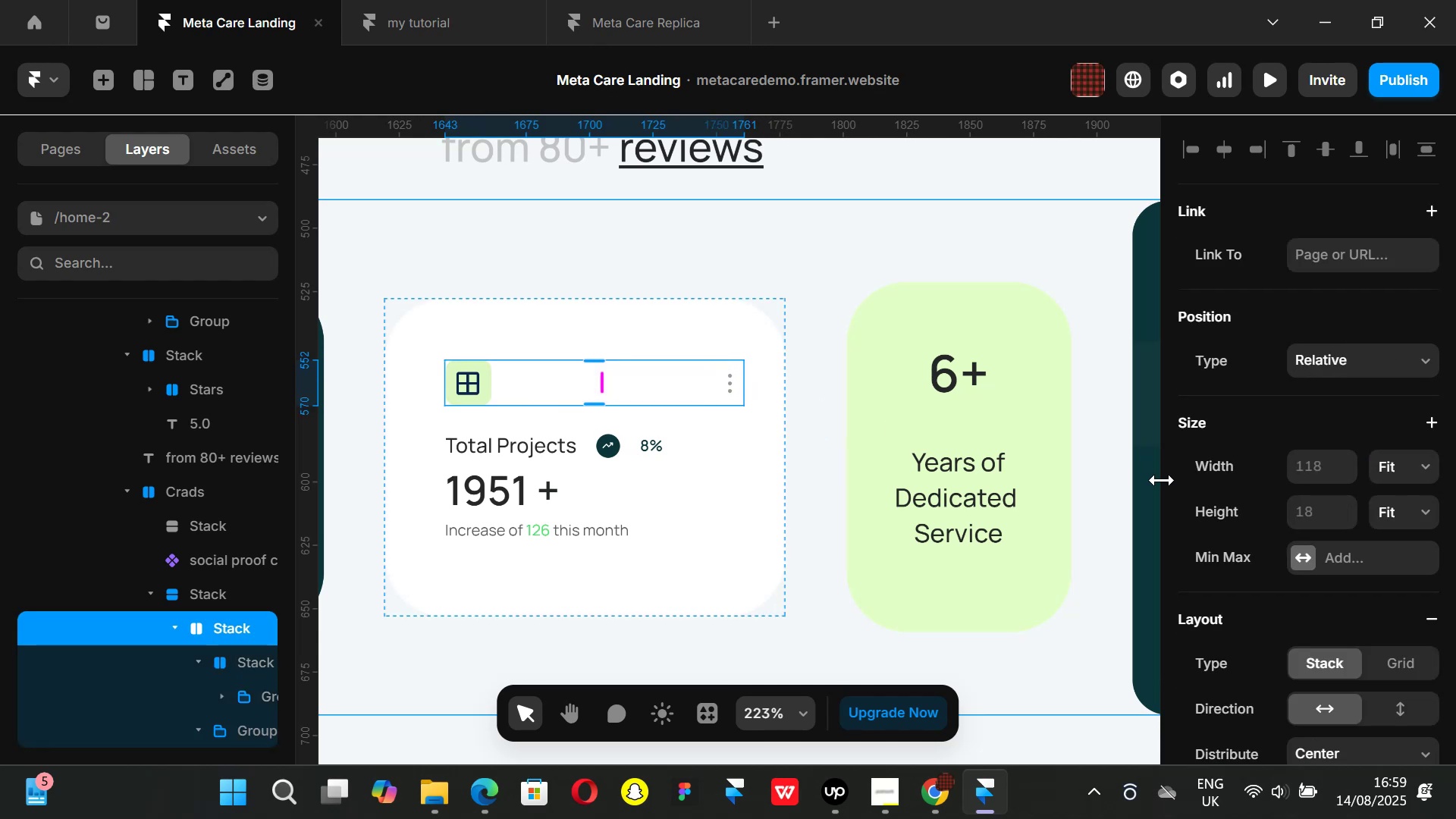 
scroll: coordinate [1363, 499], scroll_direction: down, amount: 2.0
 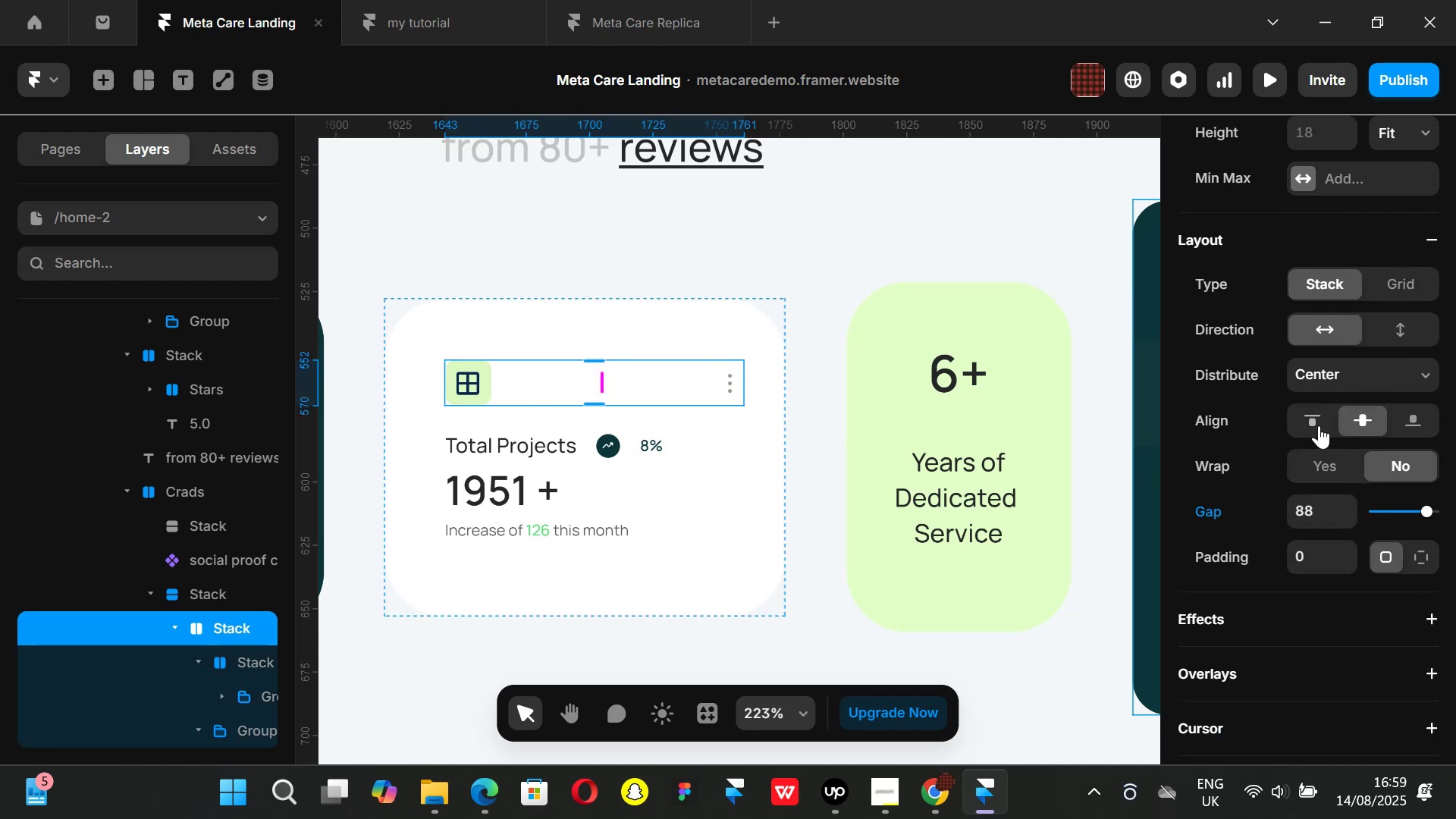 
left_click([1318, 424])
 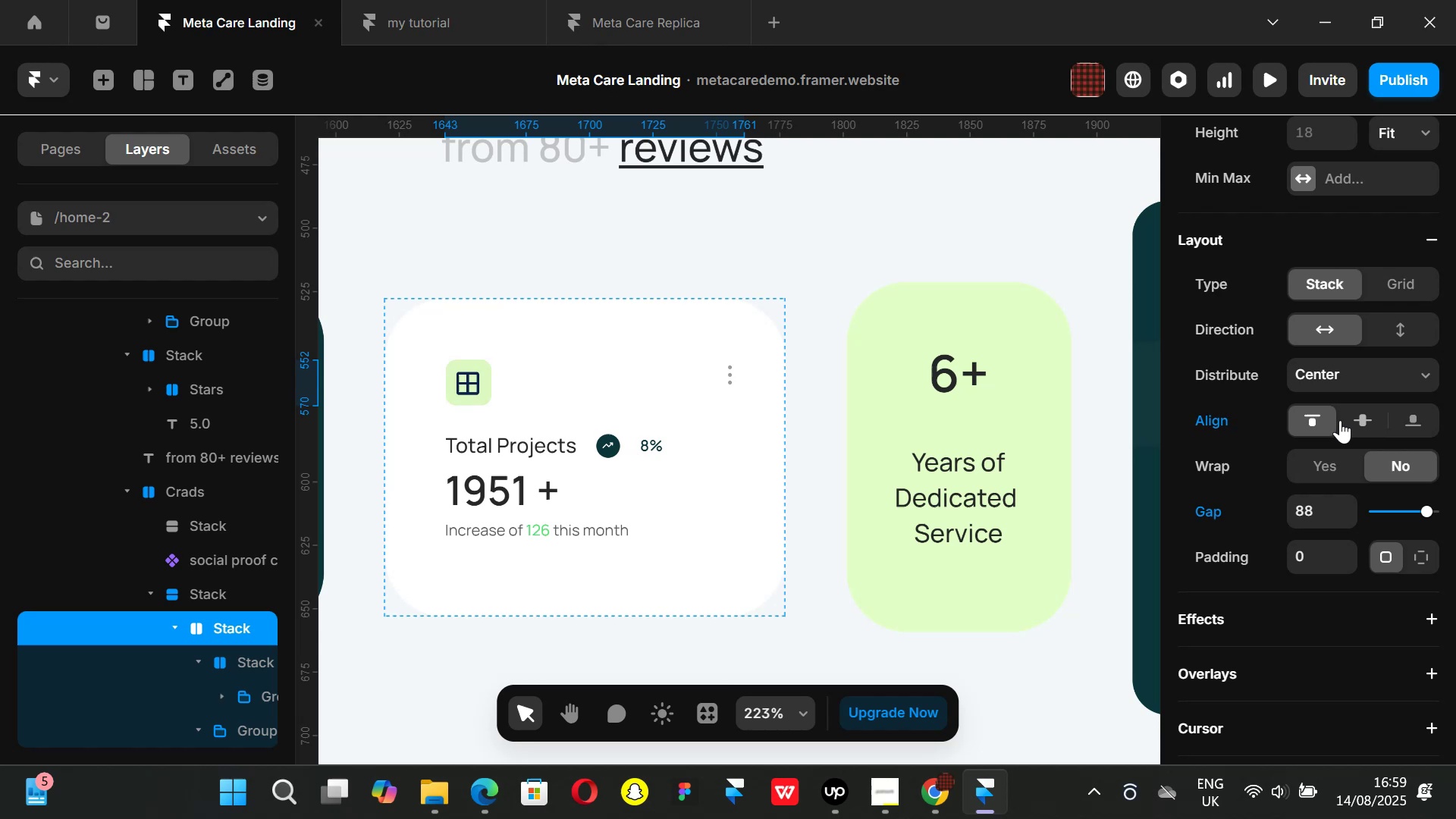 
left_click([1340, 420])
 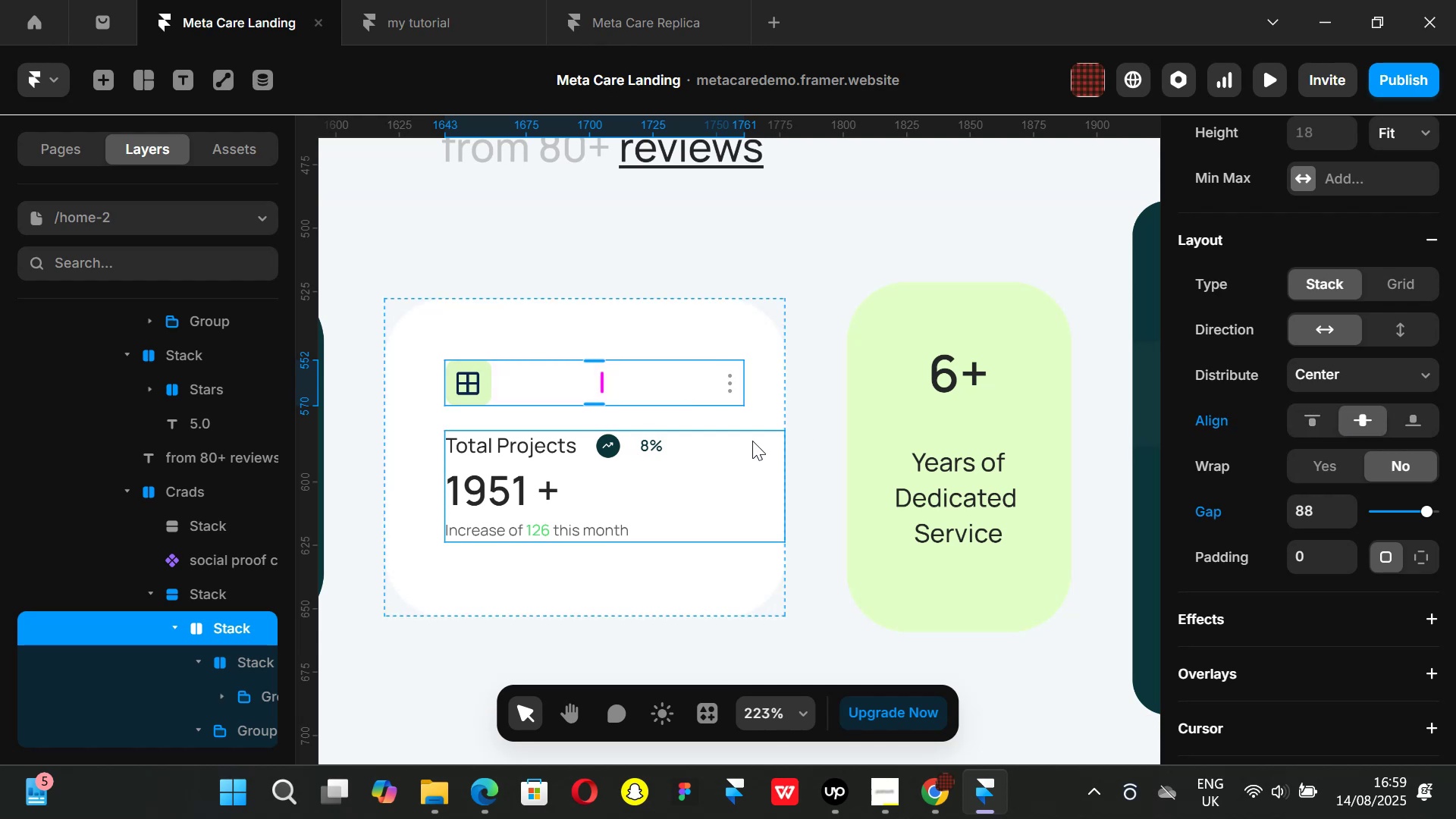 
left_click([748, 447])
 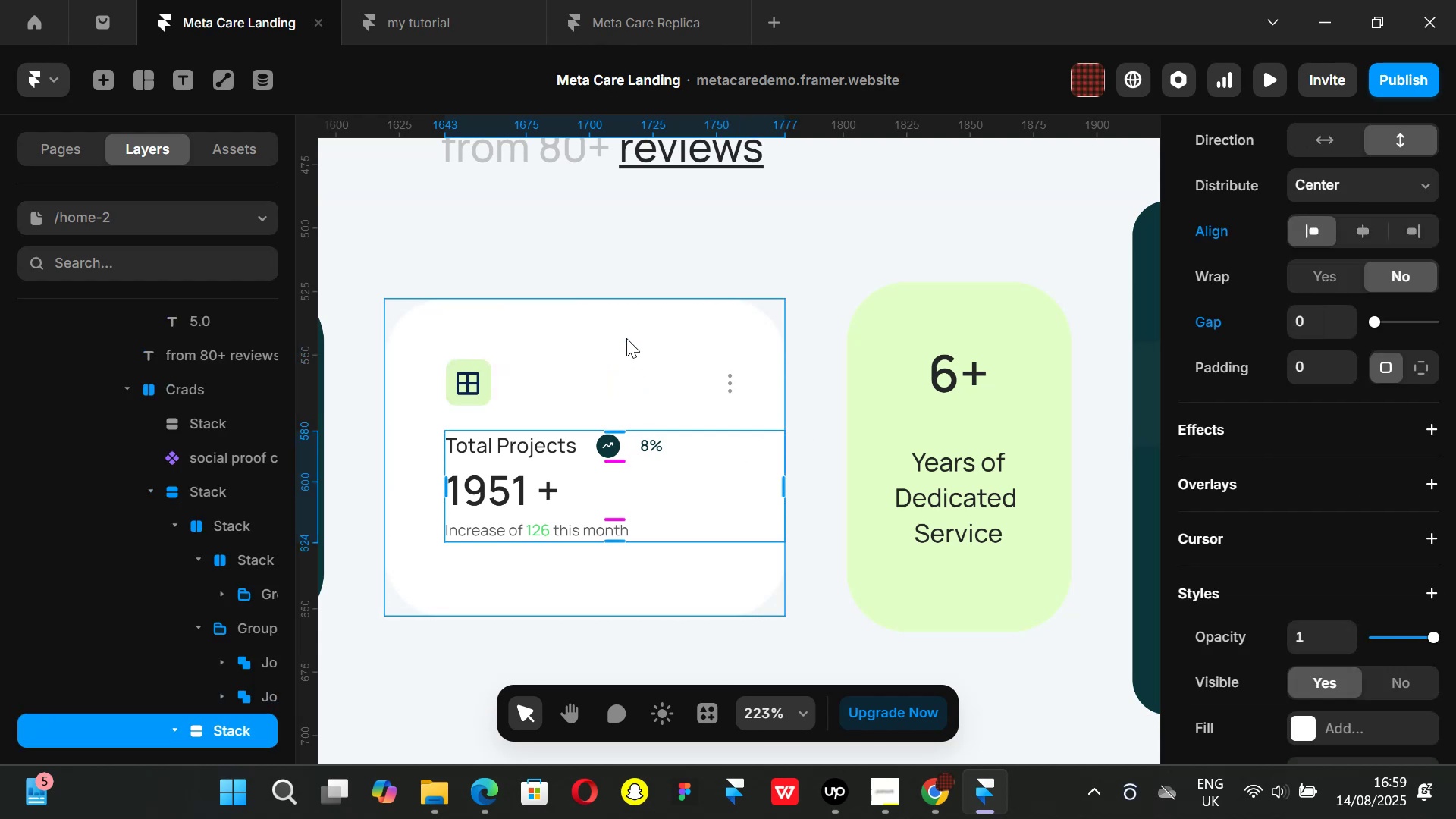 
left_click([626, 337])
 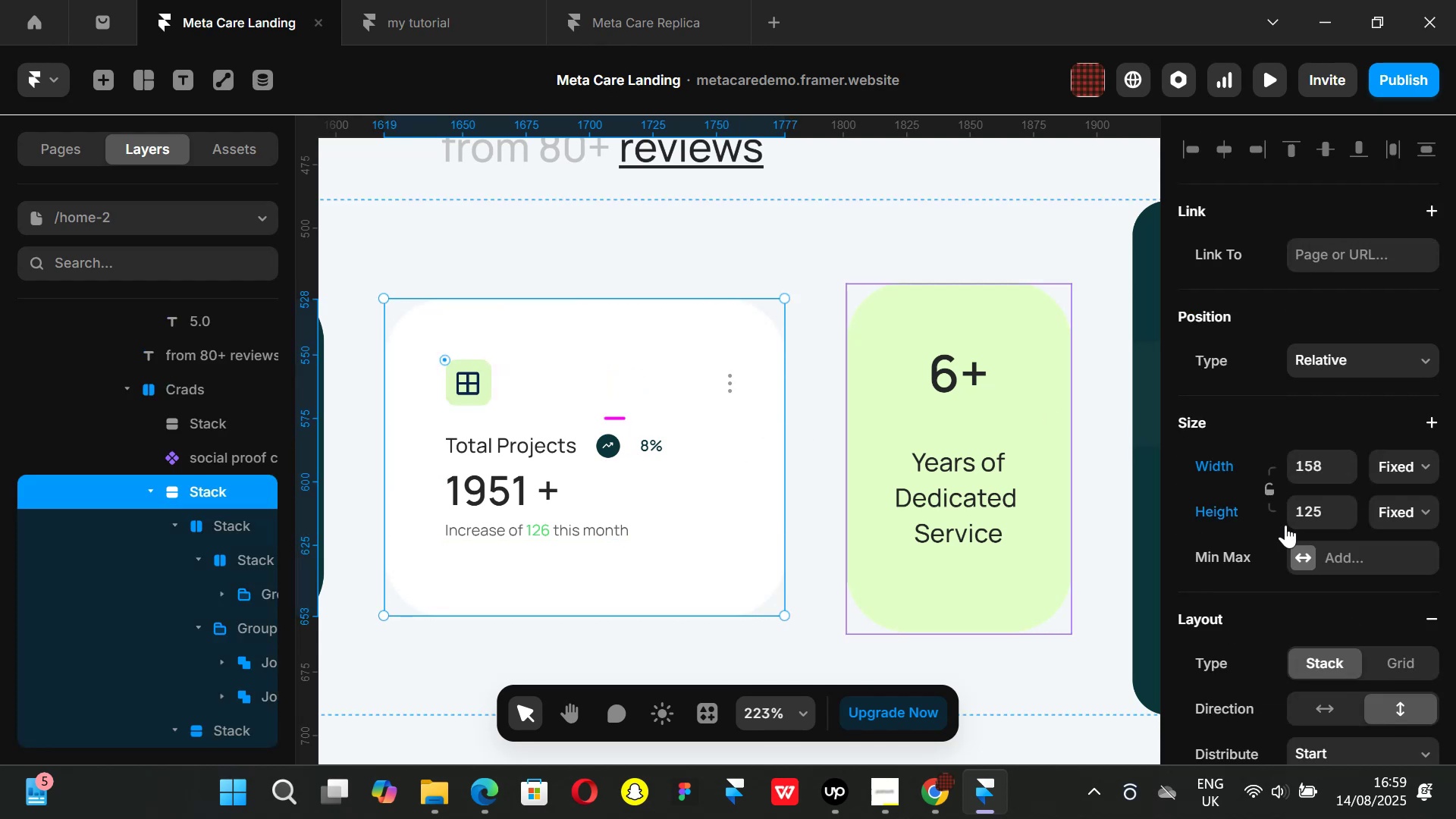 
scroll: coordinate [1304, 540], scroll_direction: down, amount: 3.0
 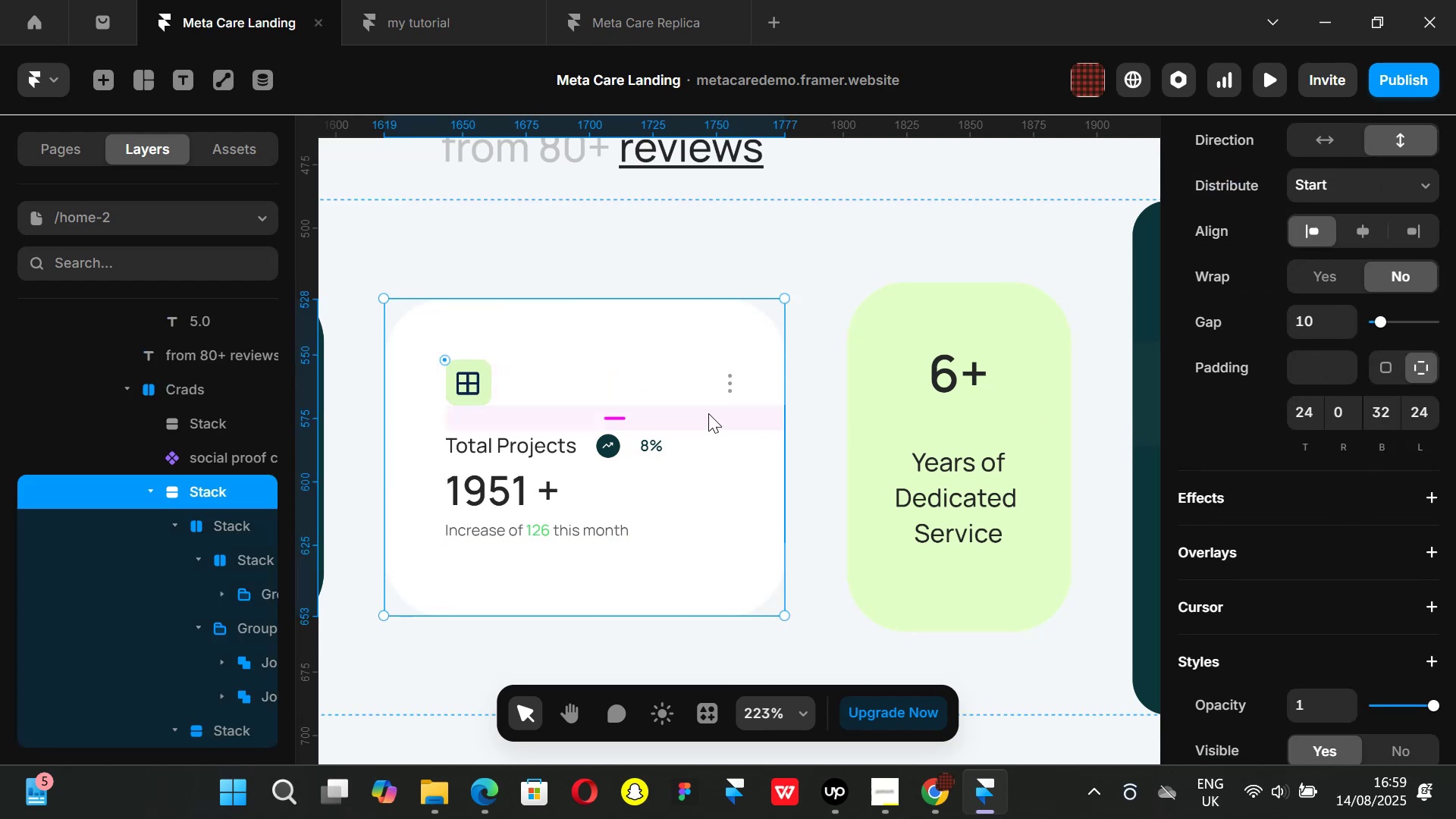 
left_click([698, 388])
 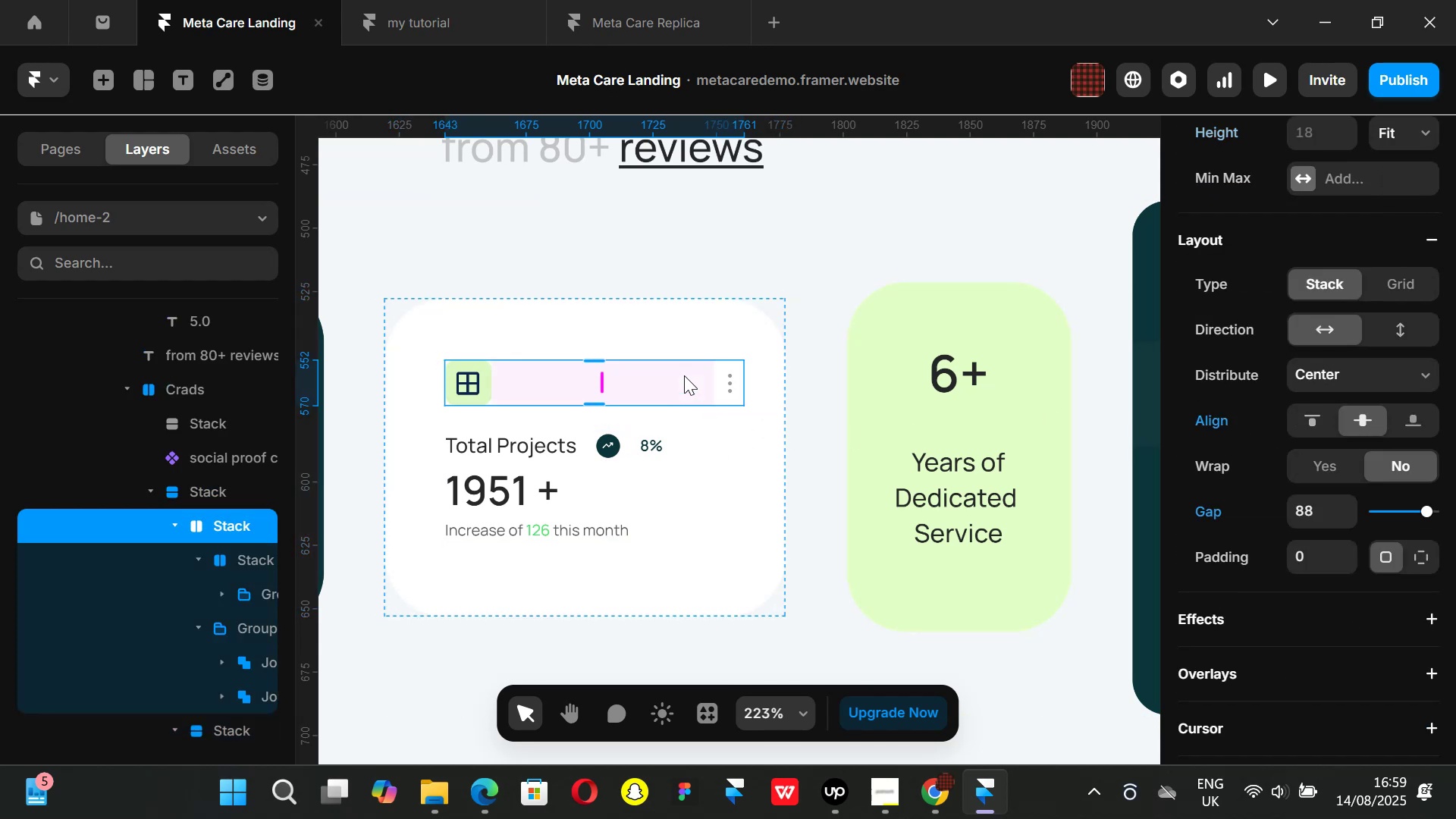 
hold_key(key=AltLeft, duration=0.54)
 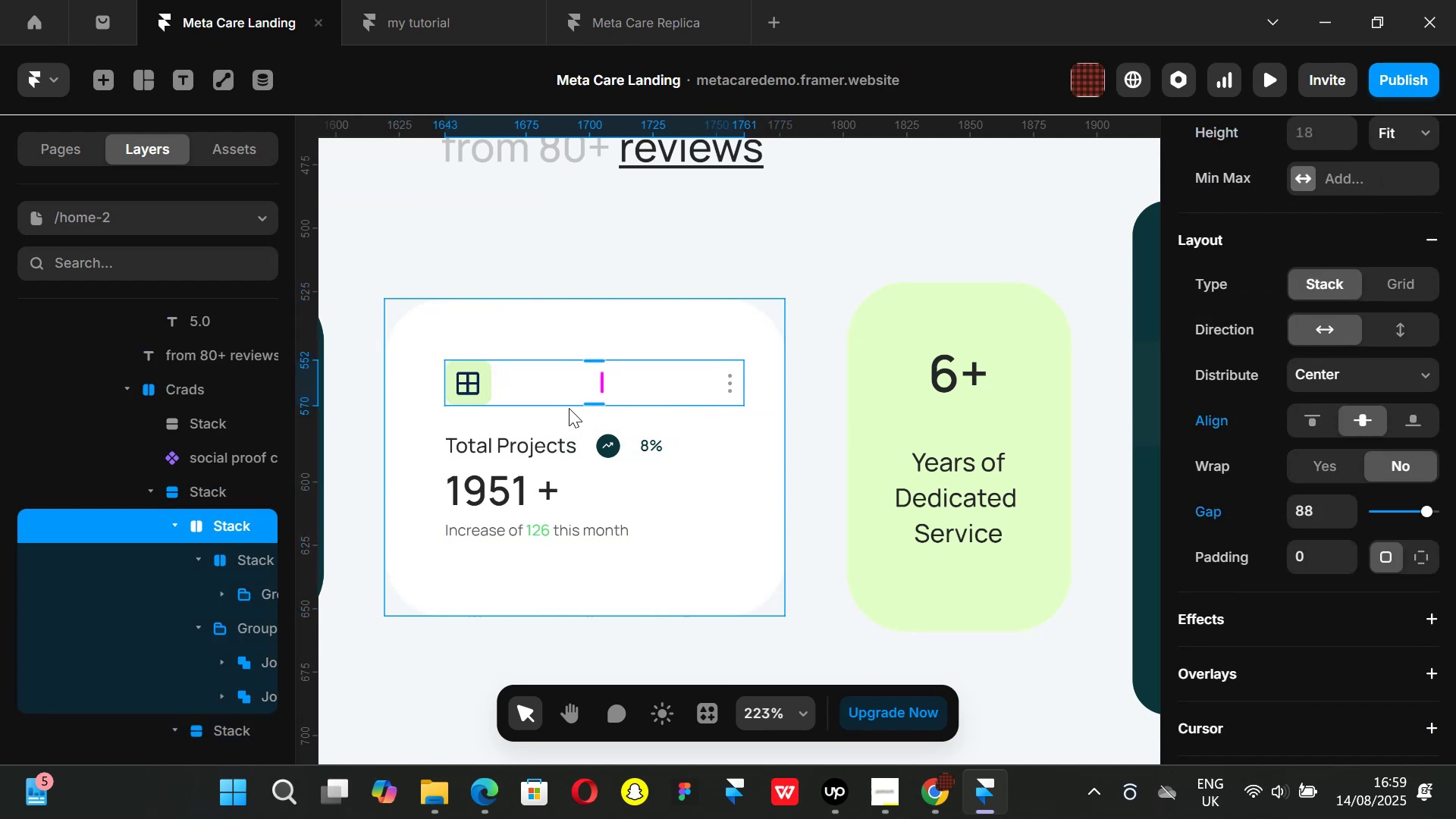 
left_click([668, 332])
 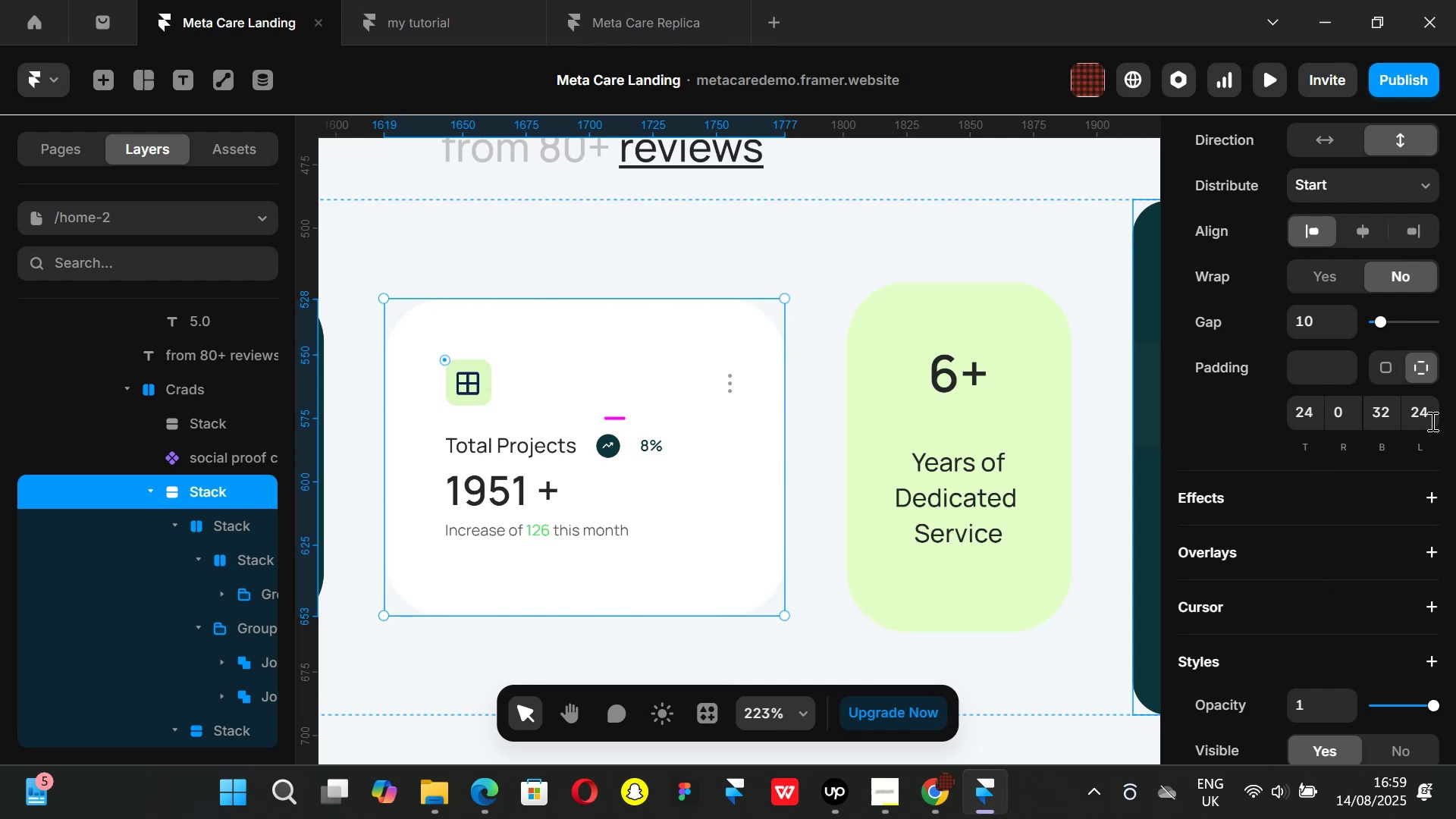 
left_click([1425, 418])
 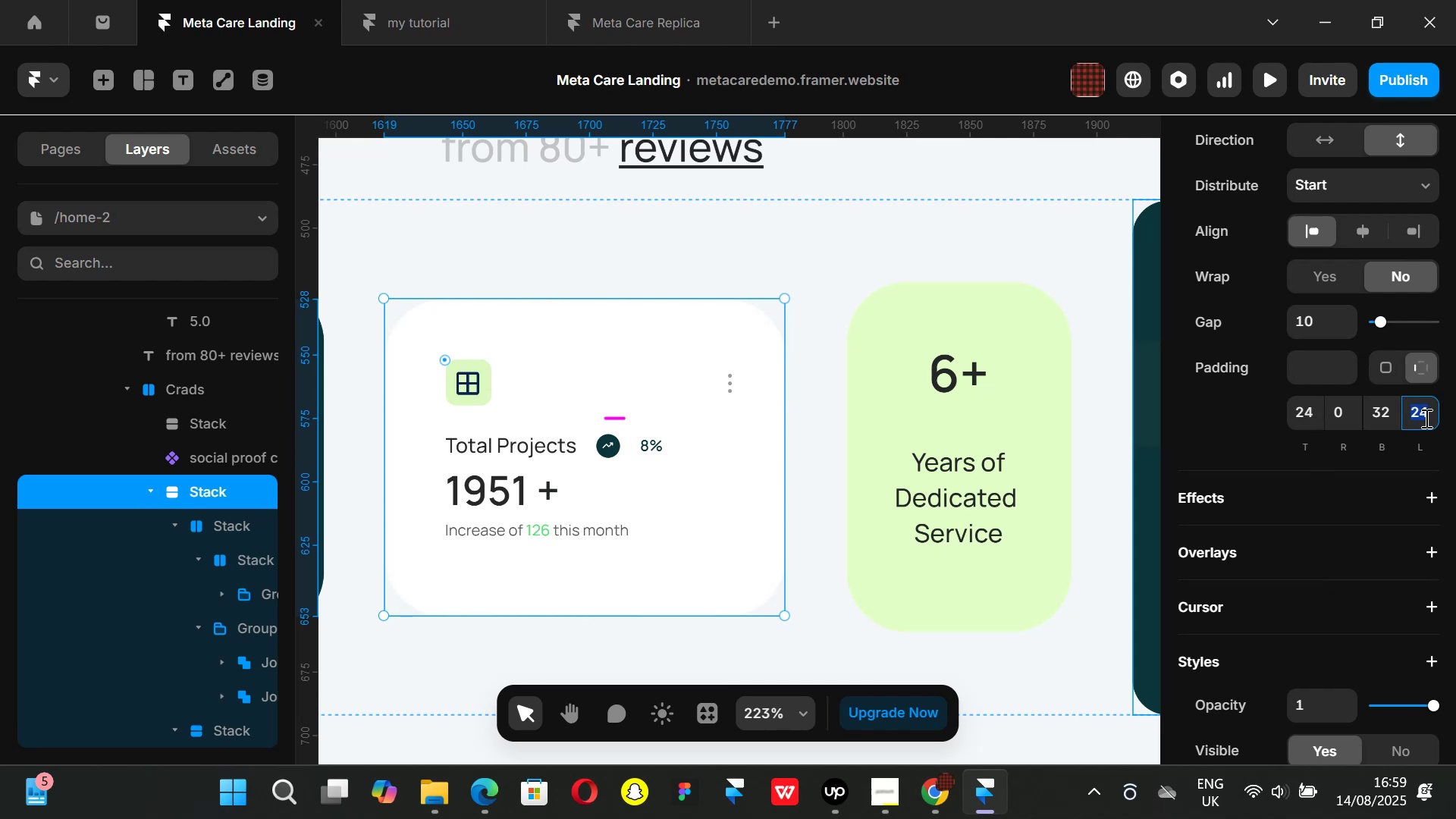 
type(16)
 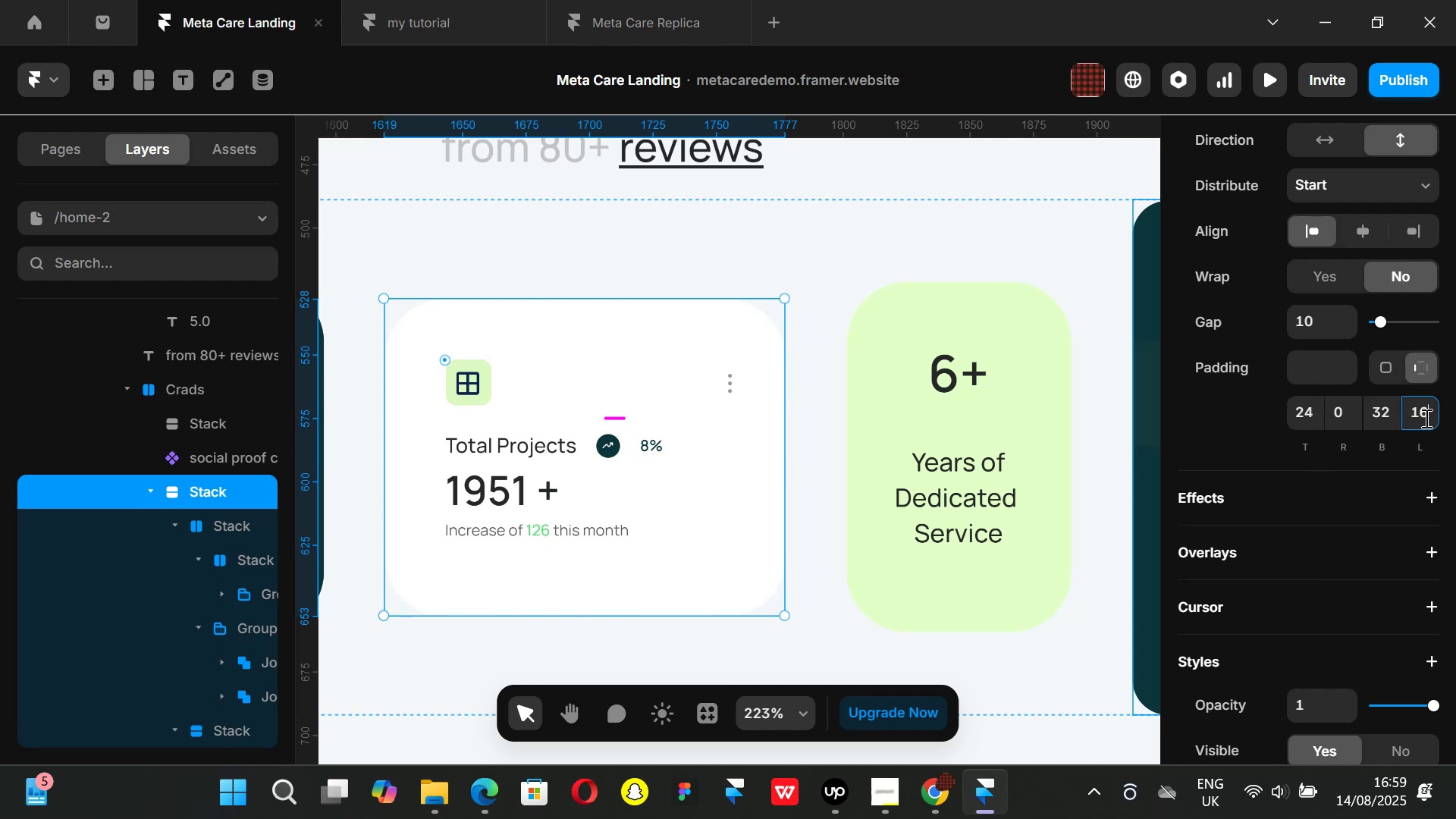 
key(Enter)
 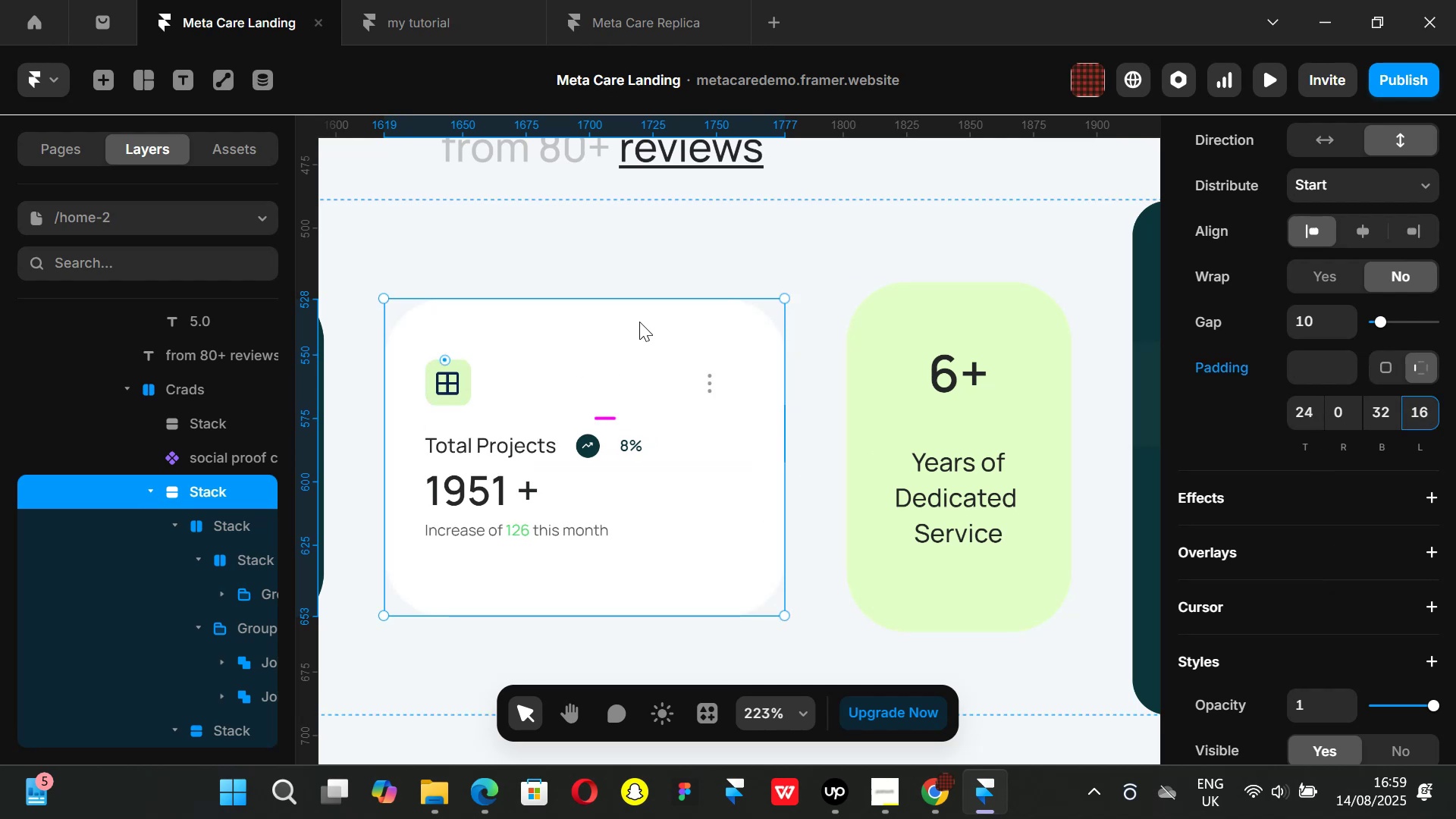 
left_click([598, 379])
 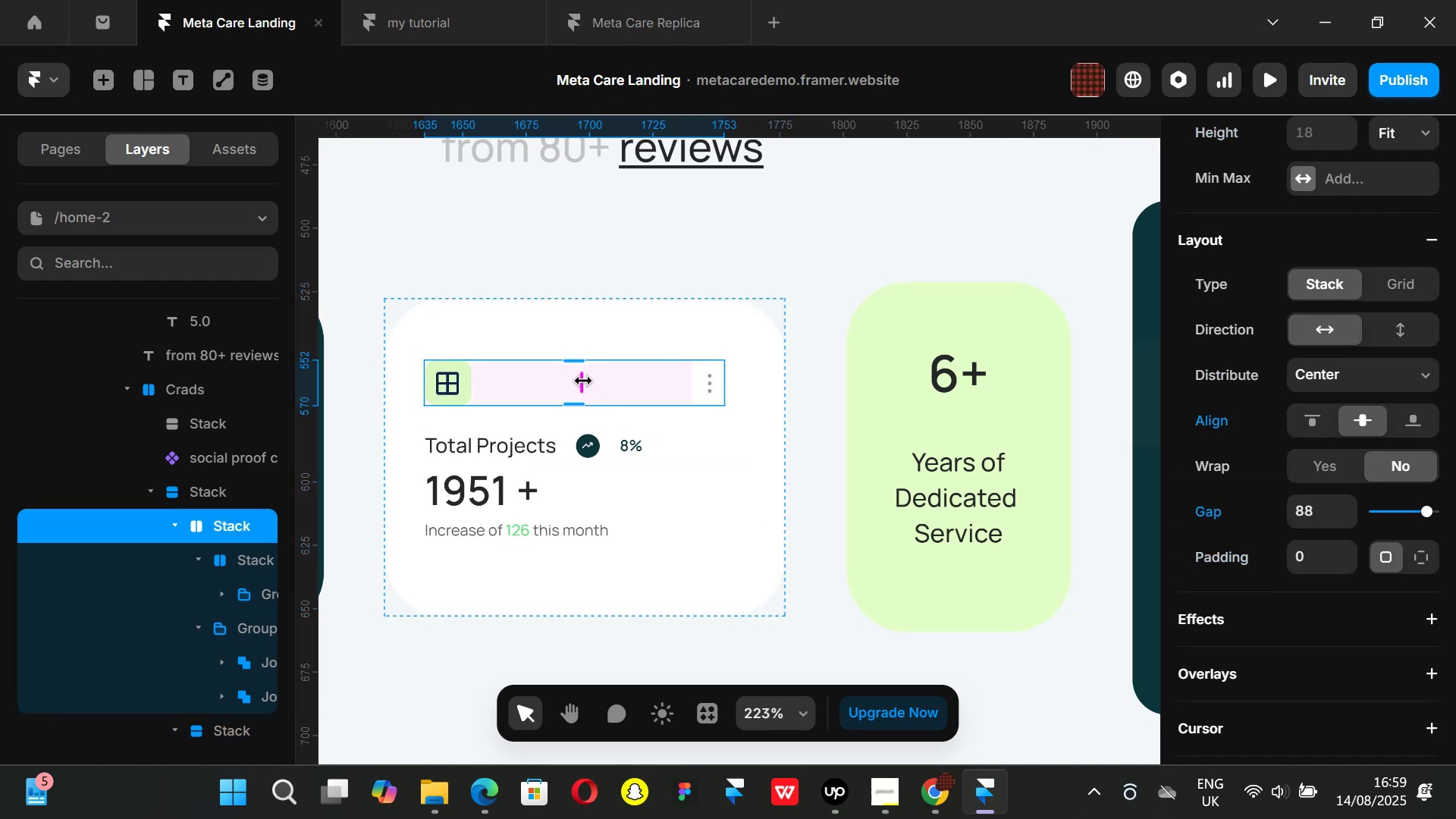 
left_click_drag(start_coordinate=[583, 381], to_coordinate=[607, 381])
 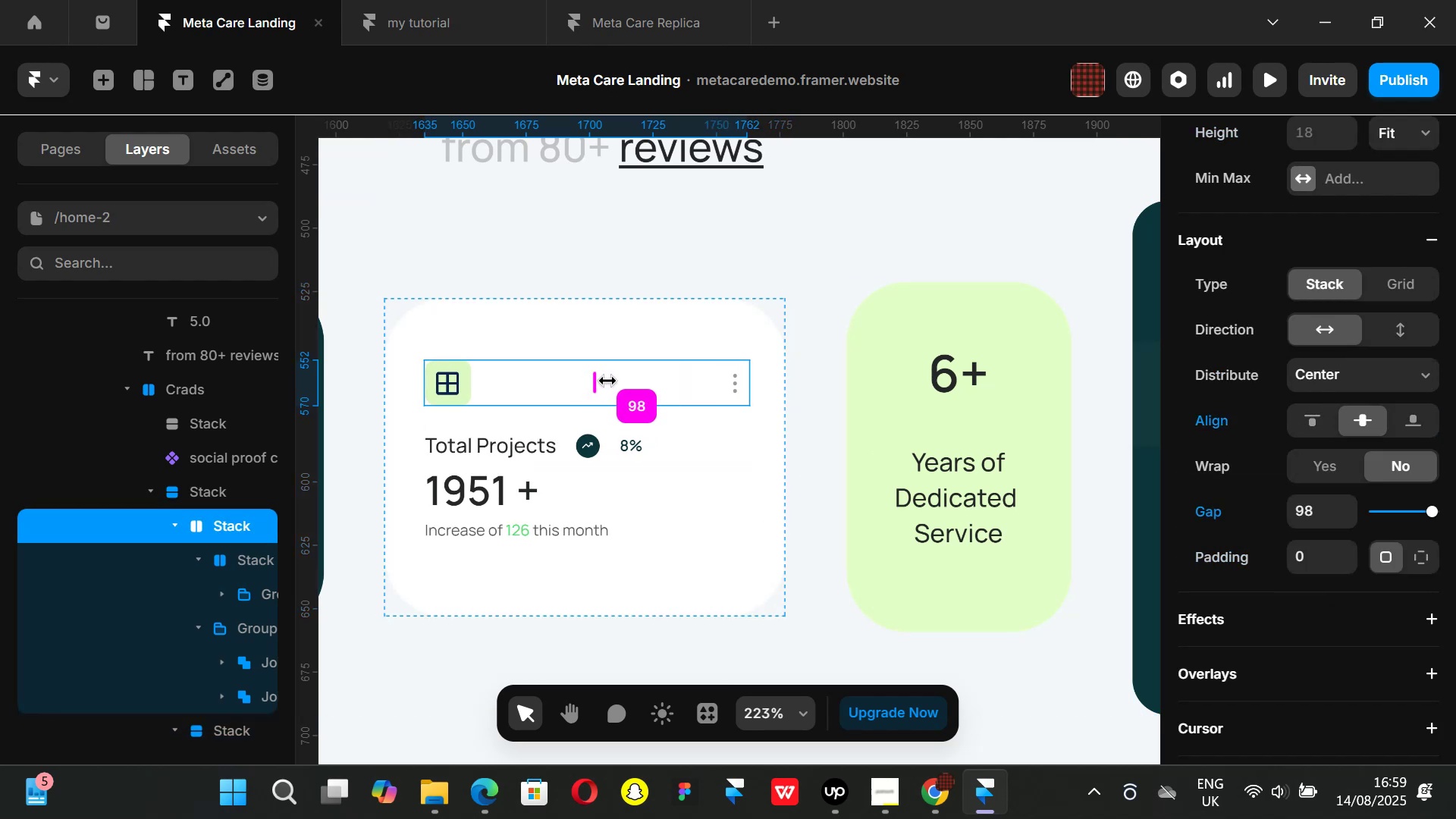 
hold_key(key=AltLeft, duration=0.68)
 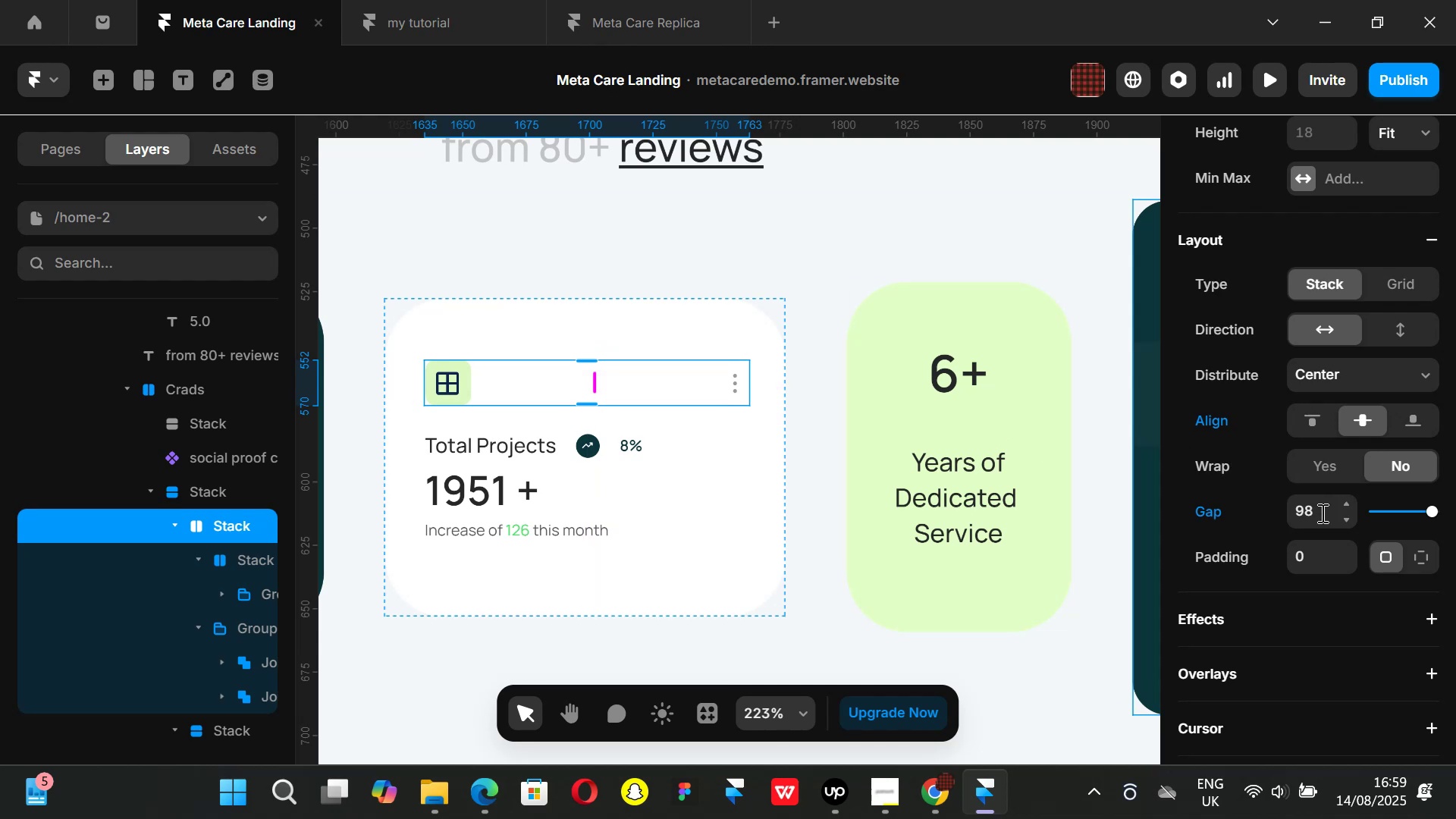 
left_click([1326, 513])
 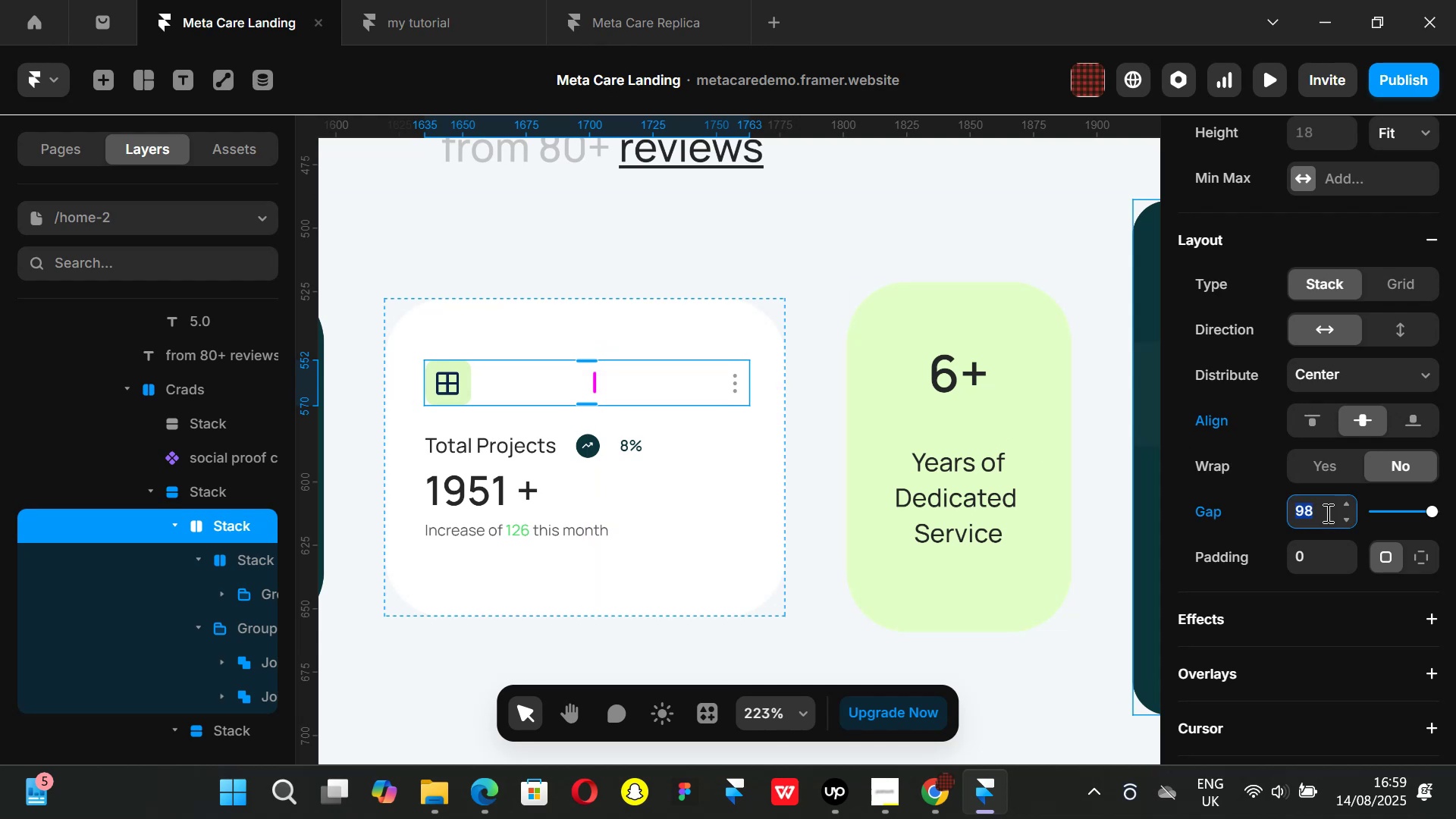 
type(96)
 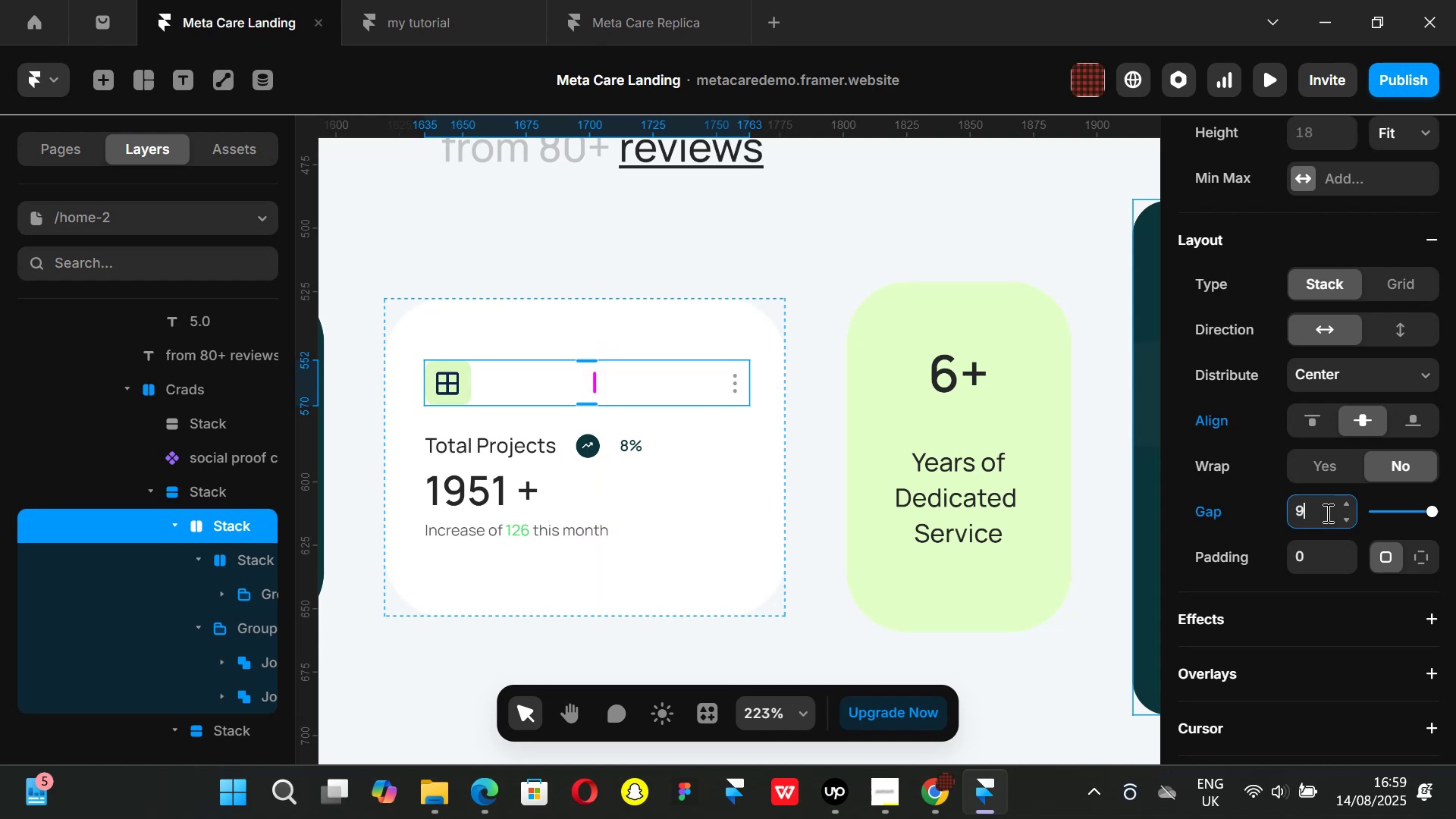 
key(Enter)
 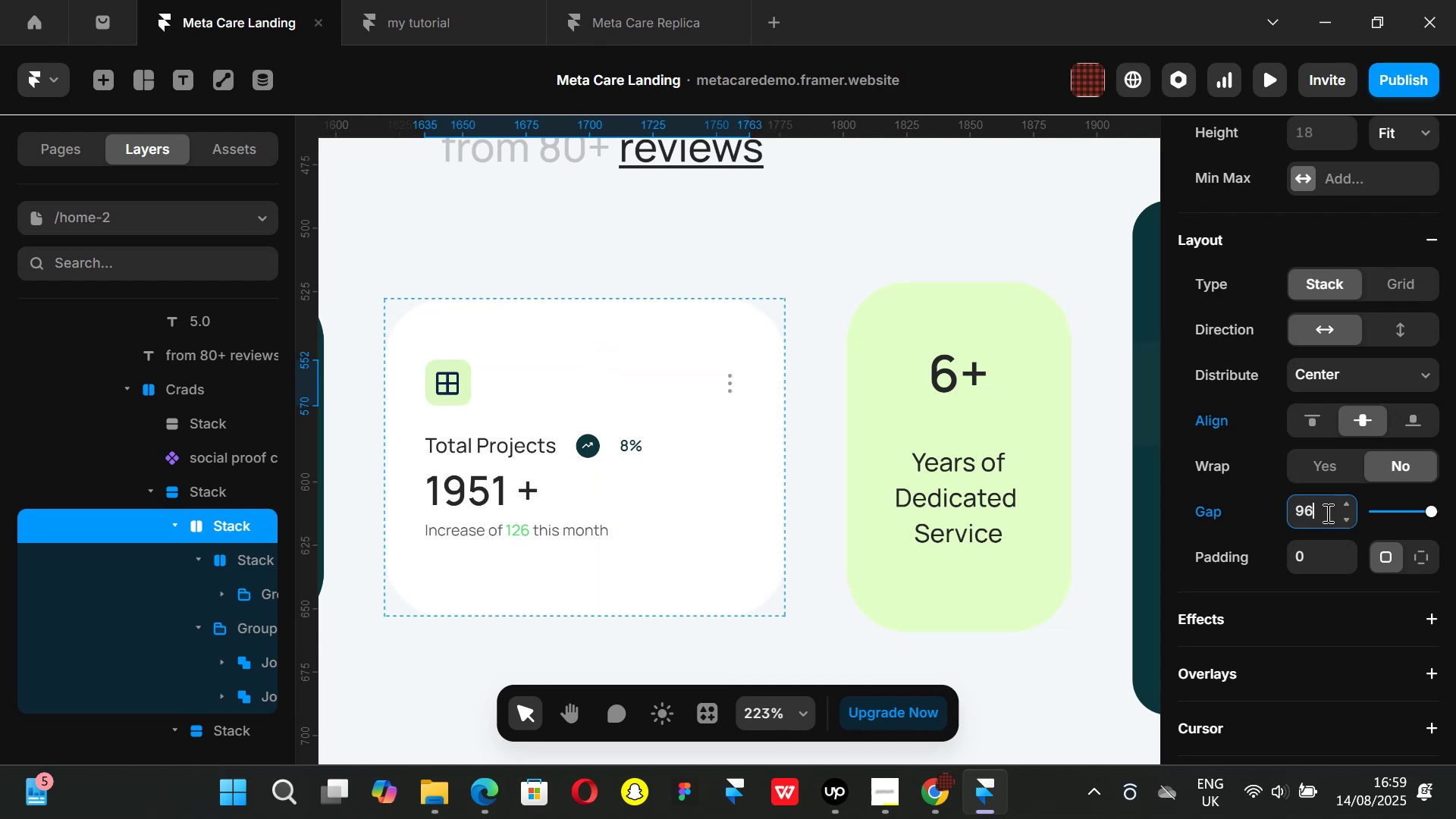 
hold_key(key=AltLeft, duration=1.51)
 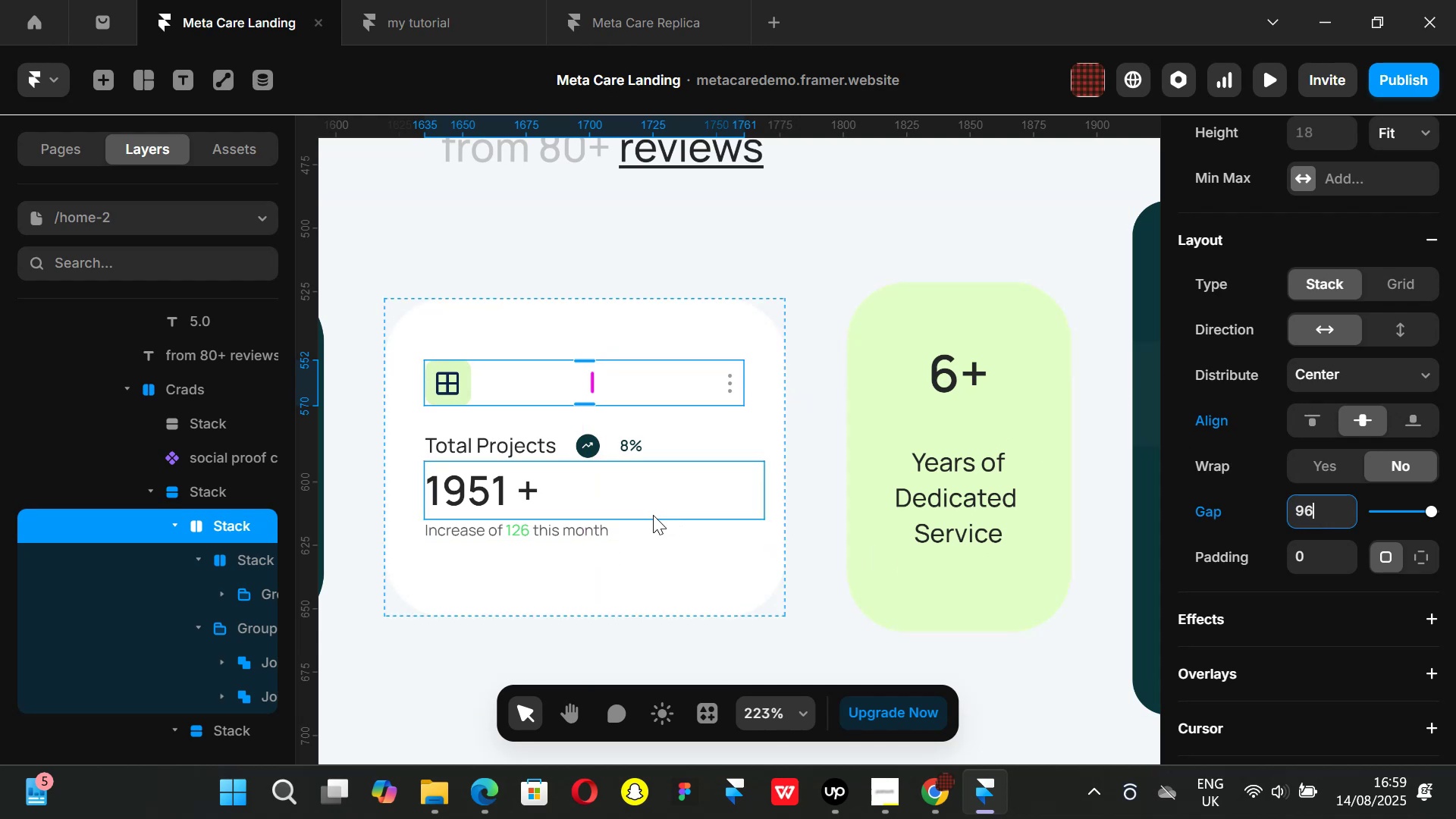 
hold_key(key=AltLeft, duration=0.31)
 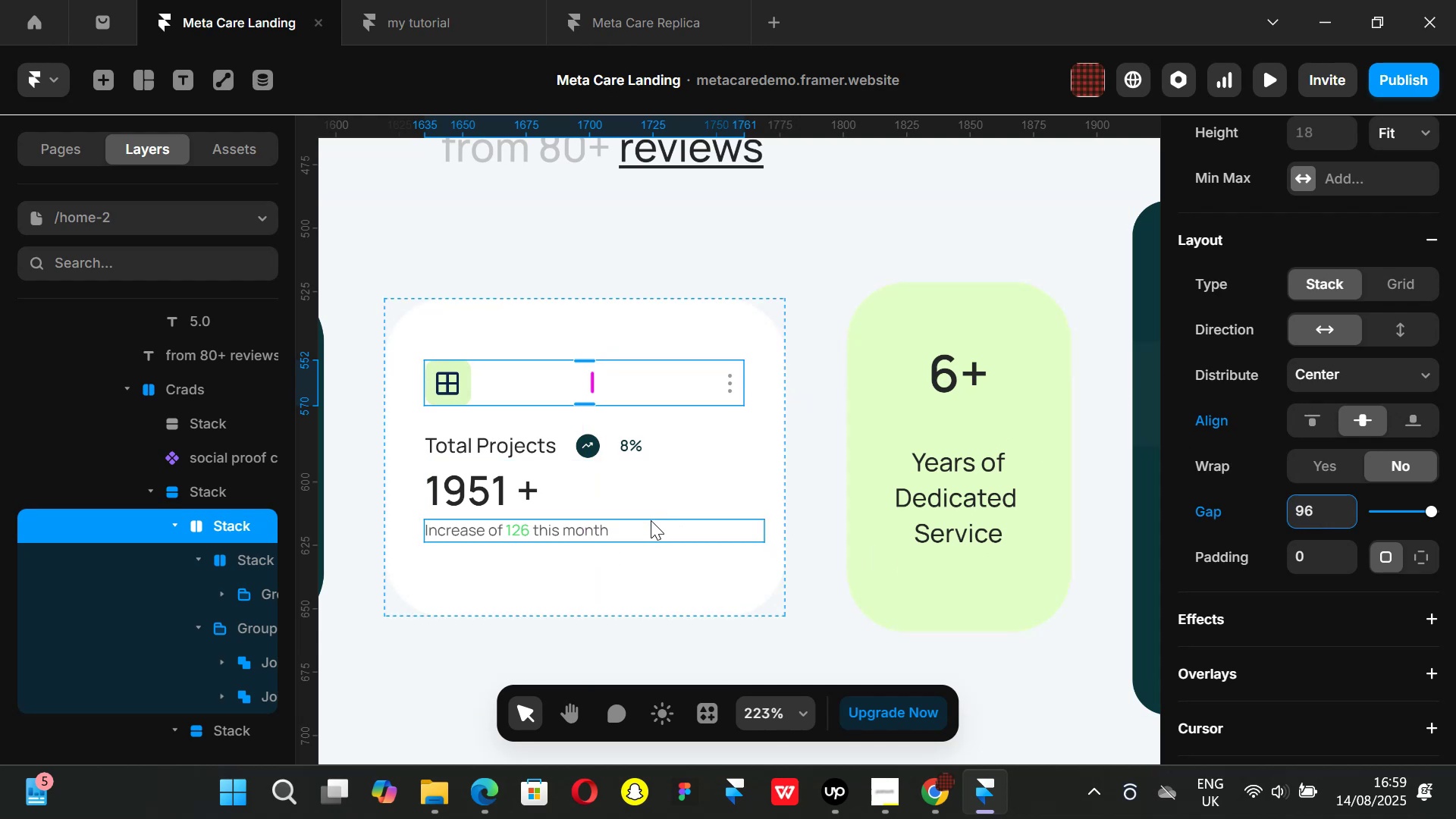 
hold_key(key=ControlLeft, duration=0.73)
scroll: coordinate [650, 519], scroll_direction: down, amount: 1.0
 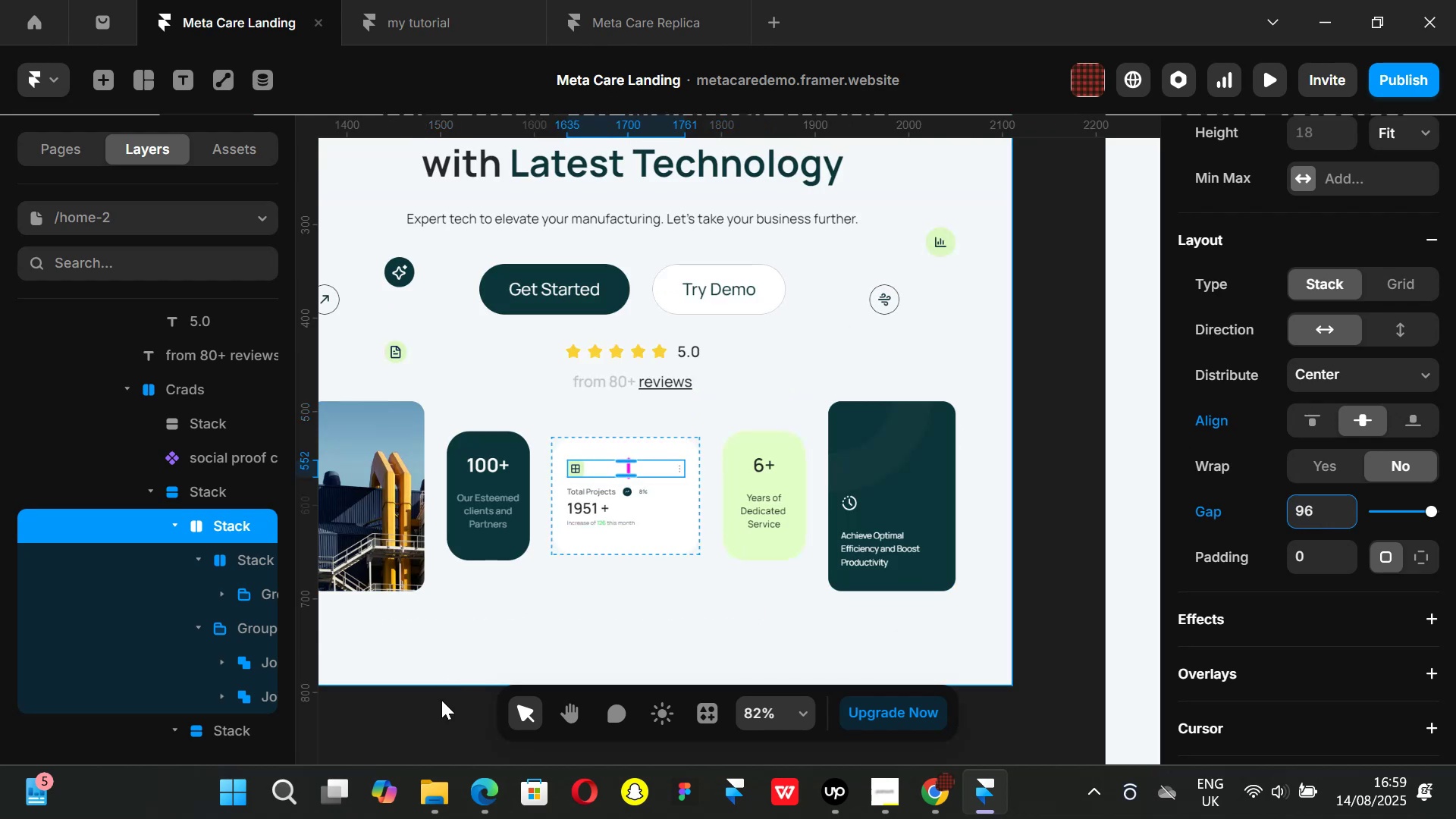 
left_click([437, 719])
 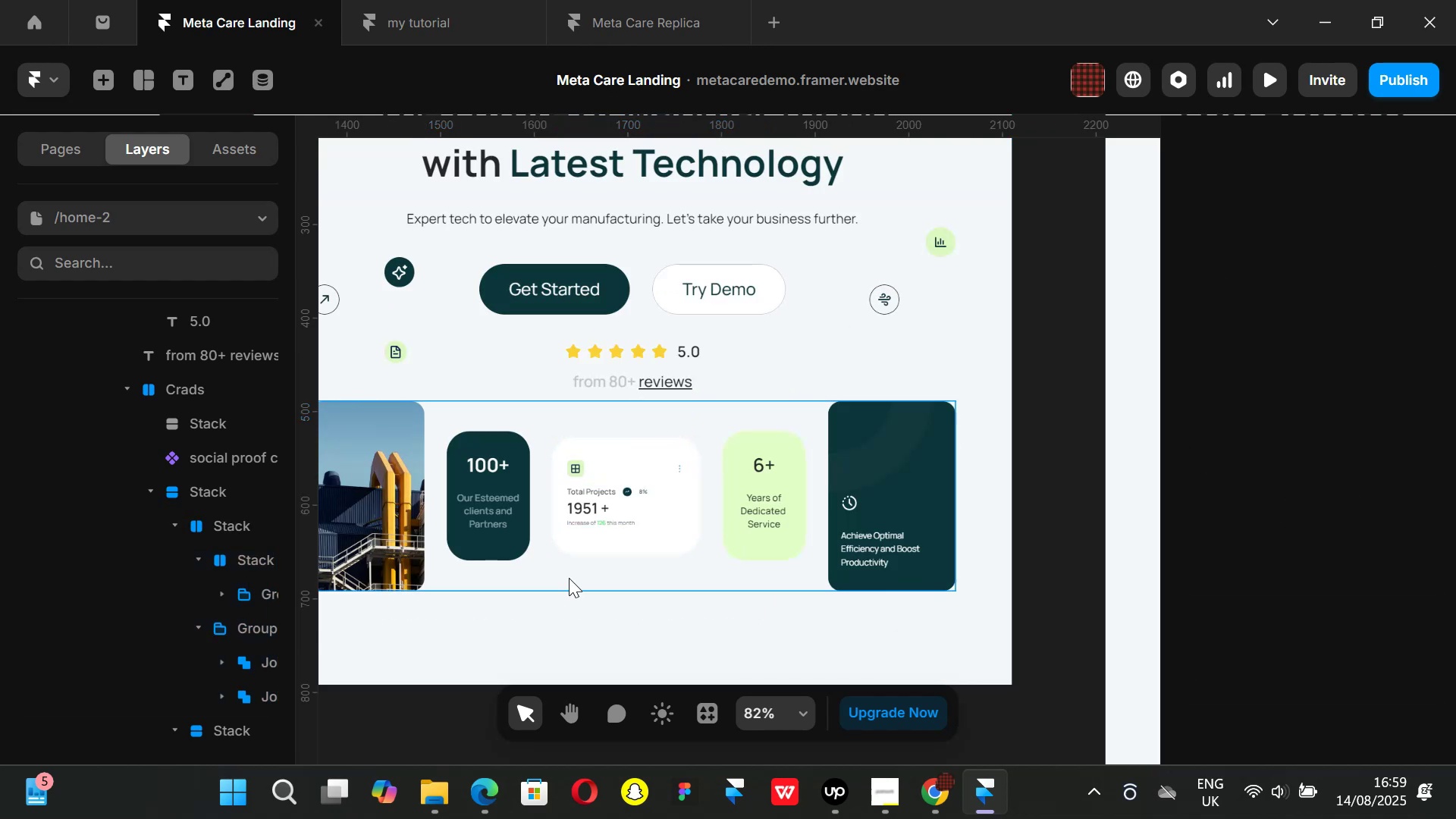 
hold_key(key=ControlLeft, duration=0.7)
scroll: coordinate [631, 518], scroll_direction: up, amount: 4.0
 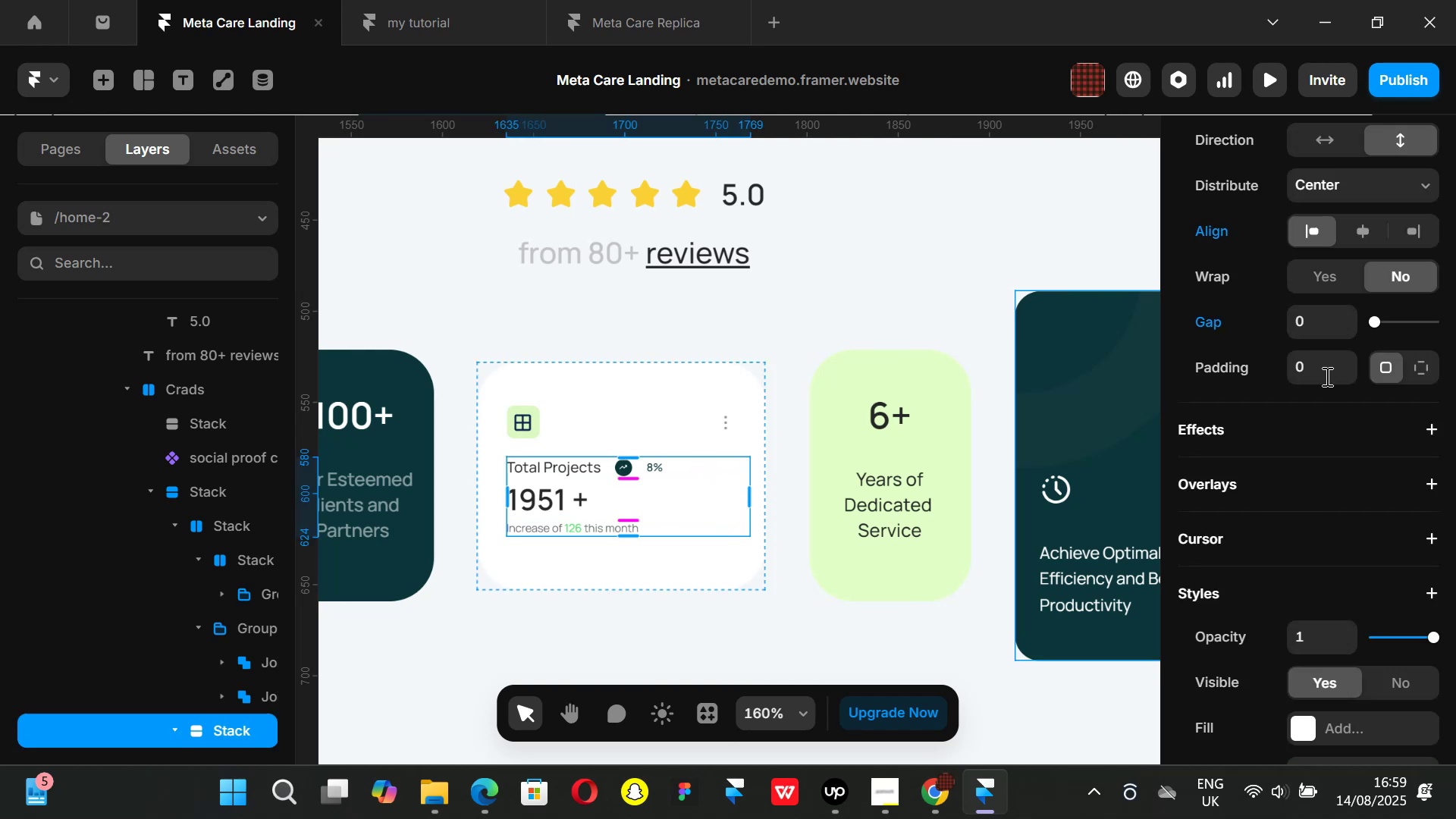 
key(5)
 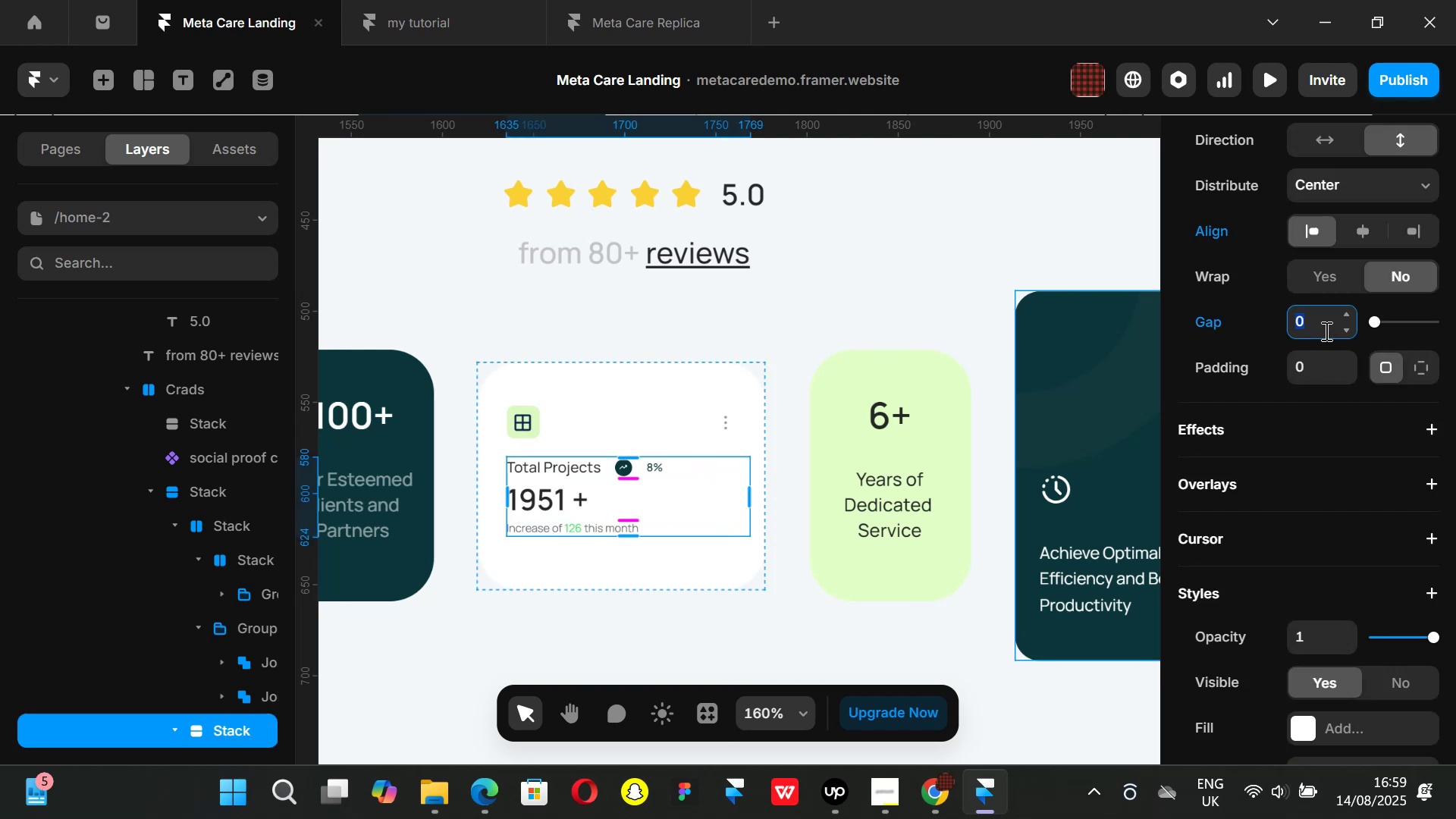 
key(Enter)
 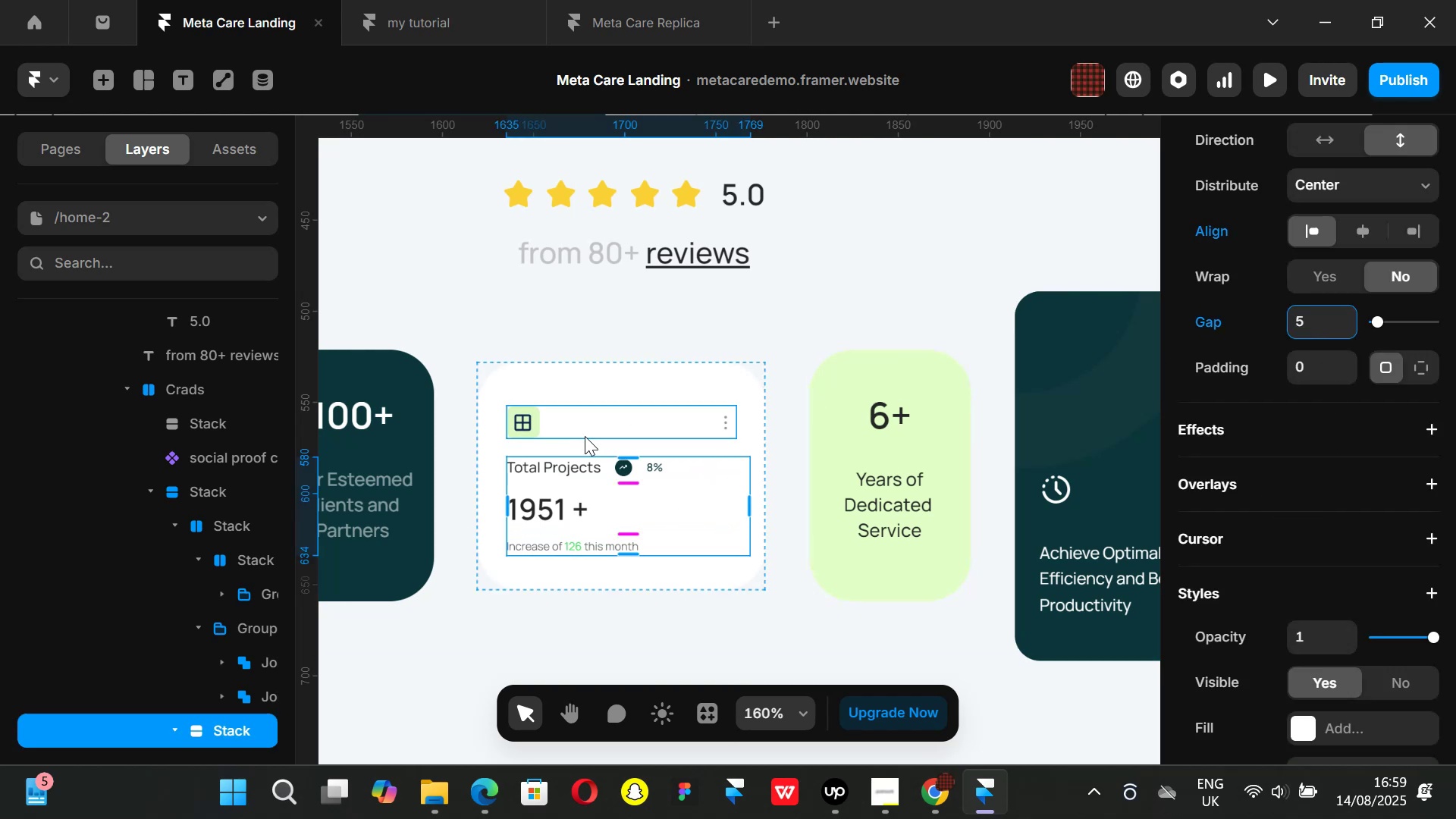 
left_click([626, 375])
 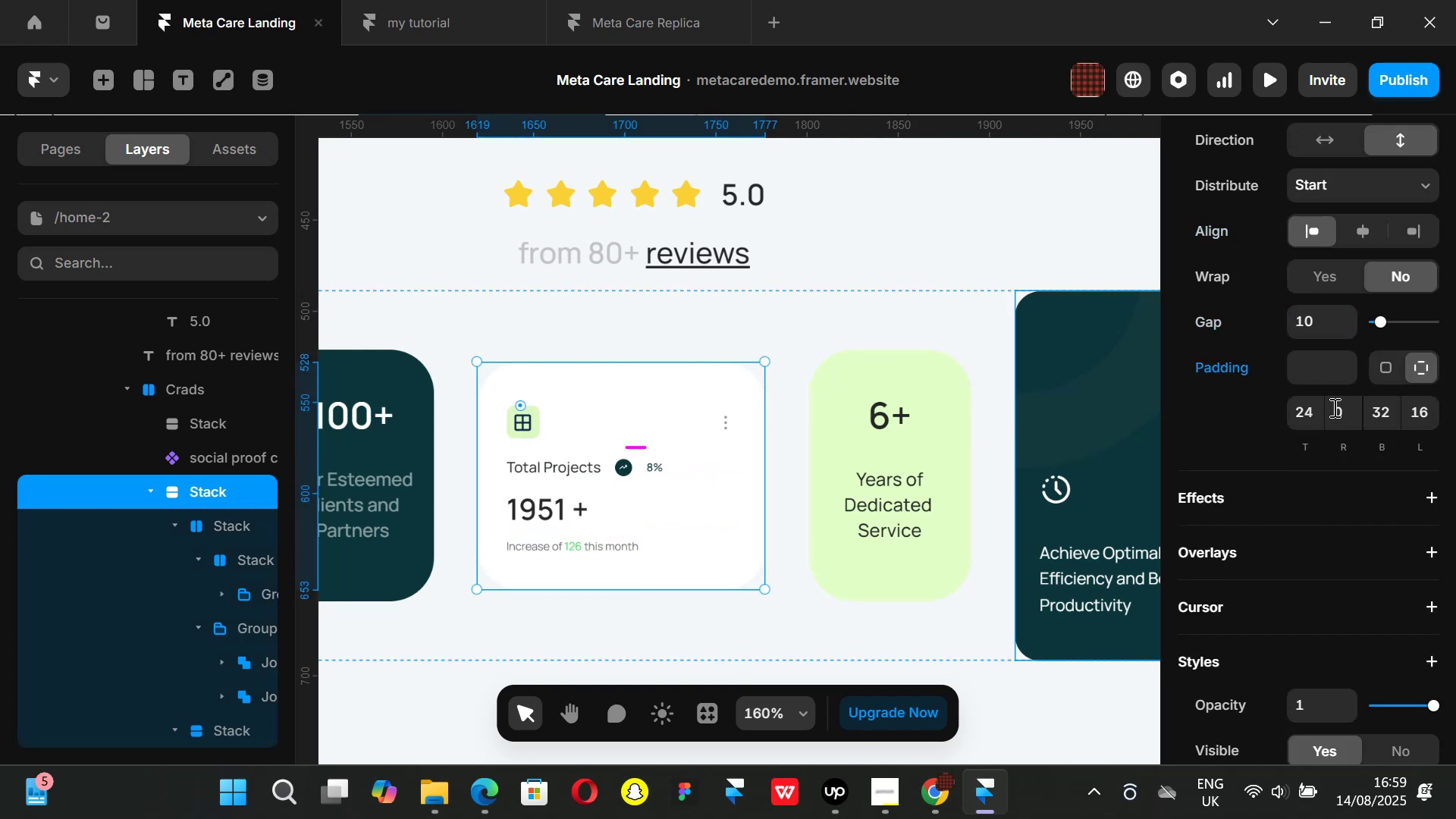 
scroll: coordinate [1333, 400], scroll_direction: up, amount: 1.0
 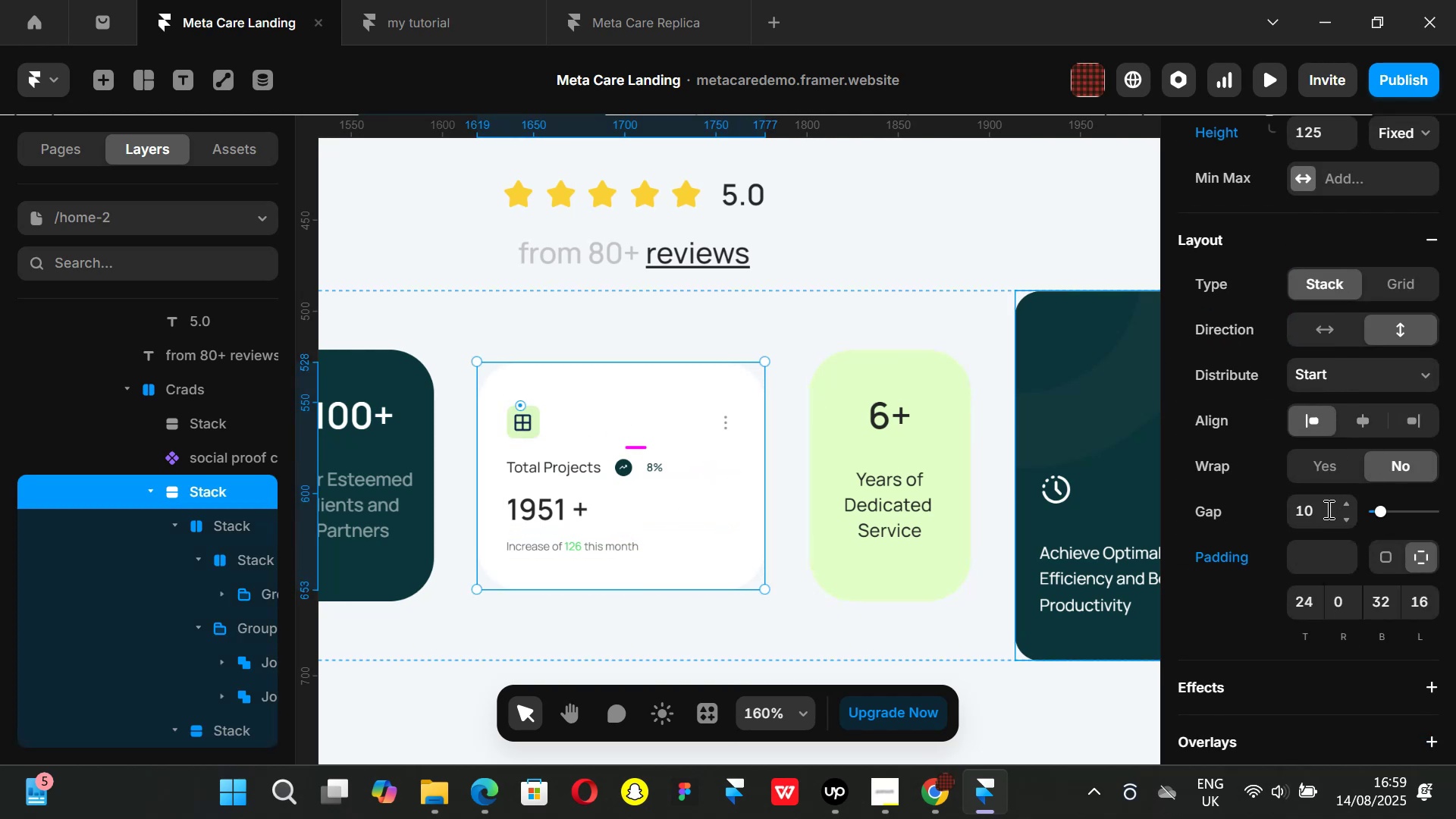 
left_click([1327, 509])
 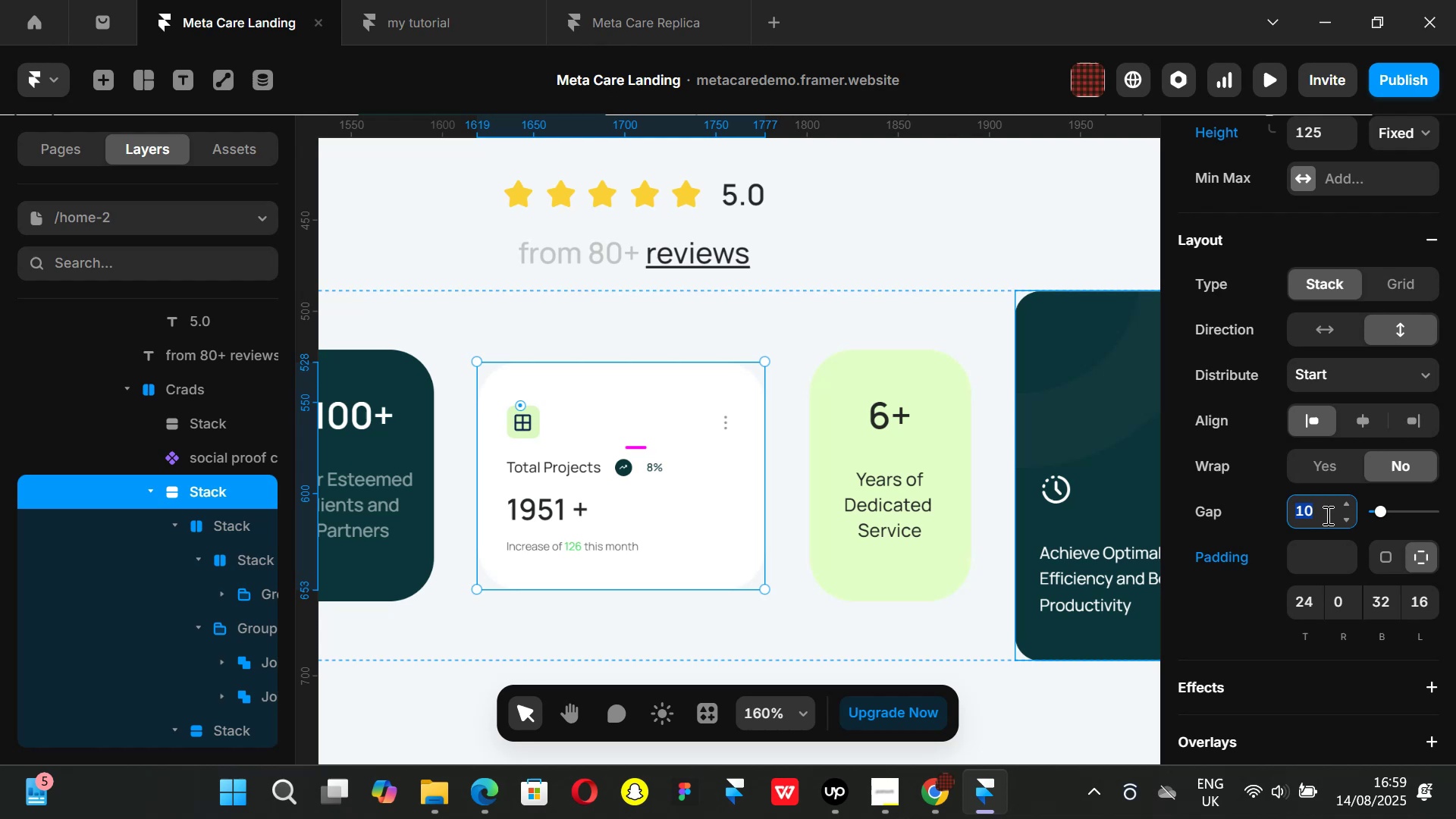 
type(12)
 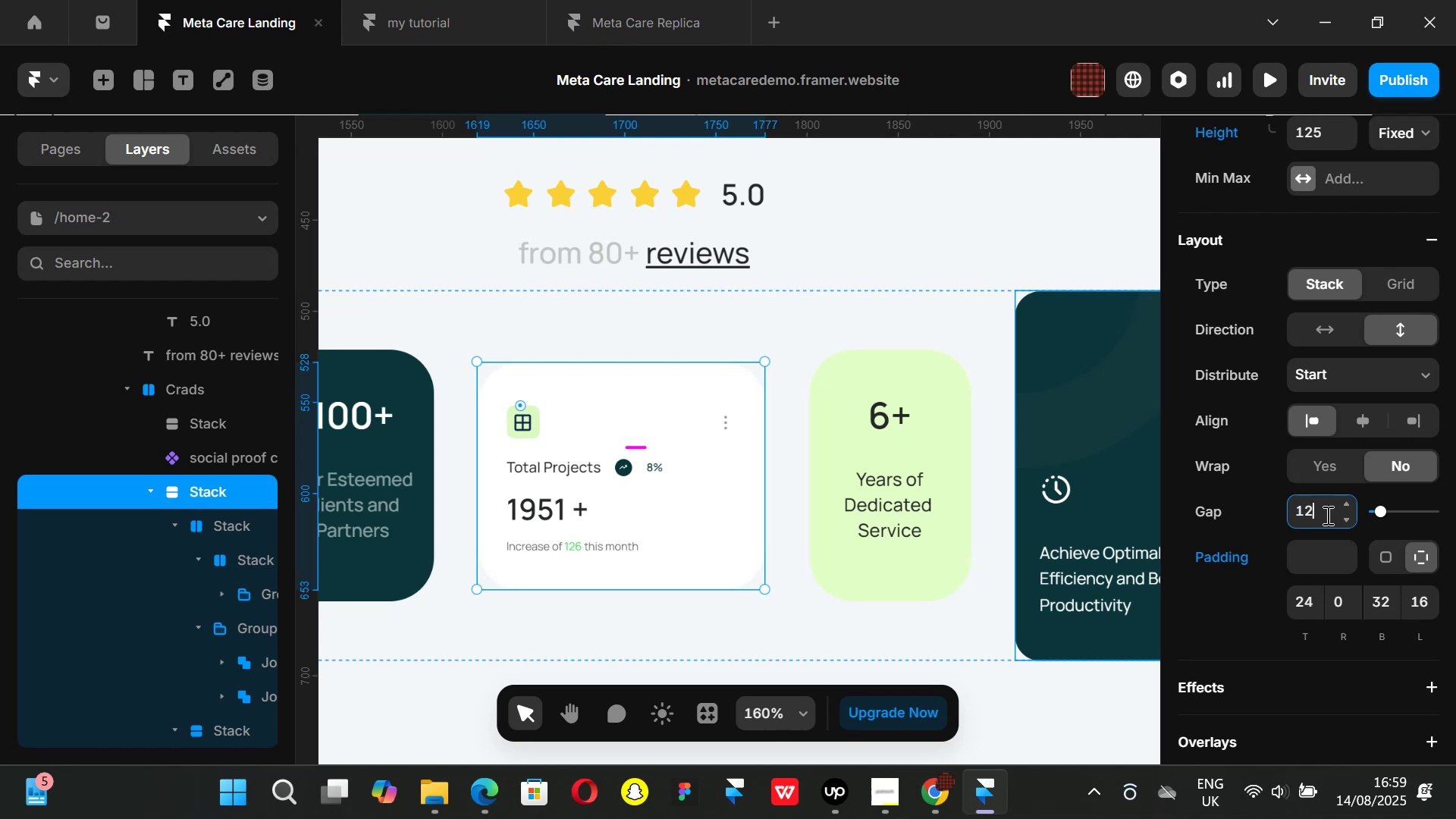 
key(Enter)
 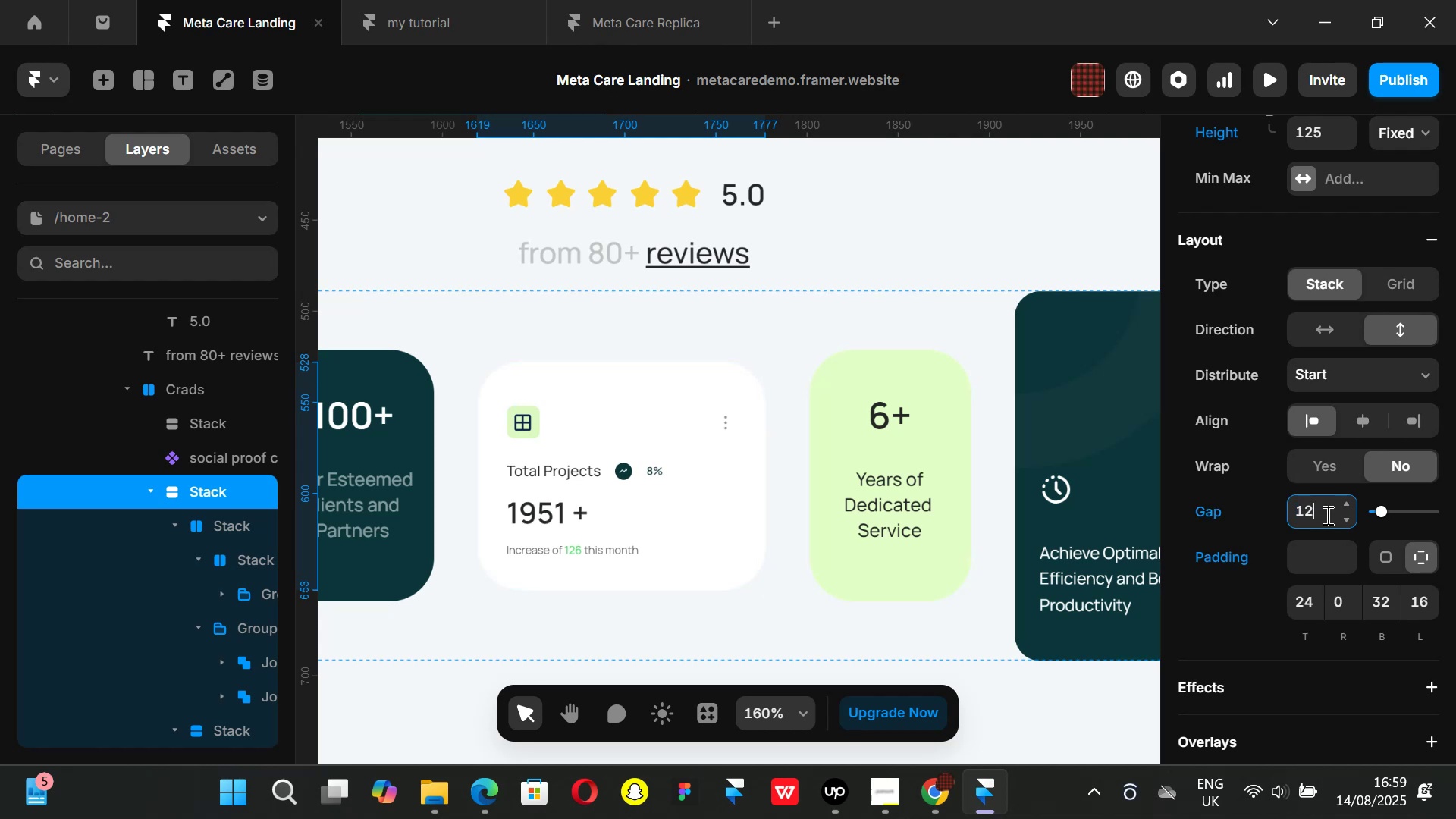 
key(Control+ControlLeft)
 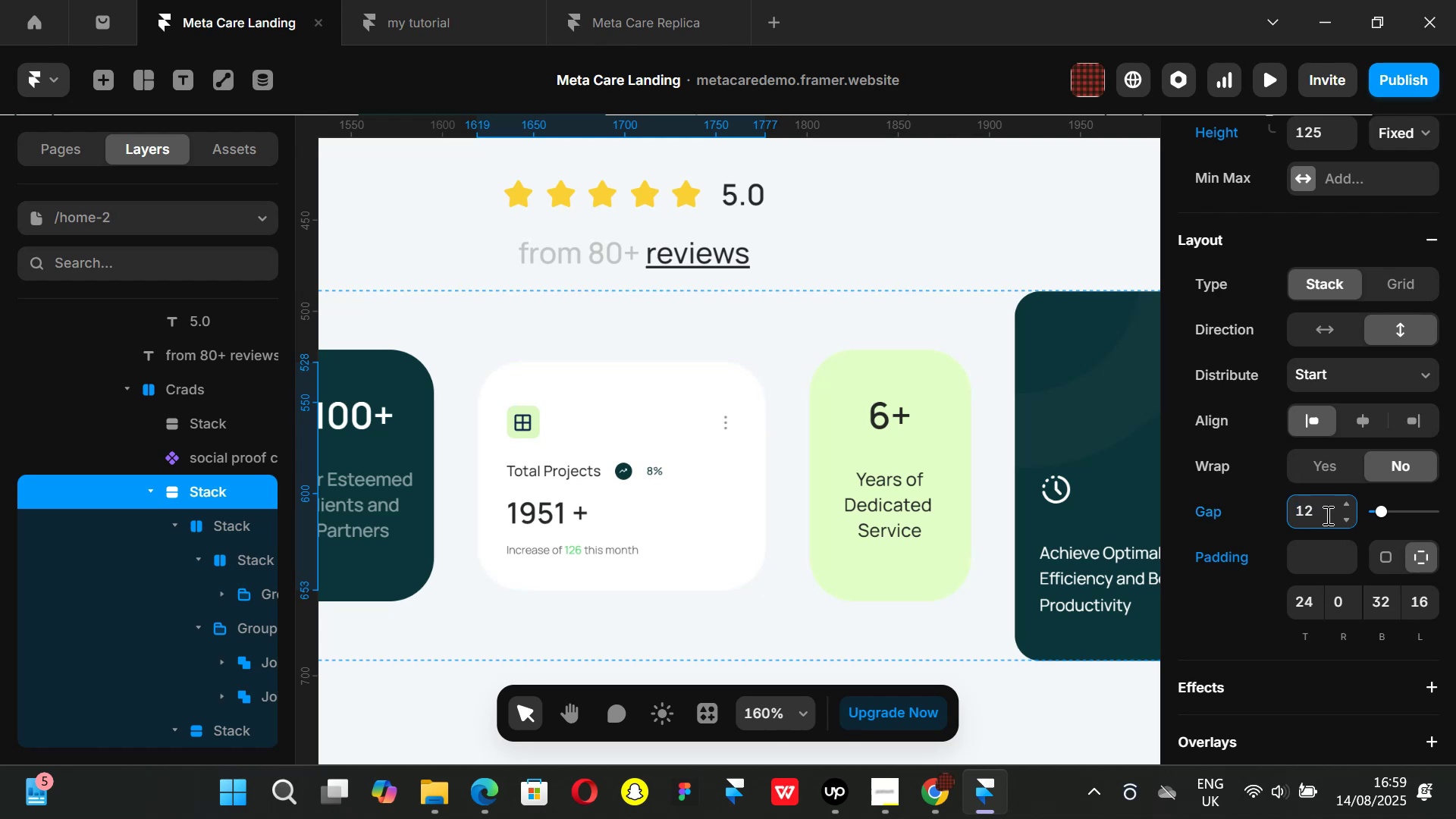 
key(Control+Z)
 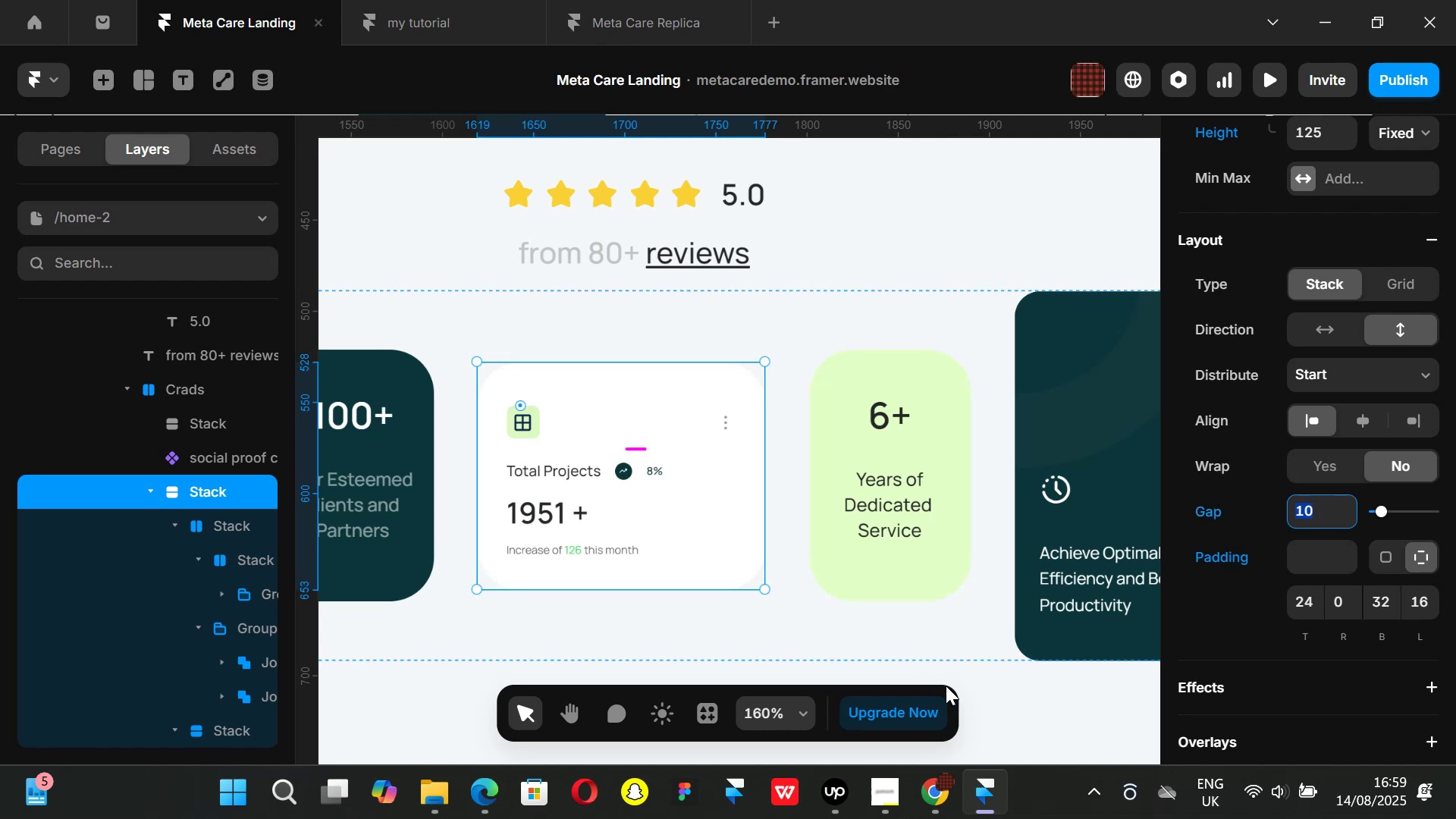 
left_click([1008, 701])
 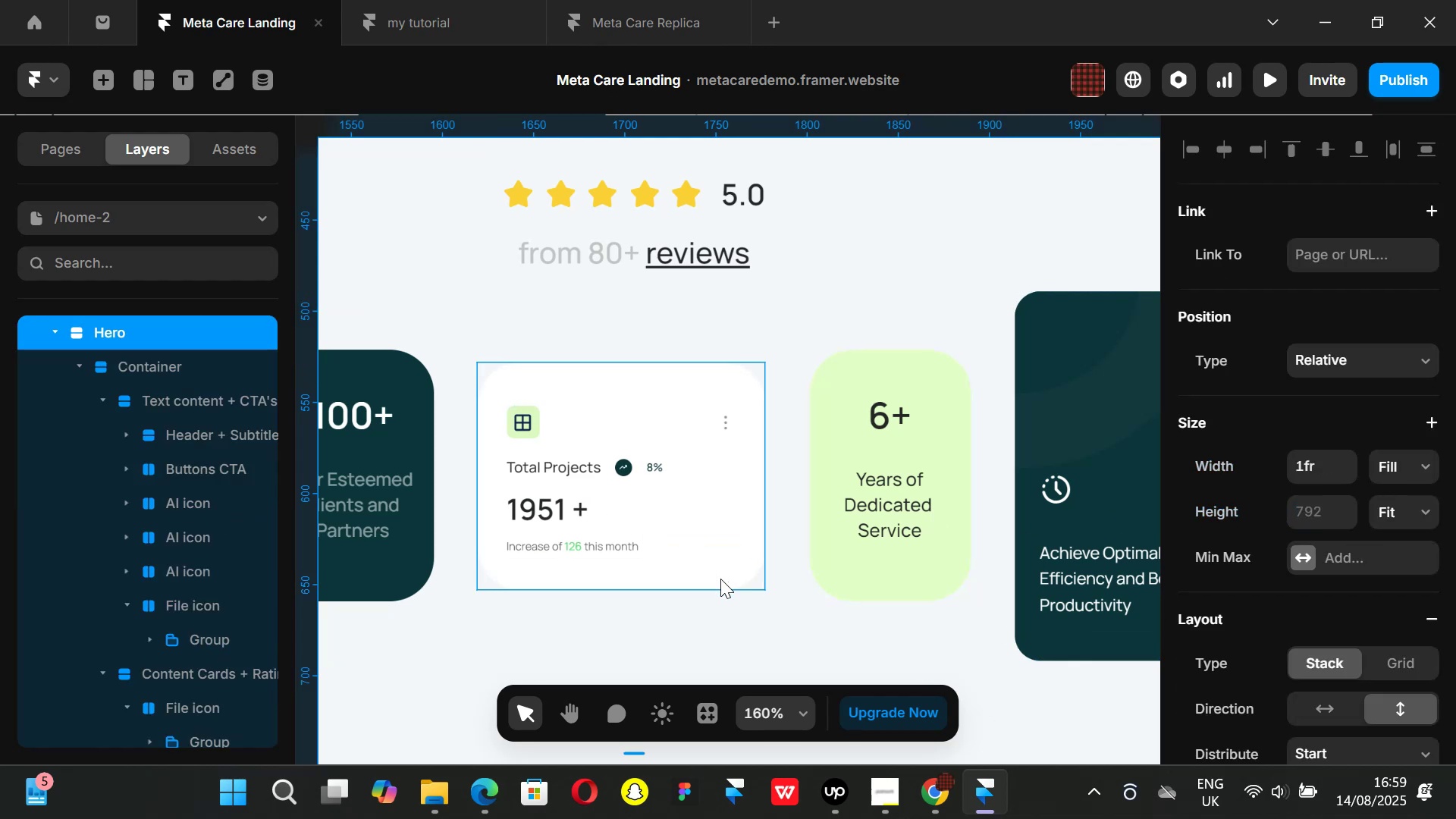 
left_click([720, 579])
 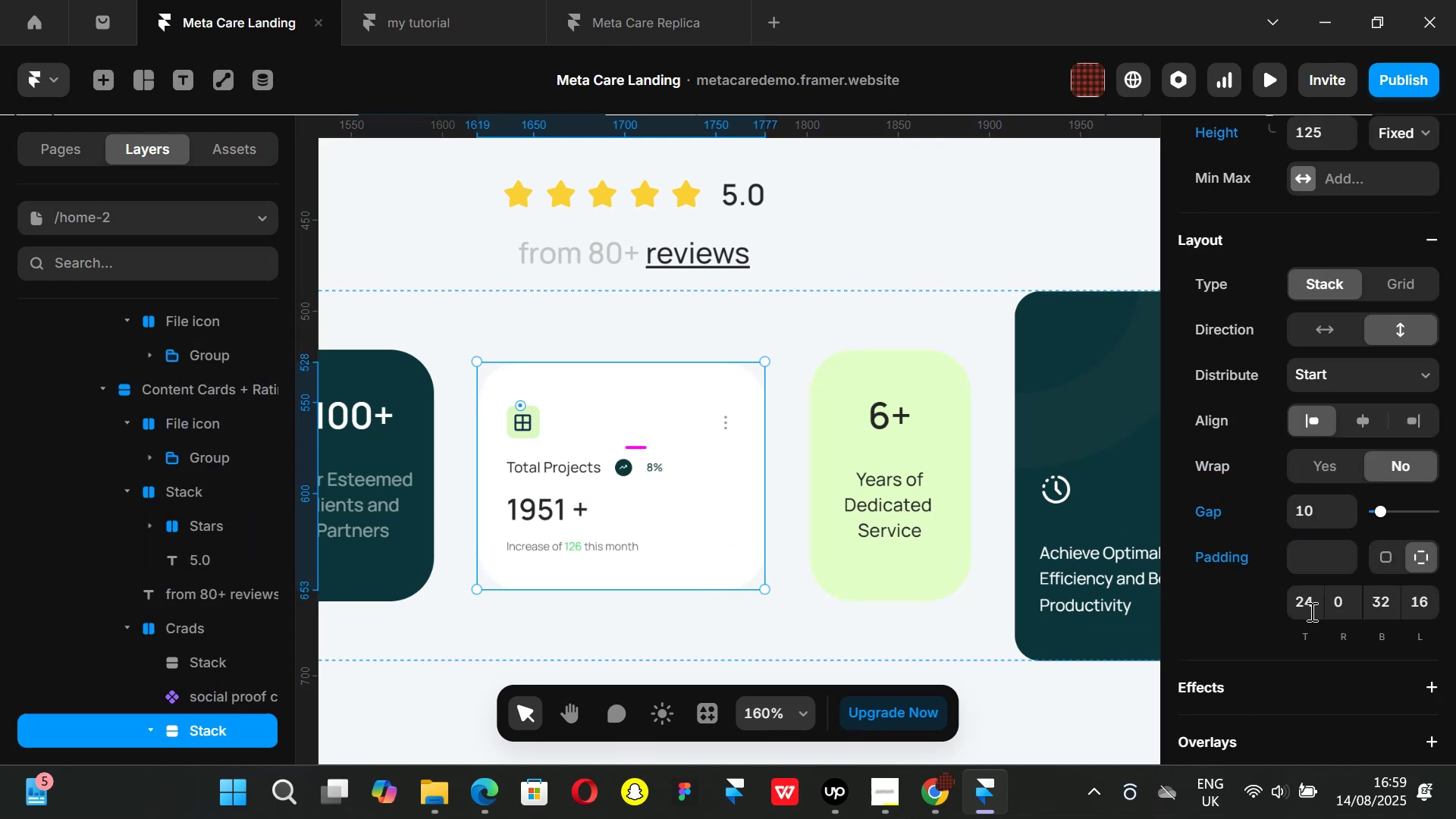 
left_click([1309, 606])
 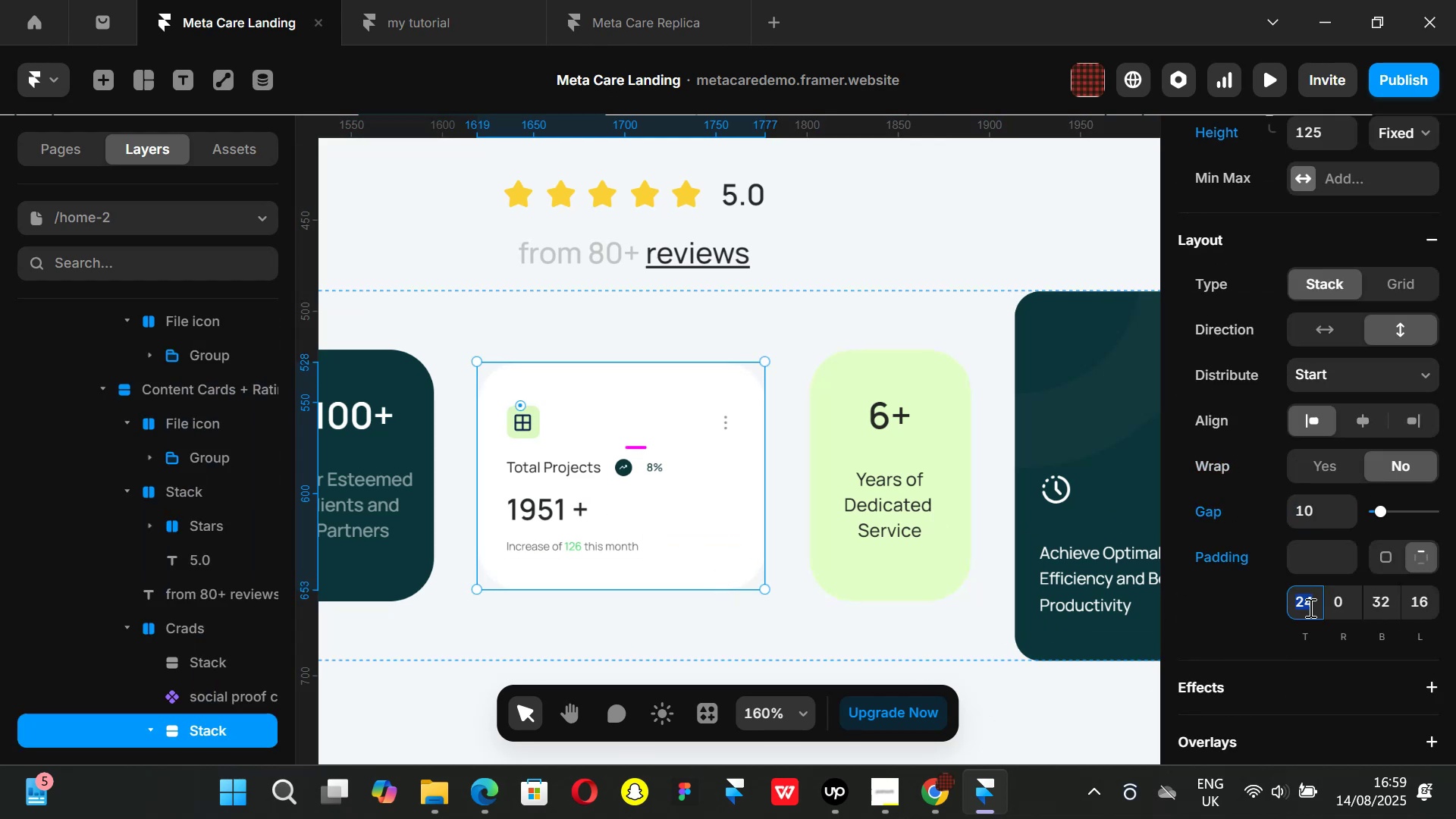 
type(16)
 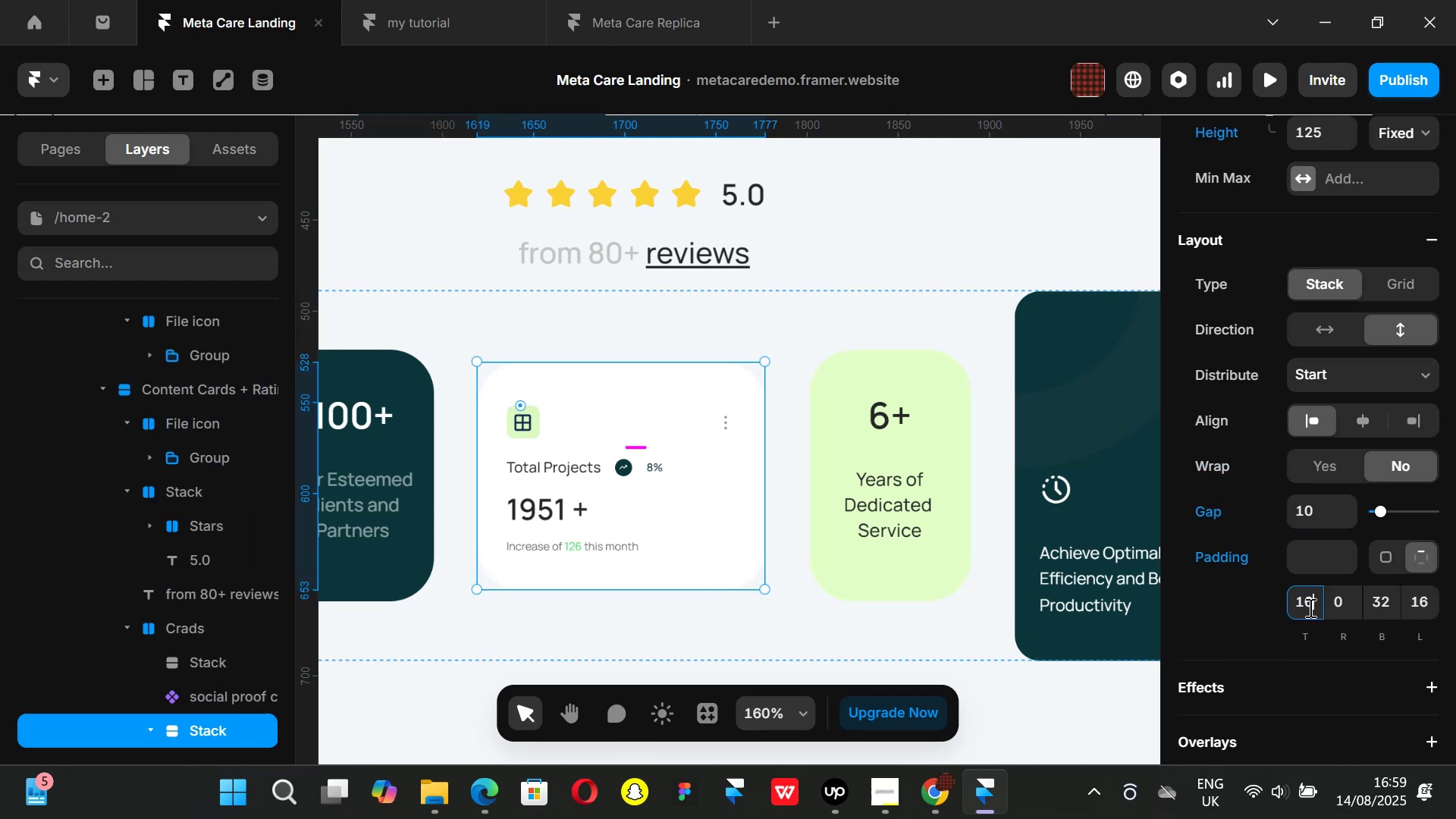 
key(Enter)
 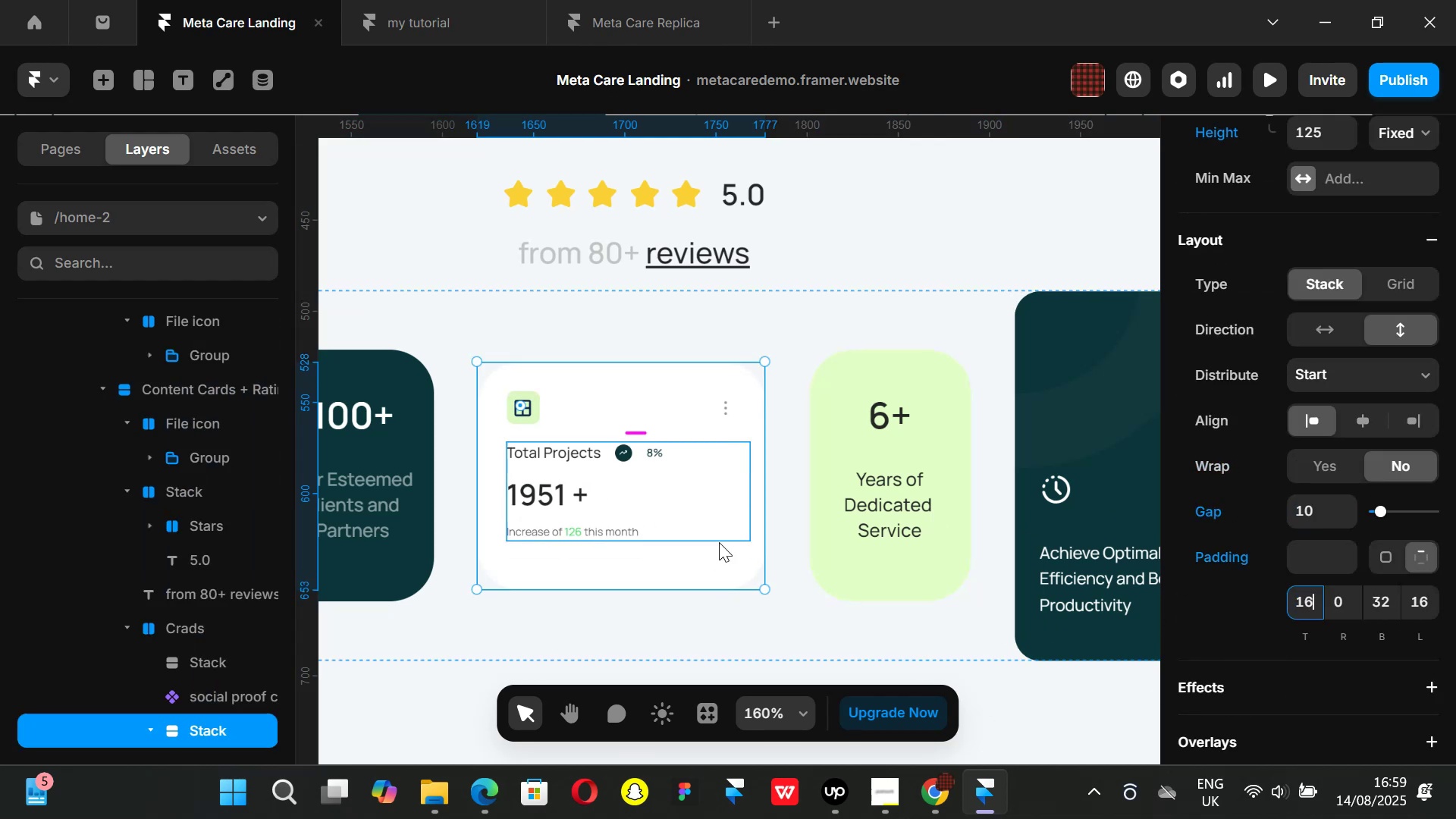 
left_click([726, 570])
 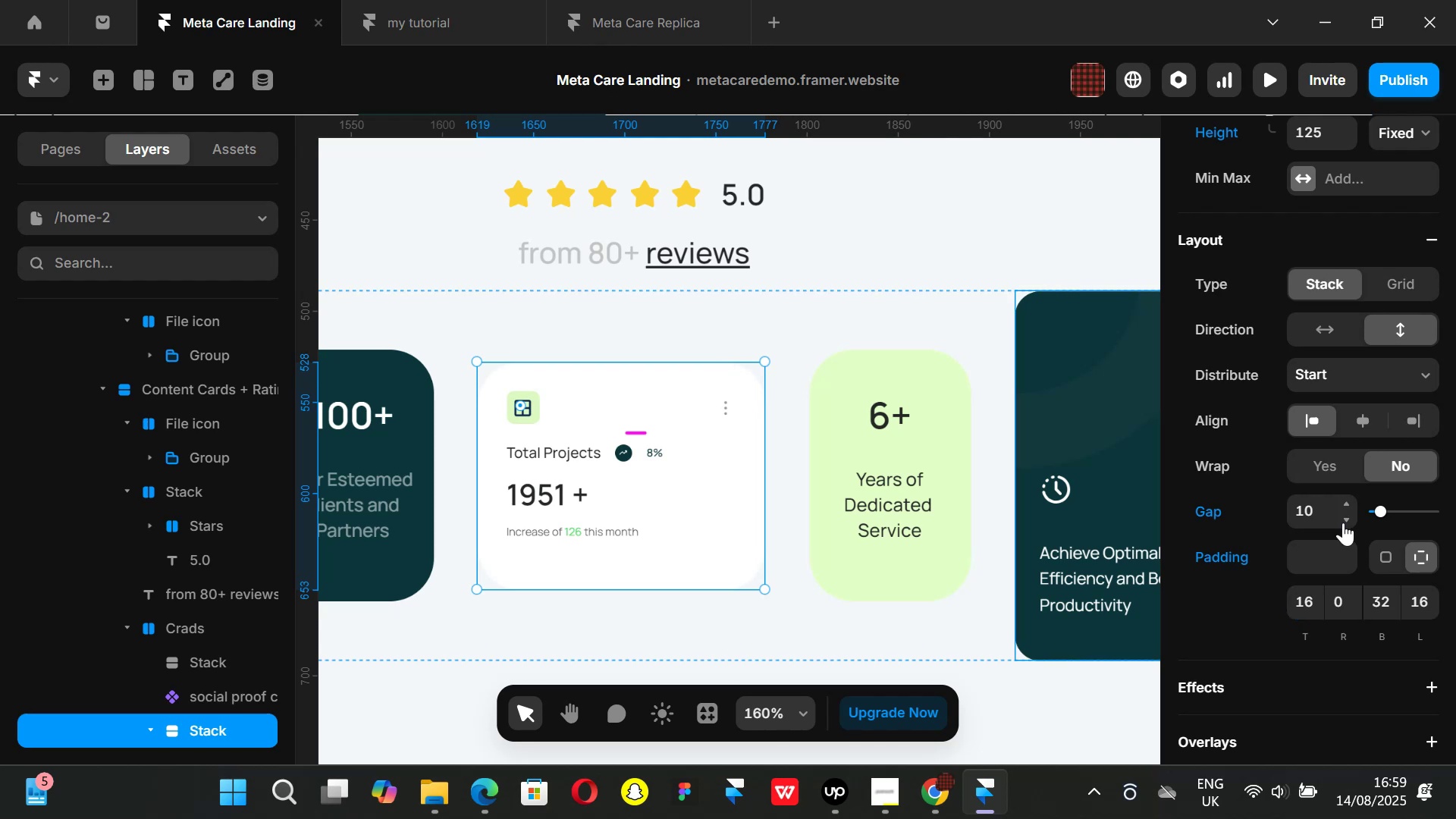 
scroll: coordinate [1347, 515], scroll_direction: down, amount: 3.0
 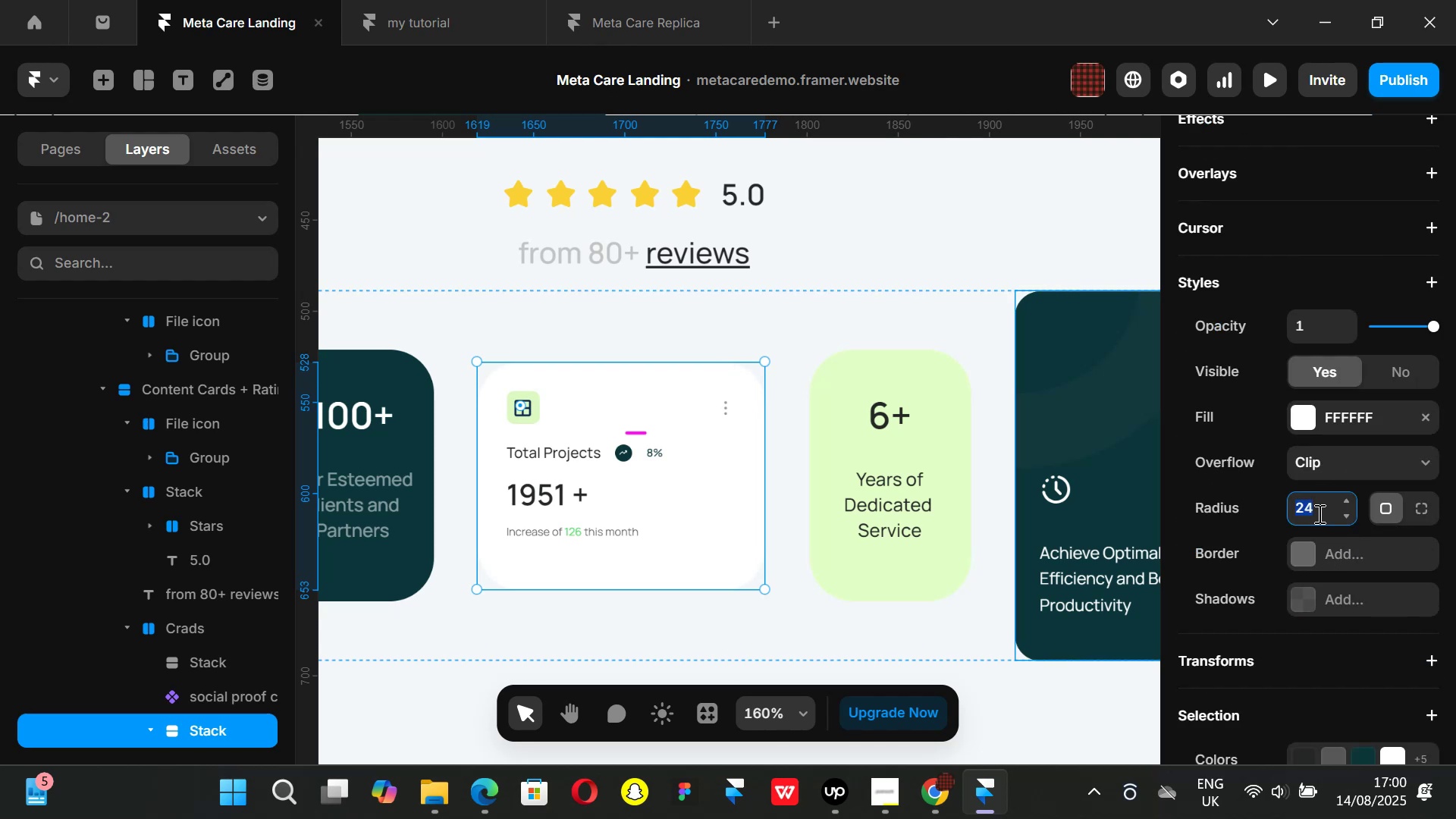 
type(16)
 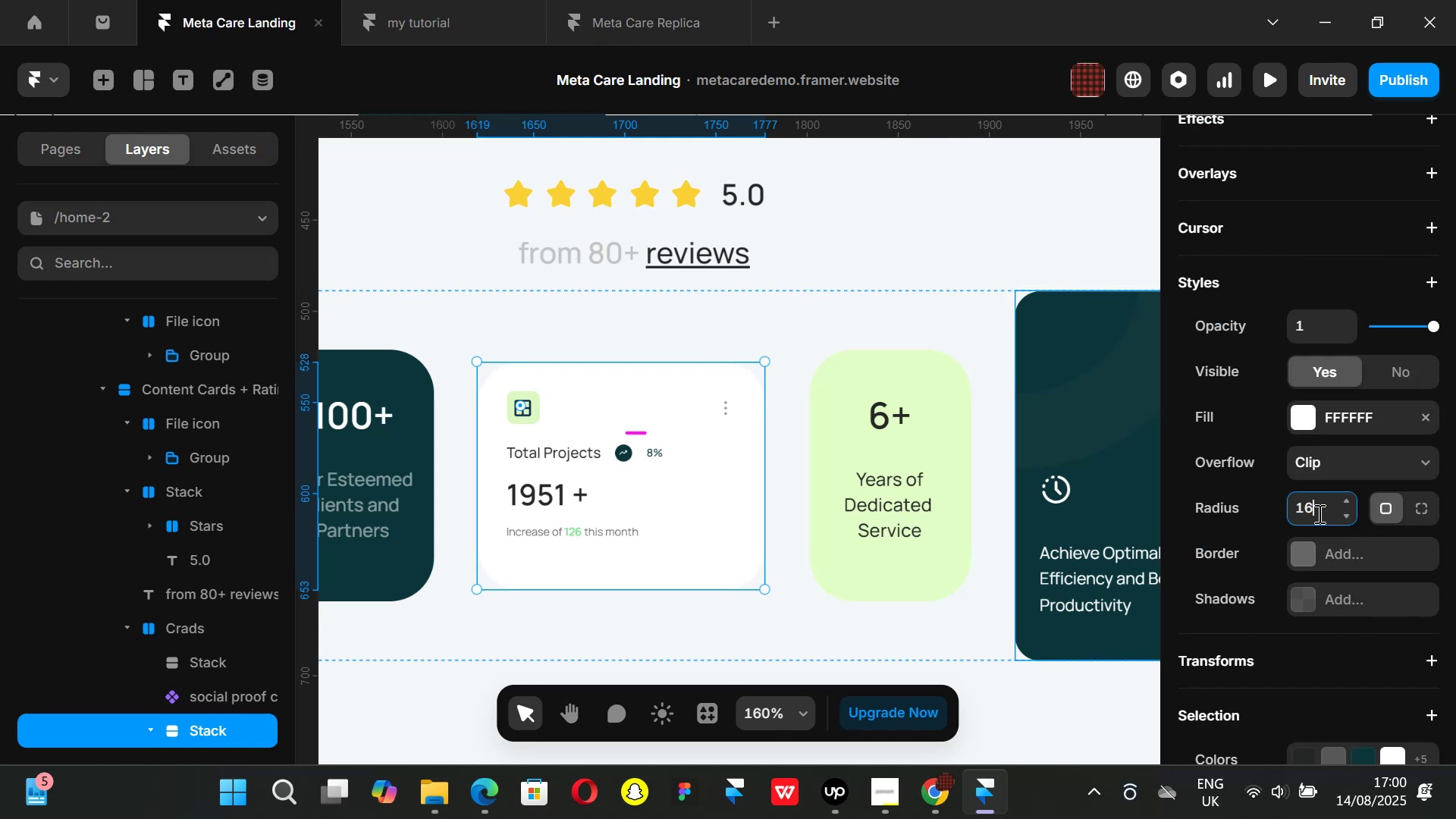 
key(Enter)
 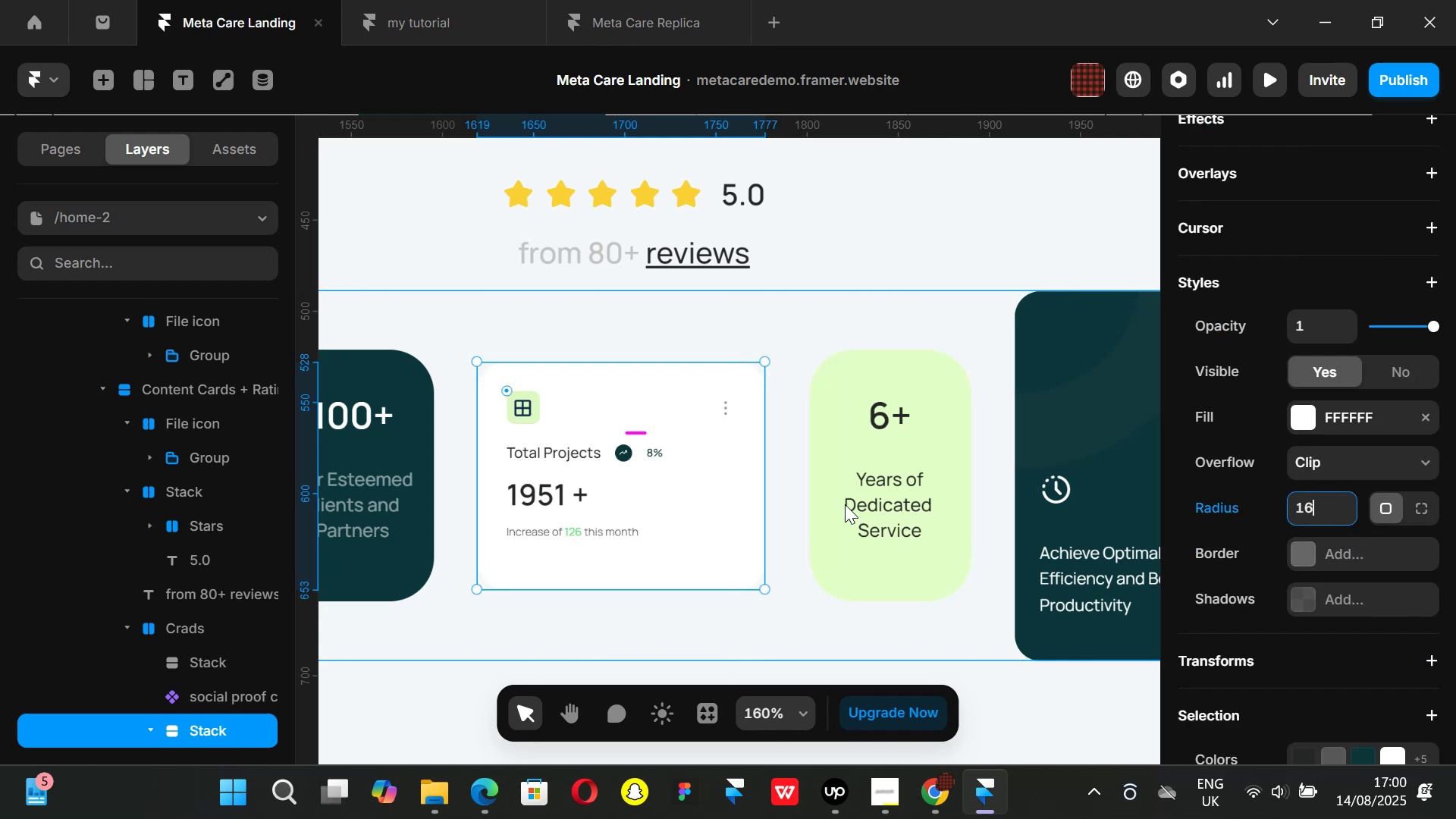 
hold_key(key=ShiftLeft, duration=0.44)
scroll: coordinate [817, 503], scroll_direction: up, amount: 2.0
 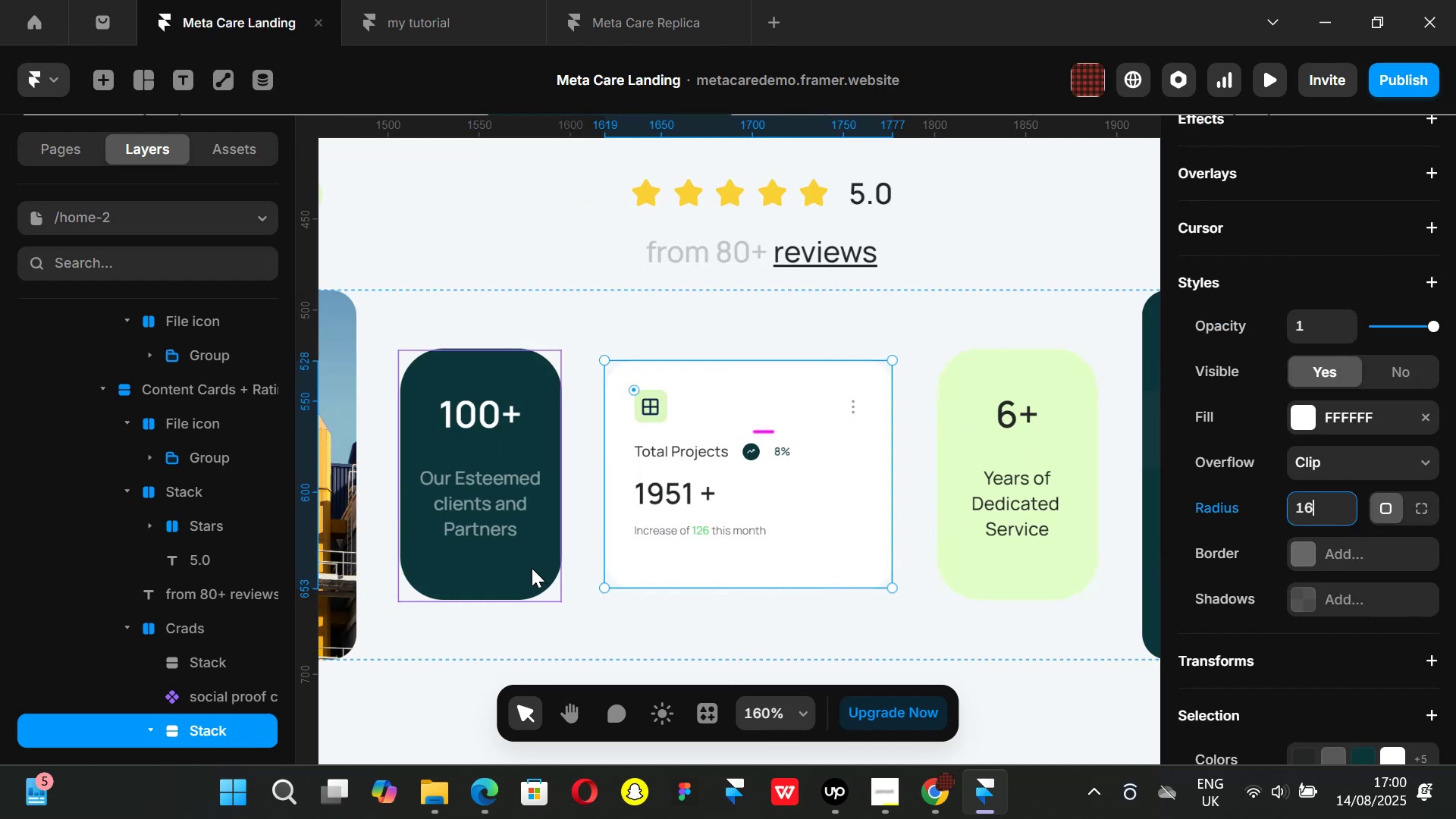 
left_click([532, 568])
 